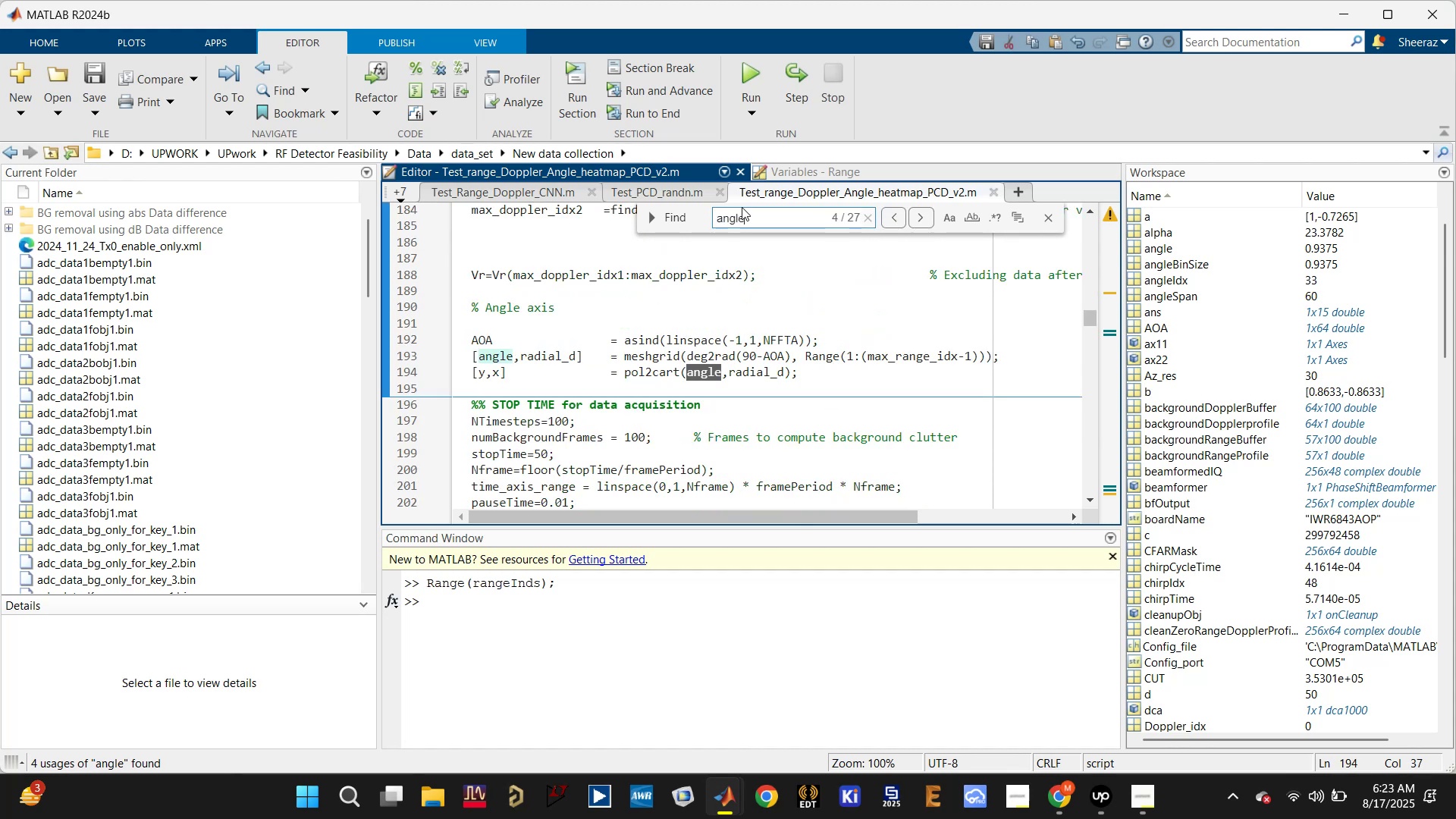 
key(Enter)
 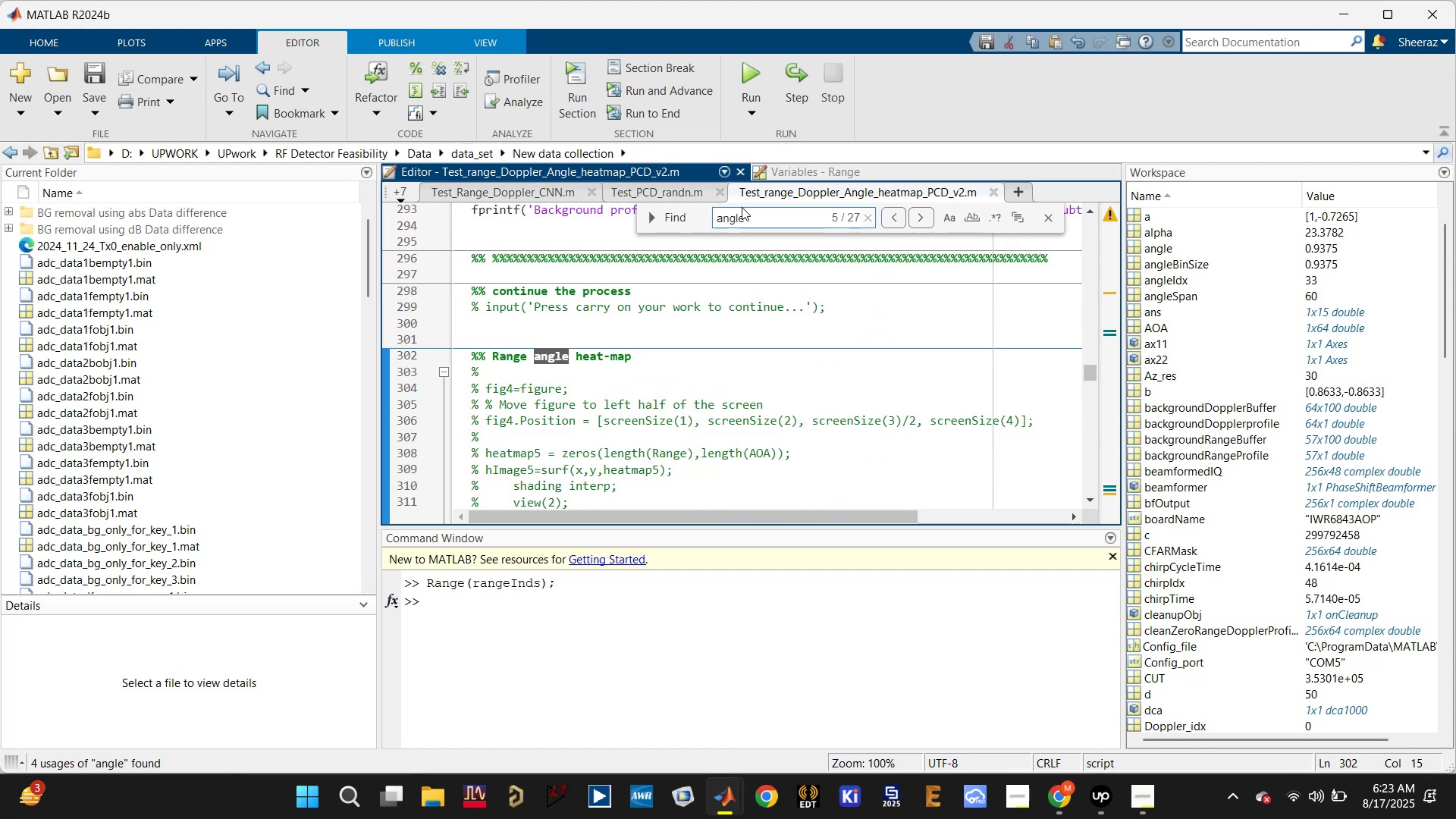 
key(Enter)
 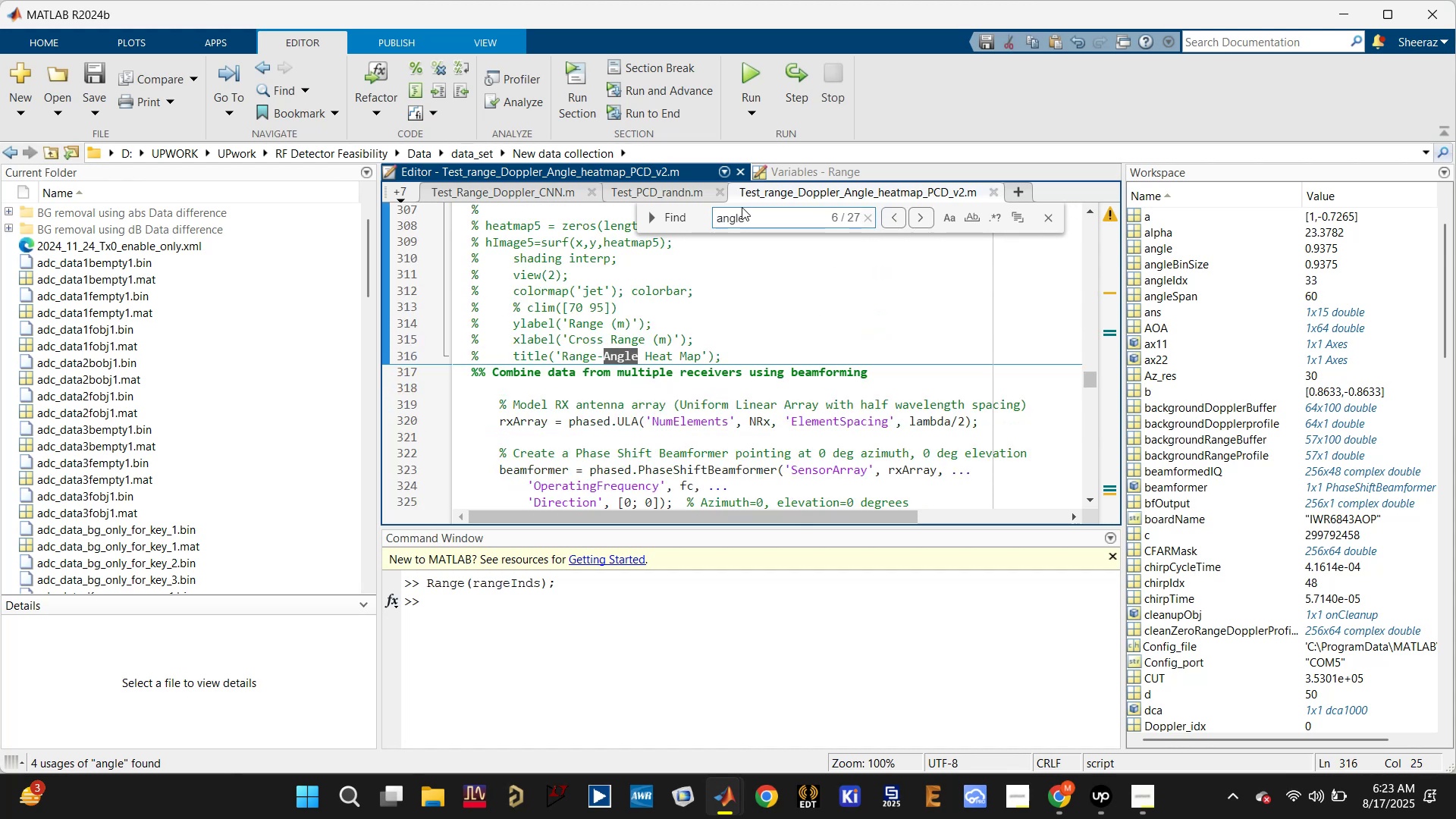 
key(Enter)
 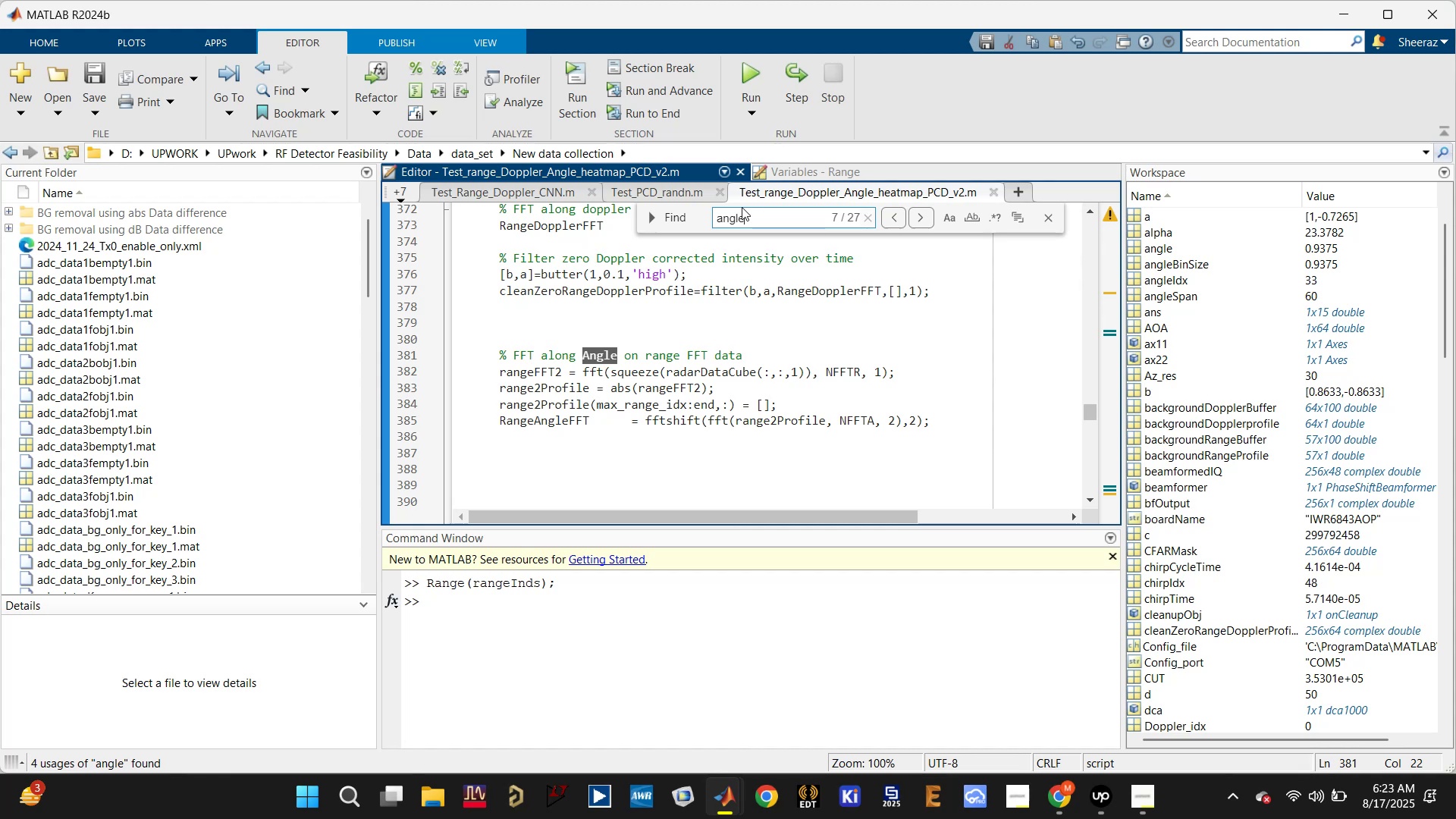 
key(Enter)
 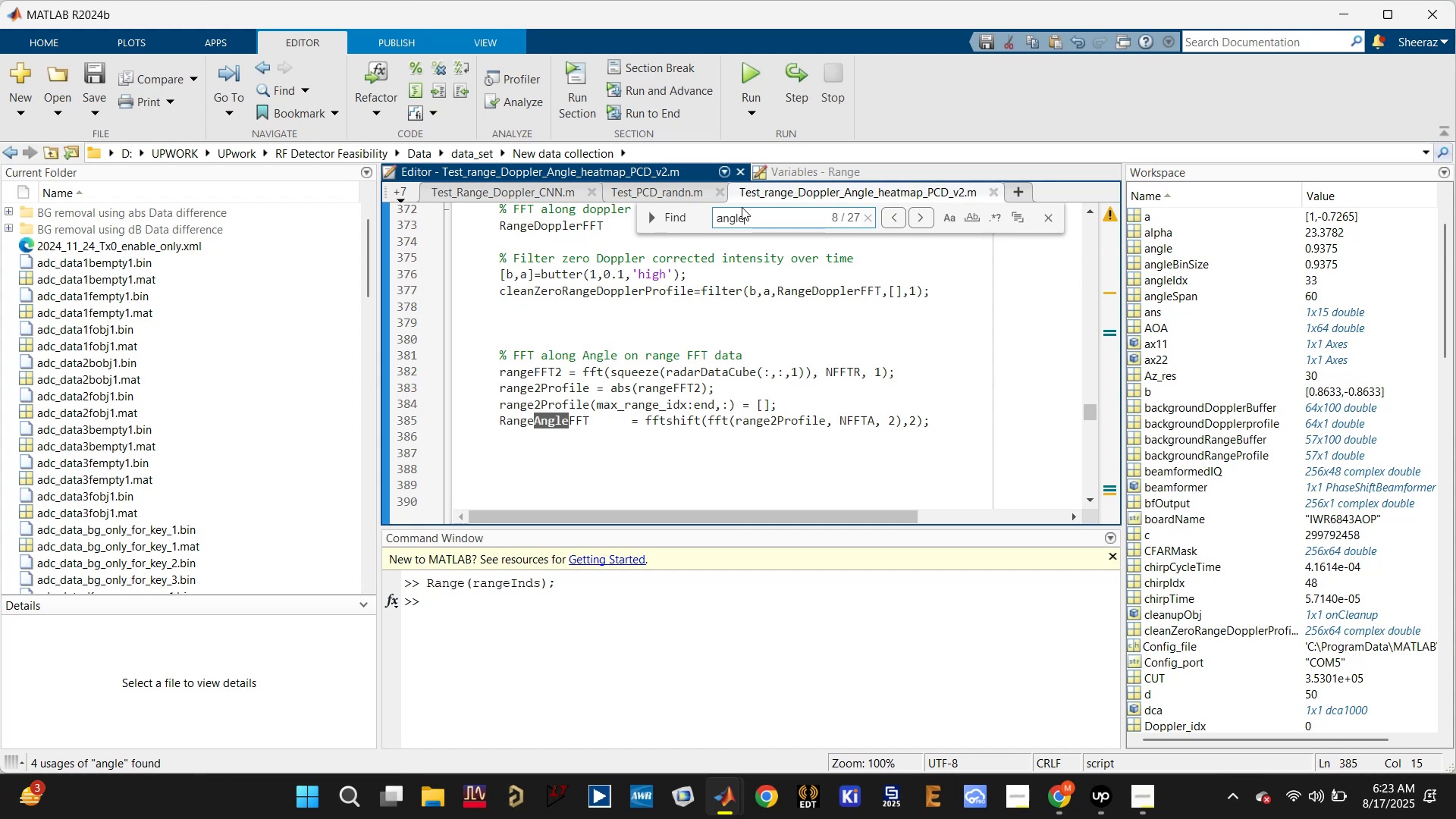 
key(Enter)
 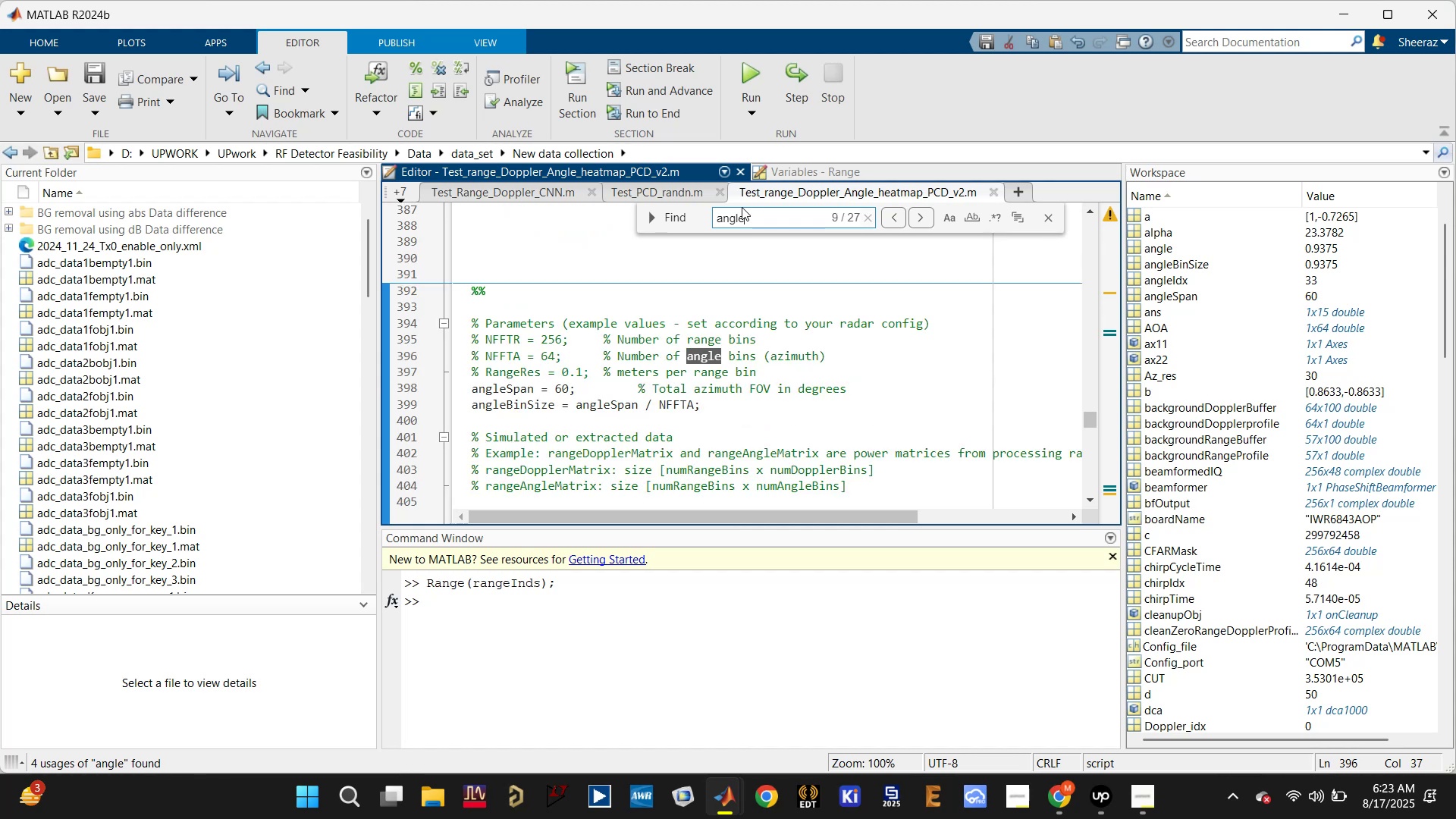 
key(Enter)
 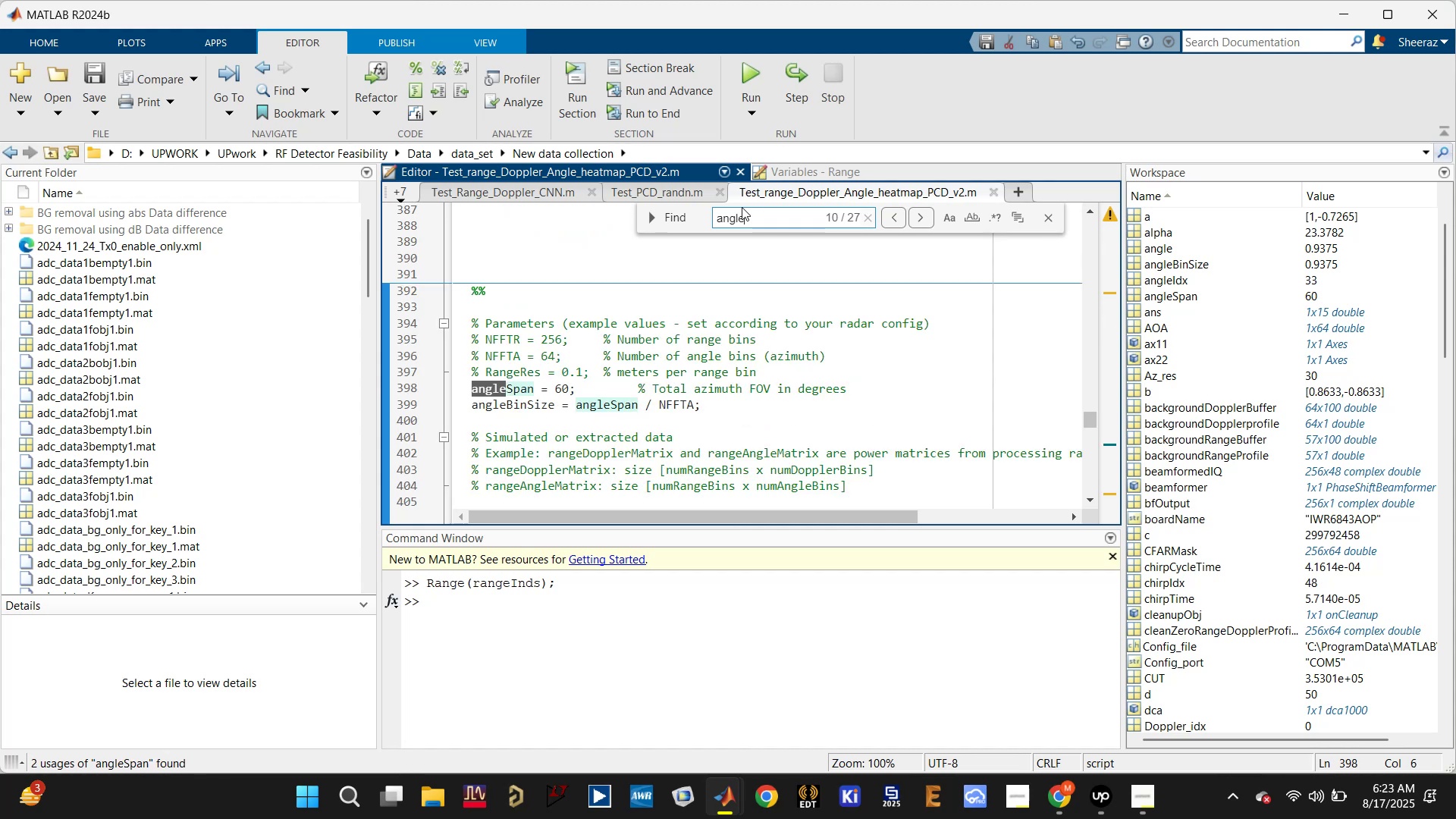 
key(Enter)
 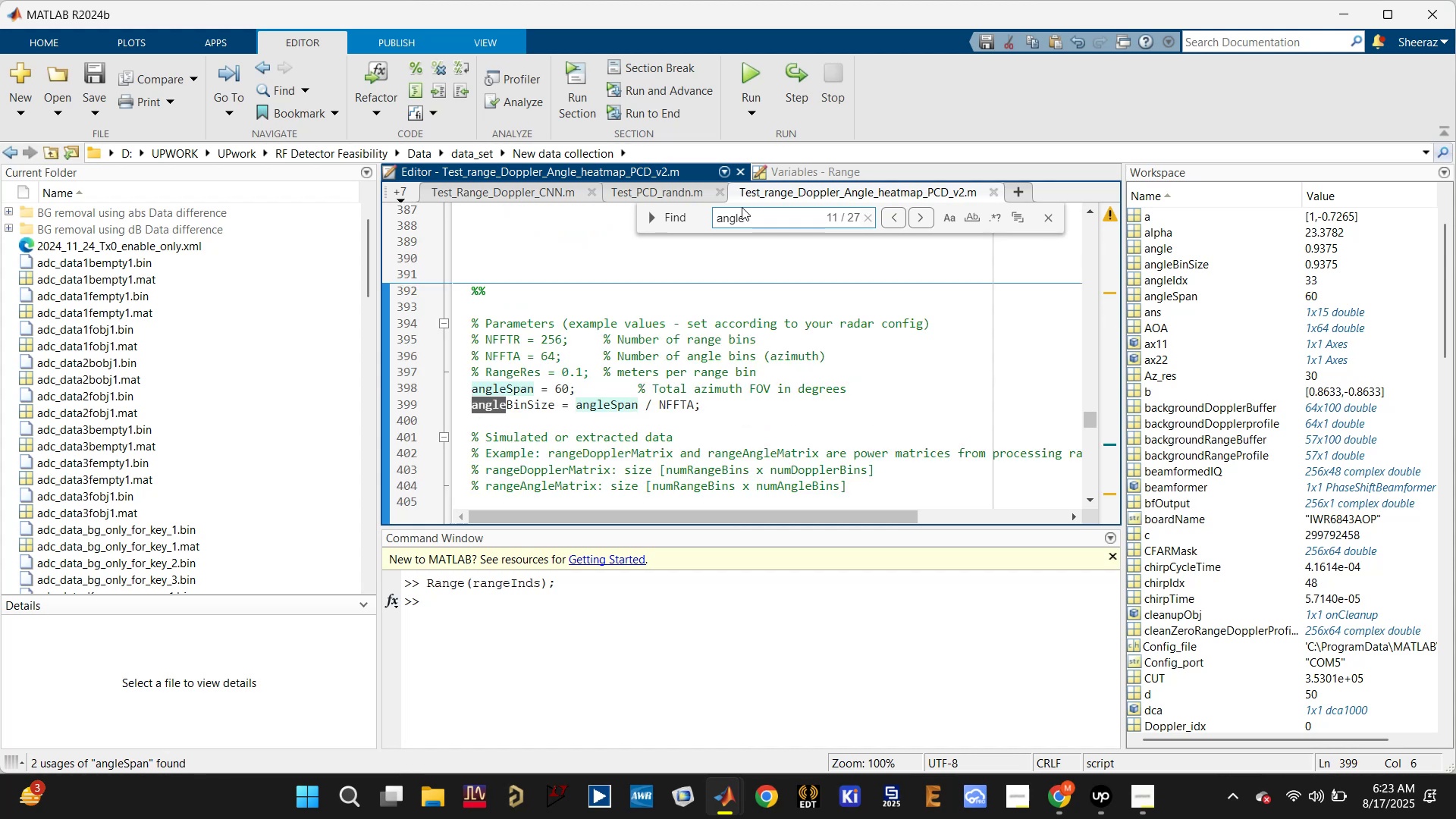 
key(Enter)
 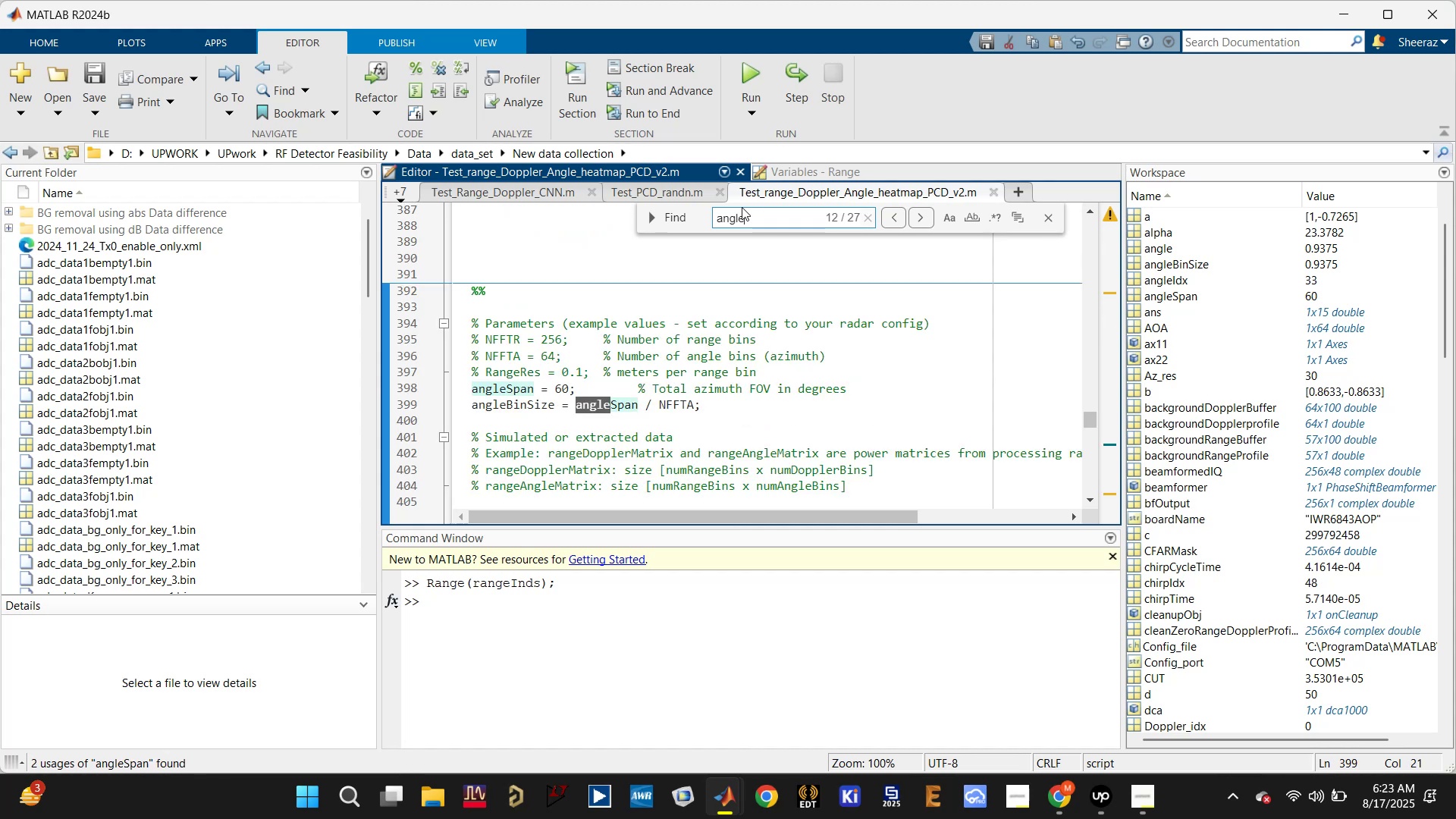 
key(Enter)
 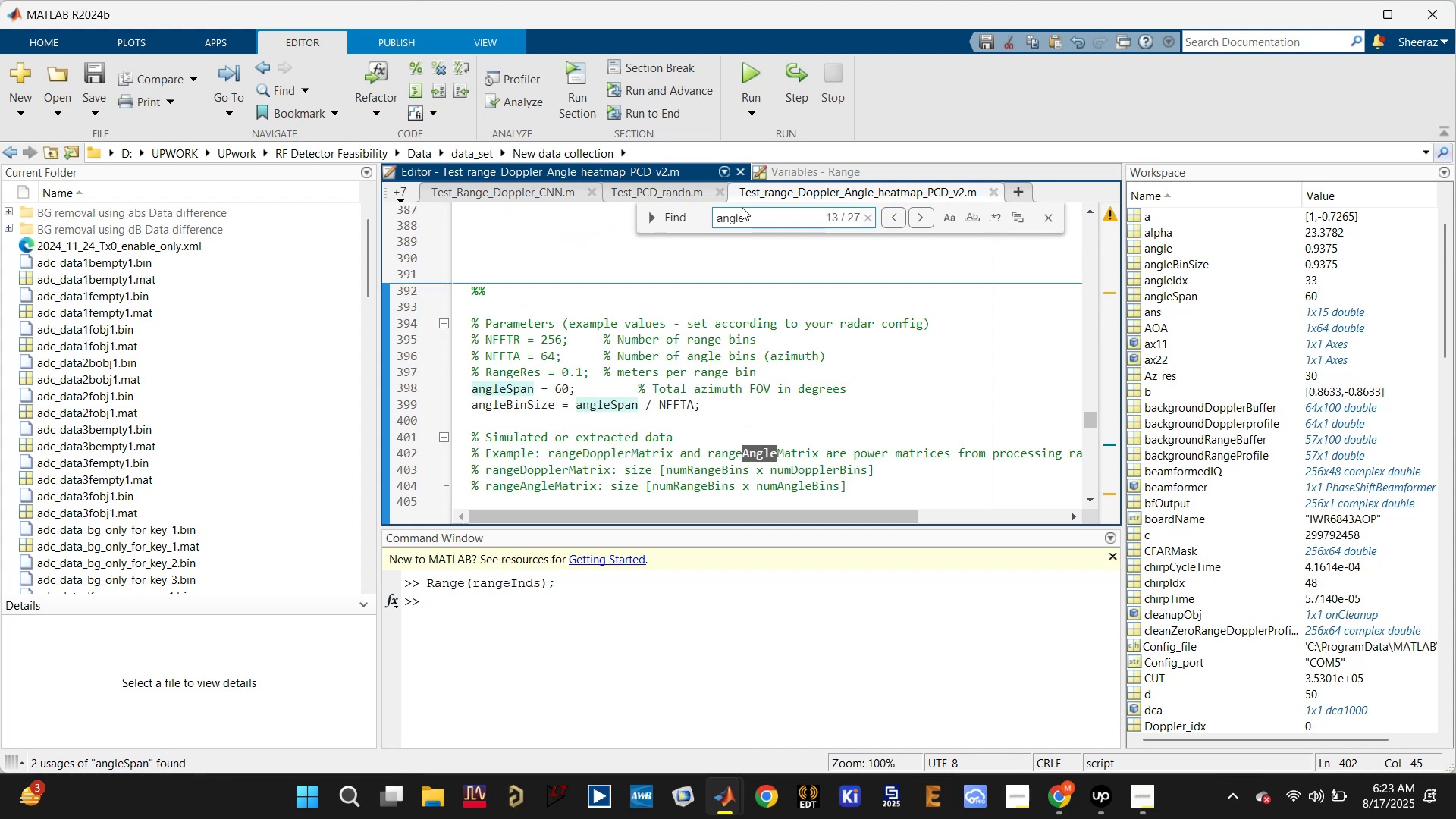 
key(Enter)
 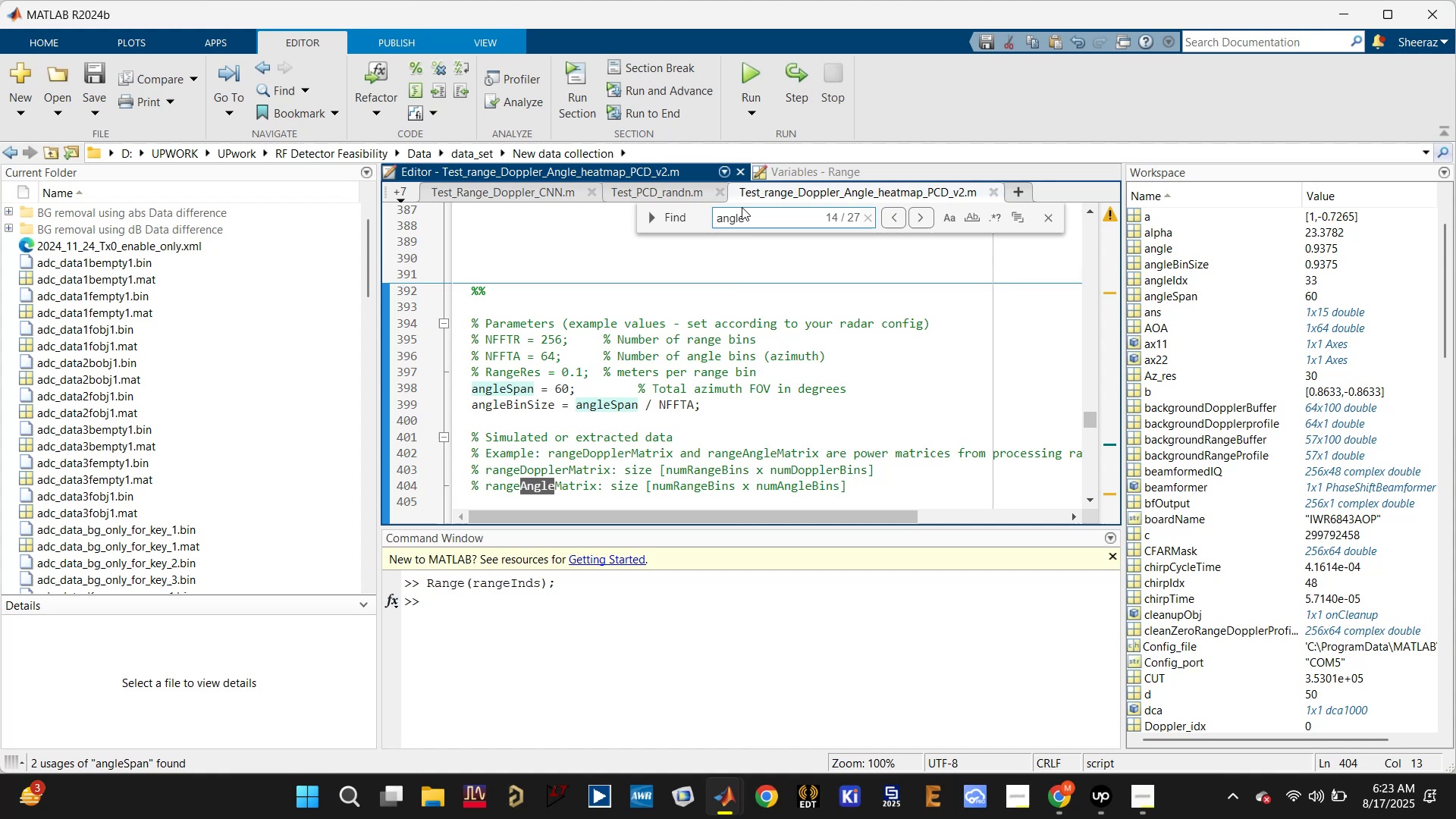 
key(Enter)
 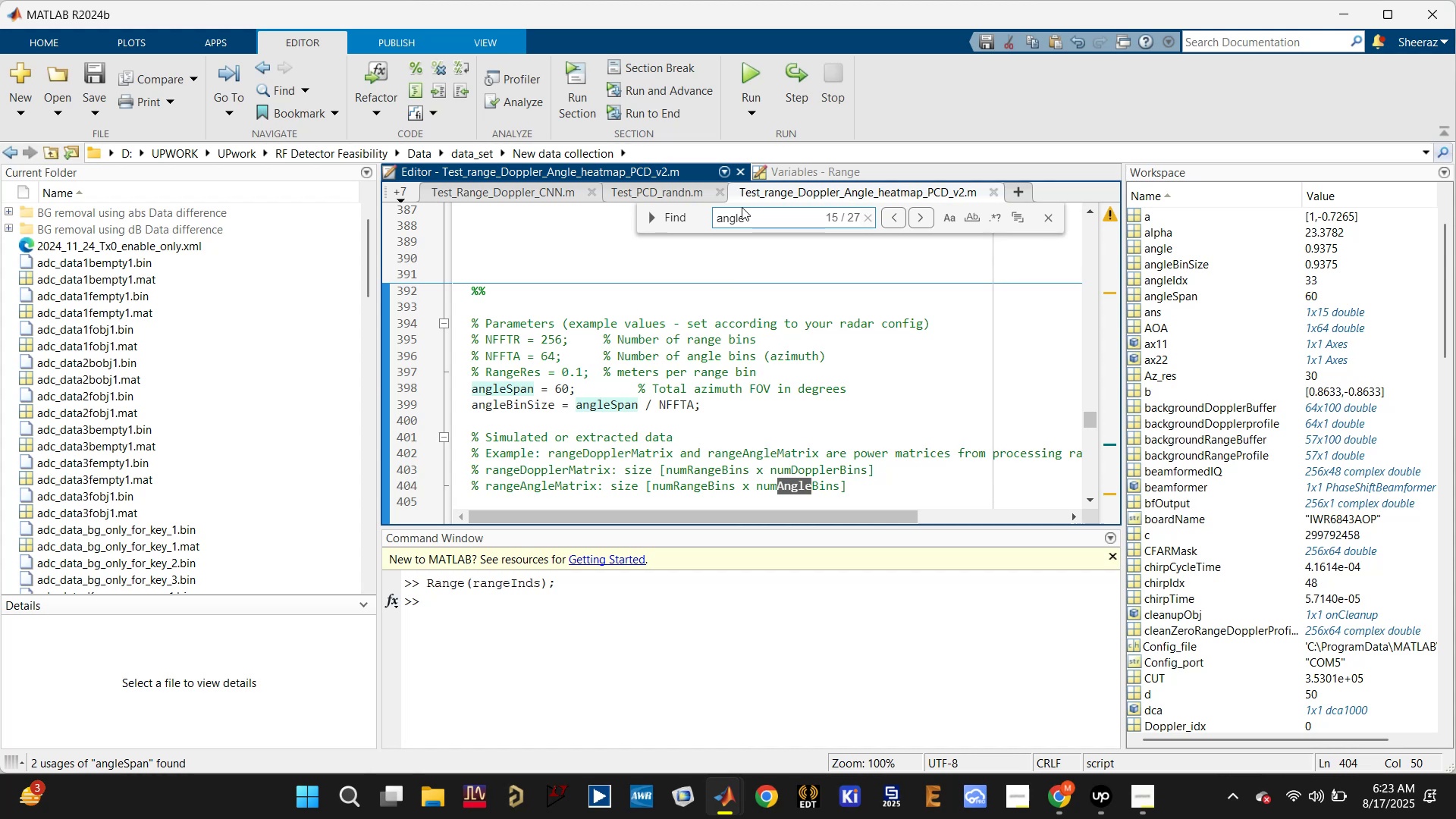 
key(Enter)
 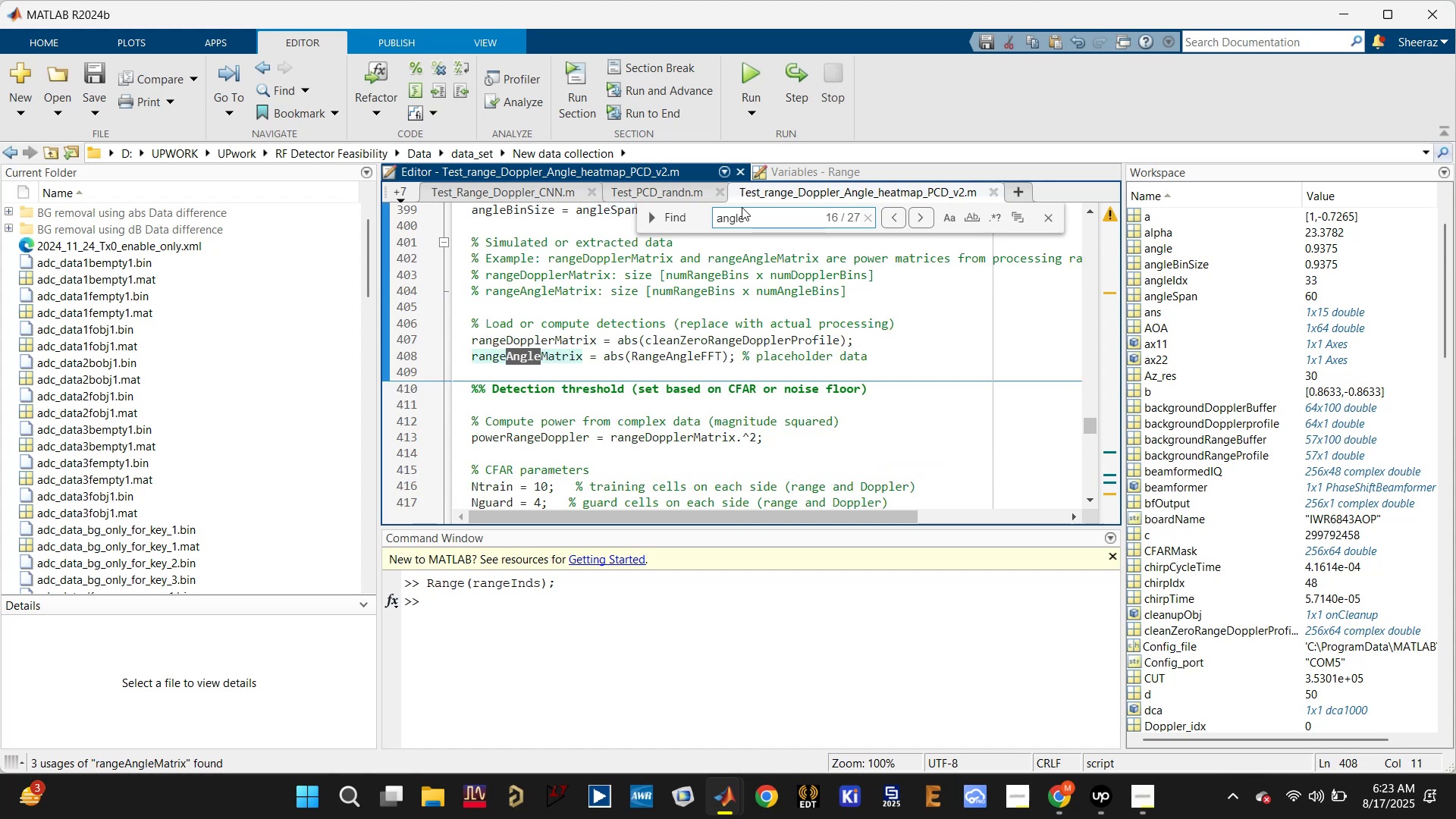 
key(Enter)
 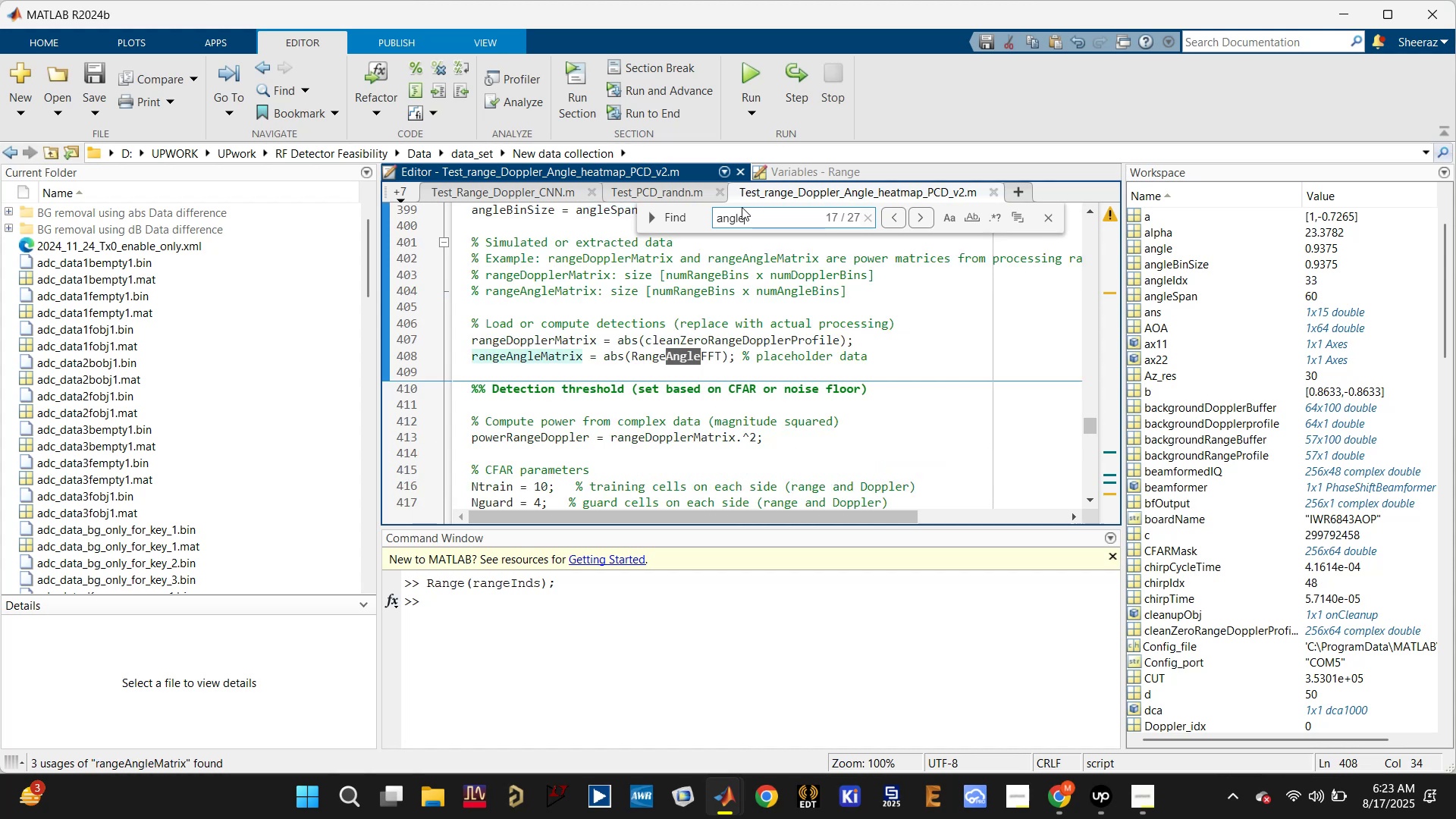 
key(Enter)
 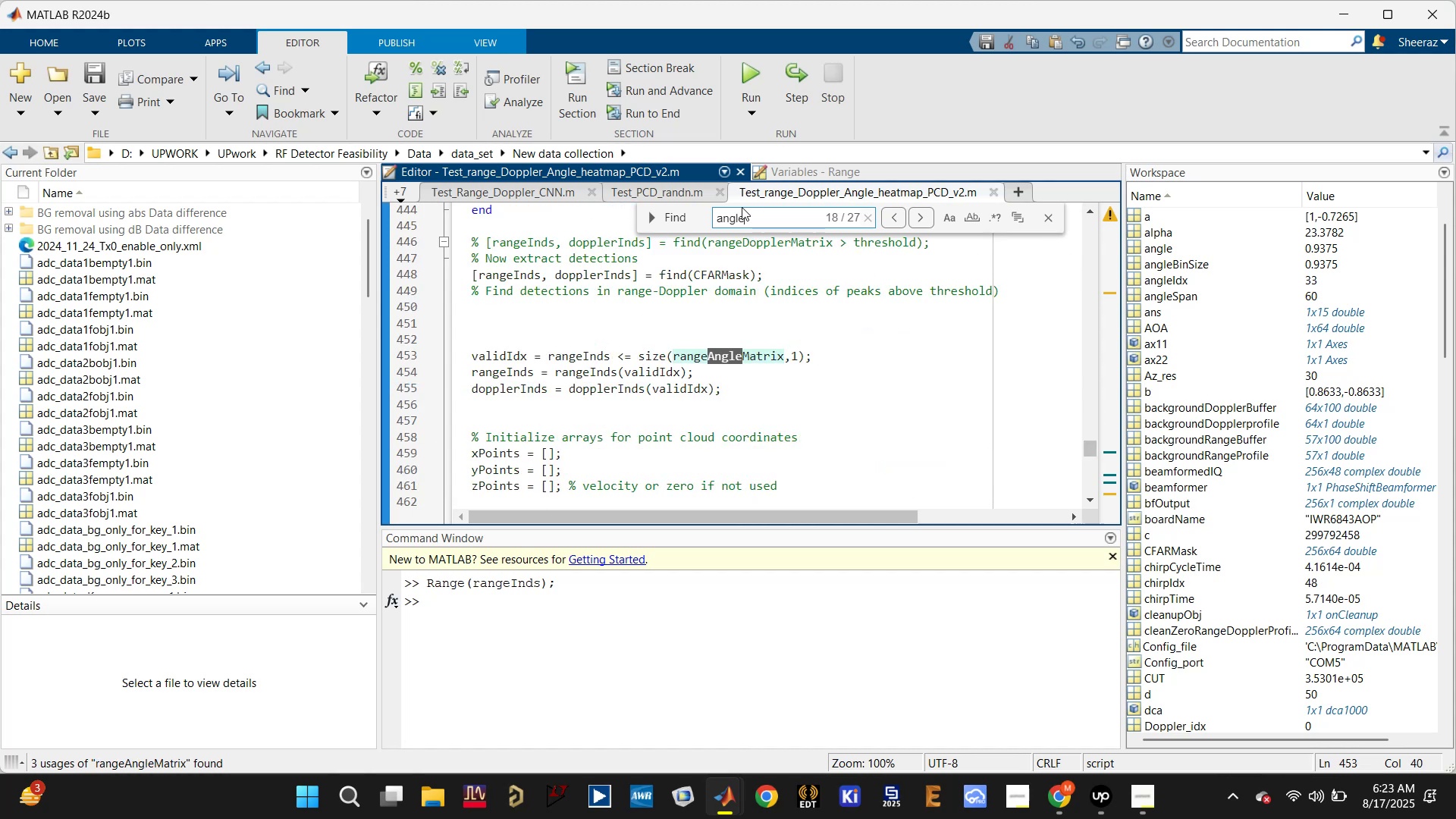 
key(Enter)
 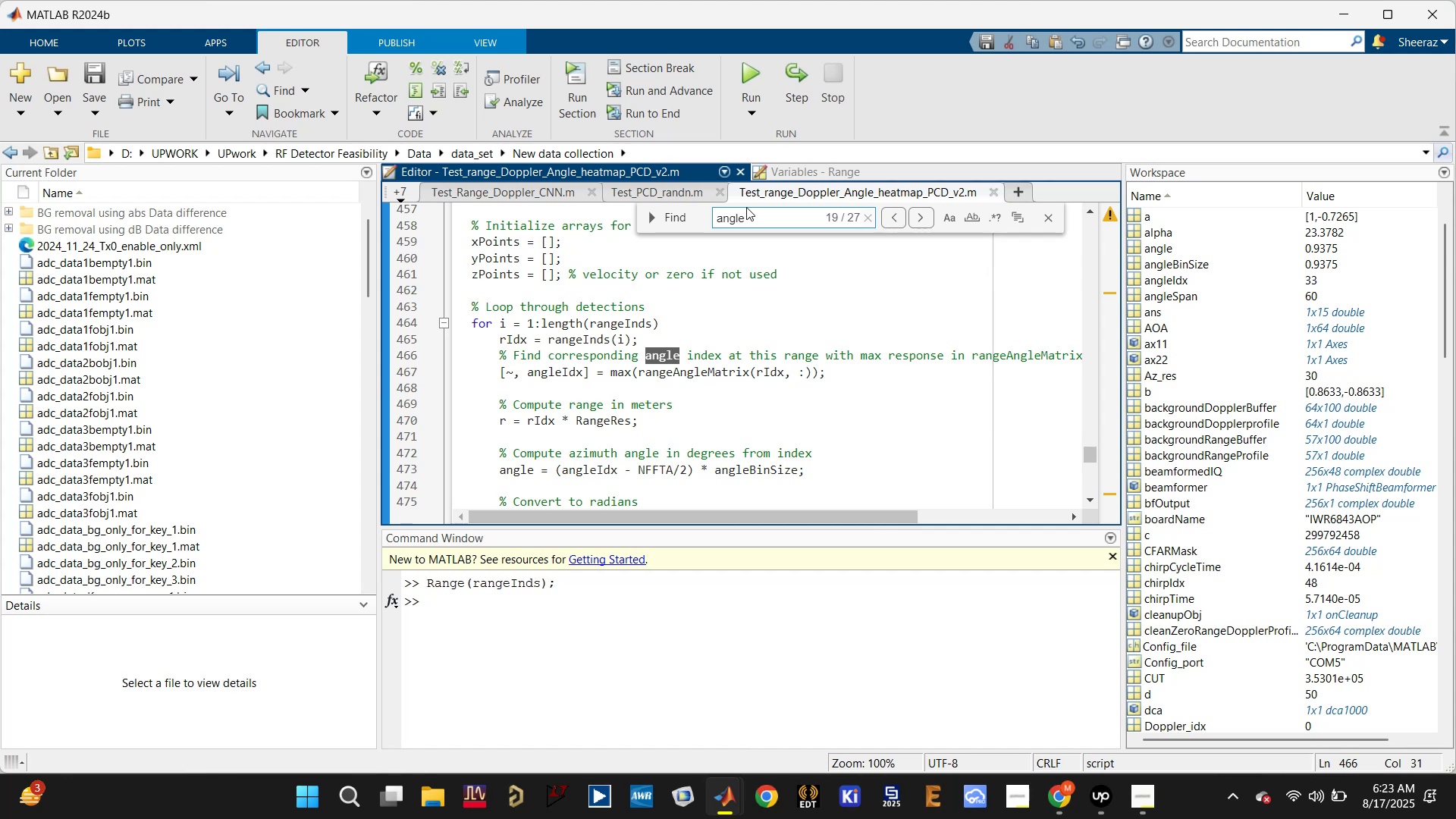 
wait(5.81)
 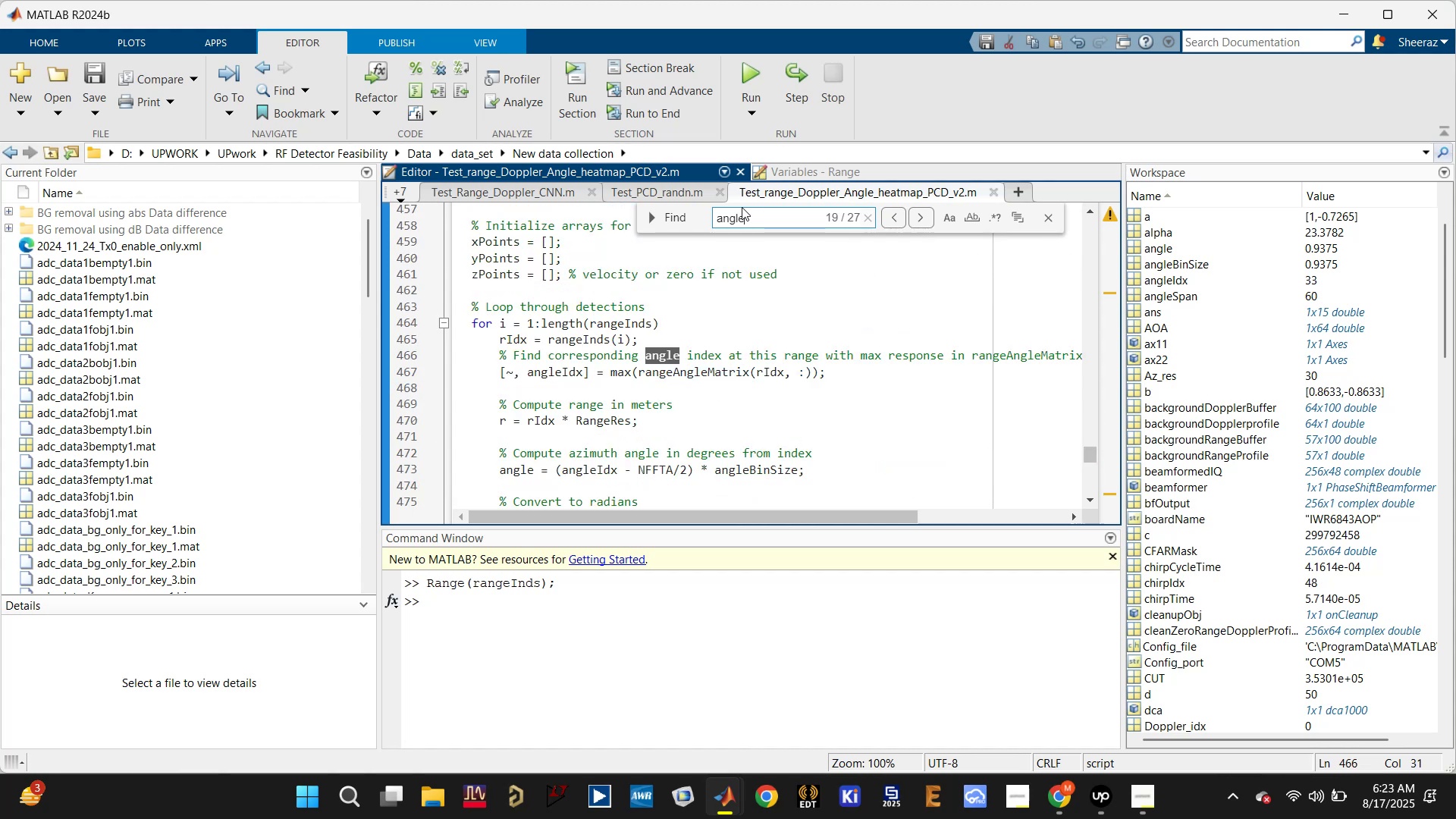 
scroll: coordinate [749, 290], scroll_direction: down, amount: 1.0
 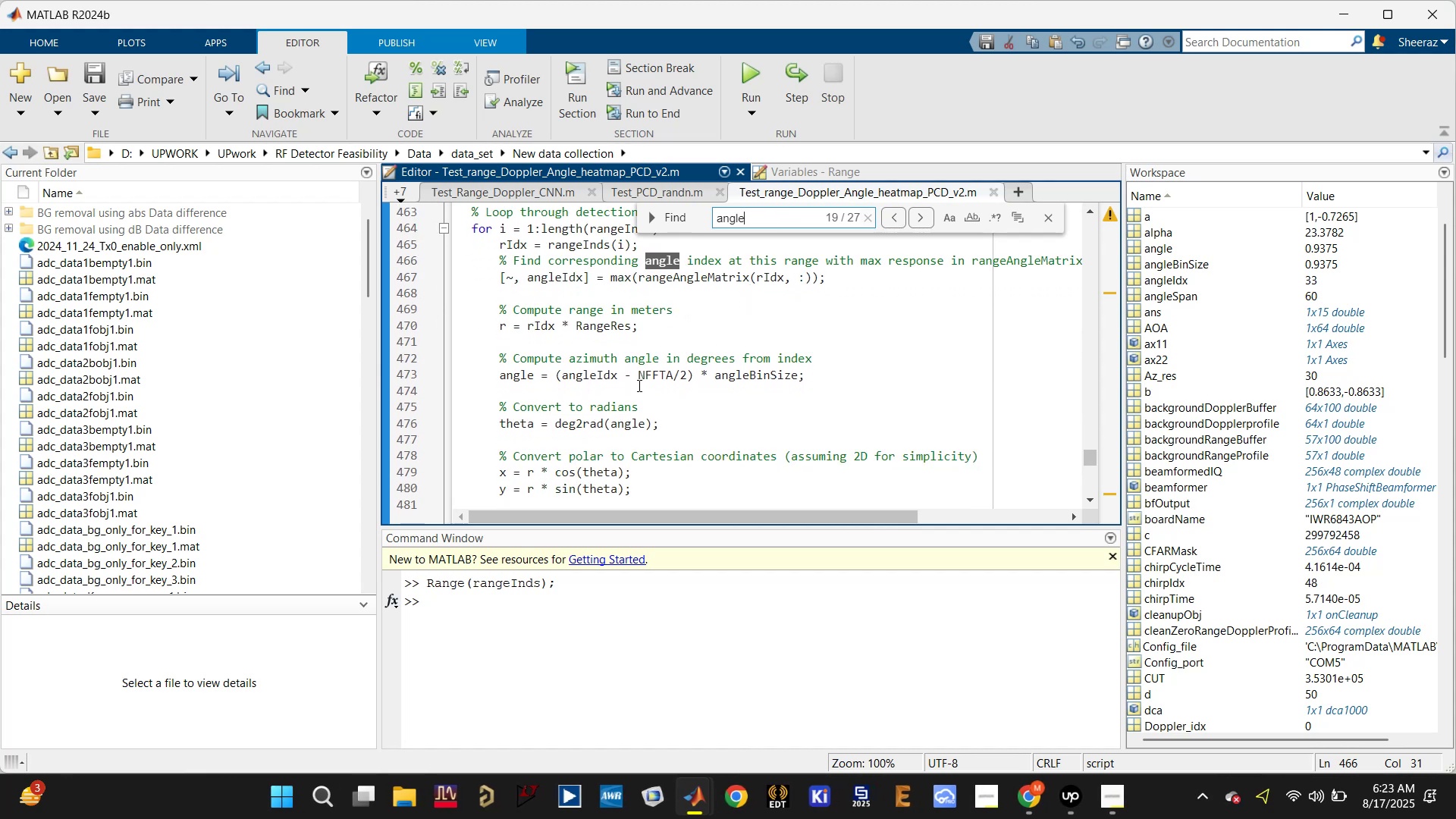 
key(Enter)
 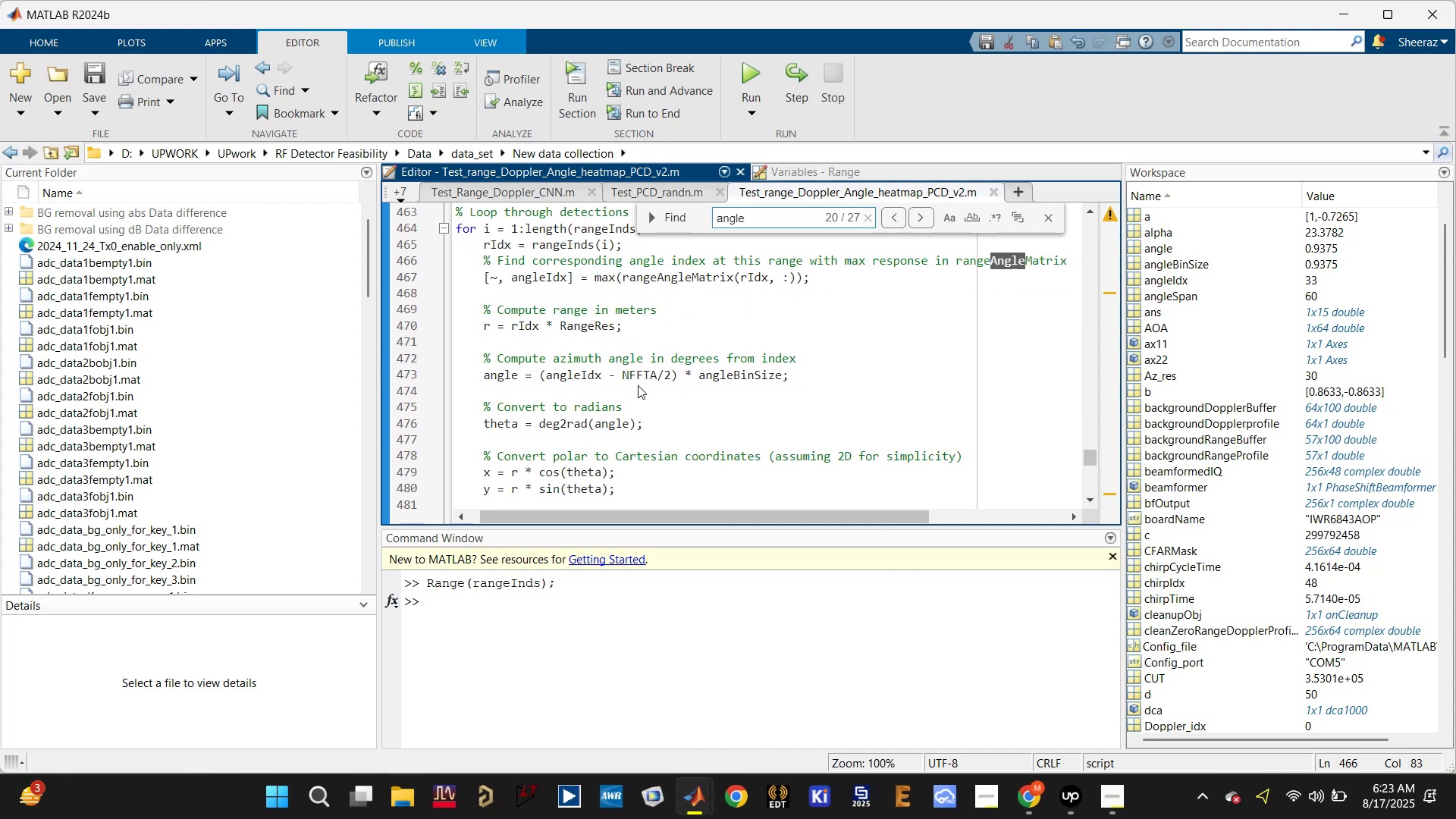 
key(Enter)
 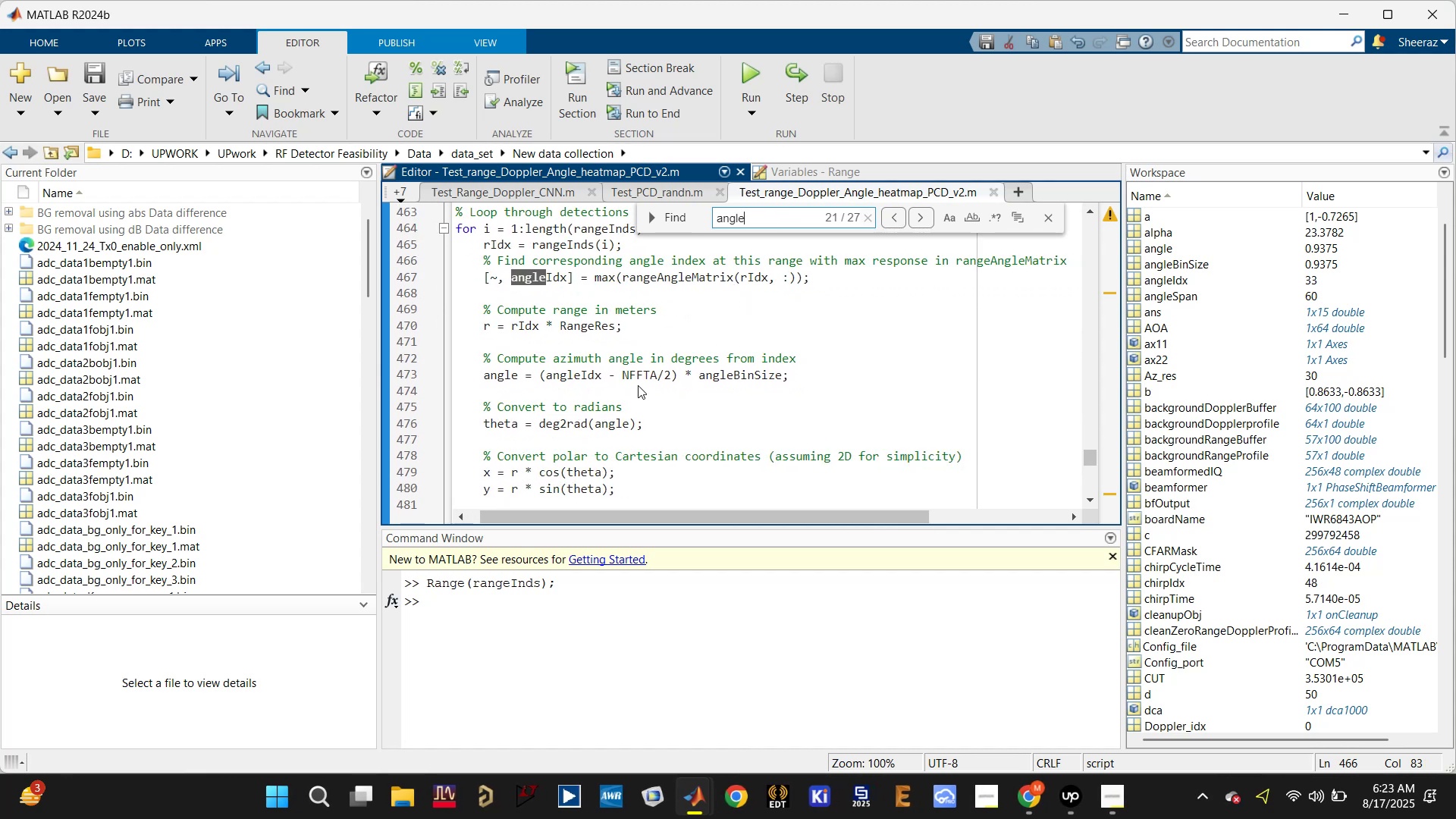 
key(Enter)
 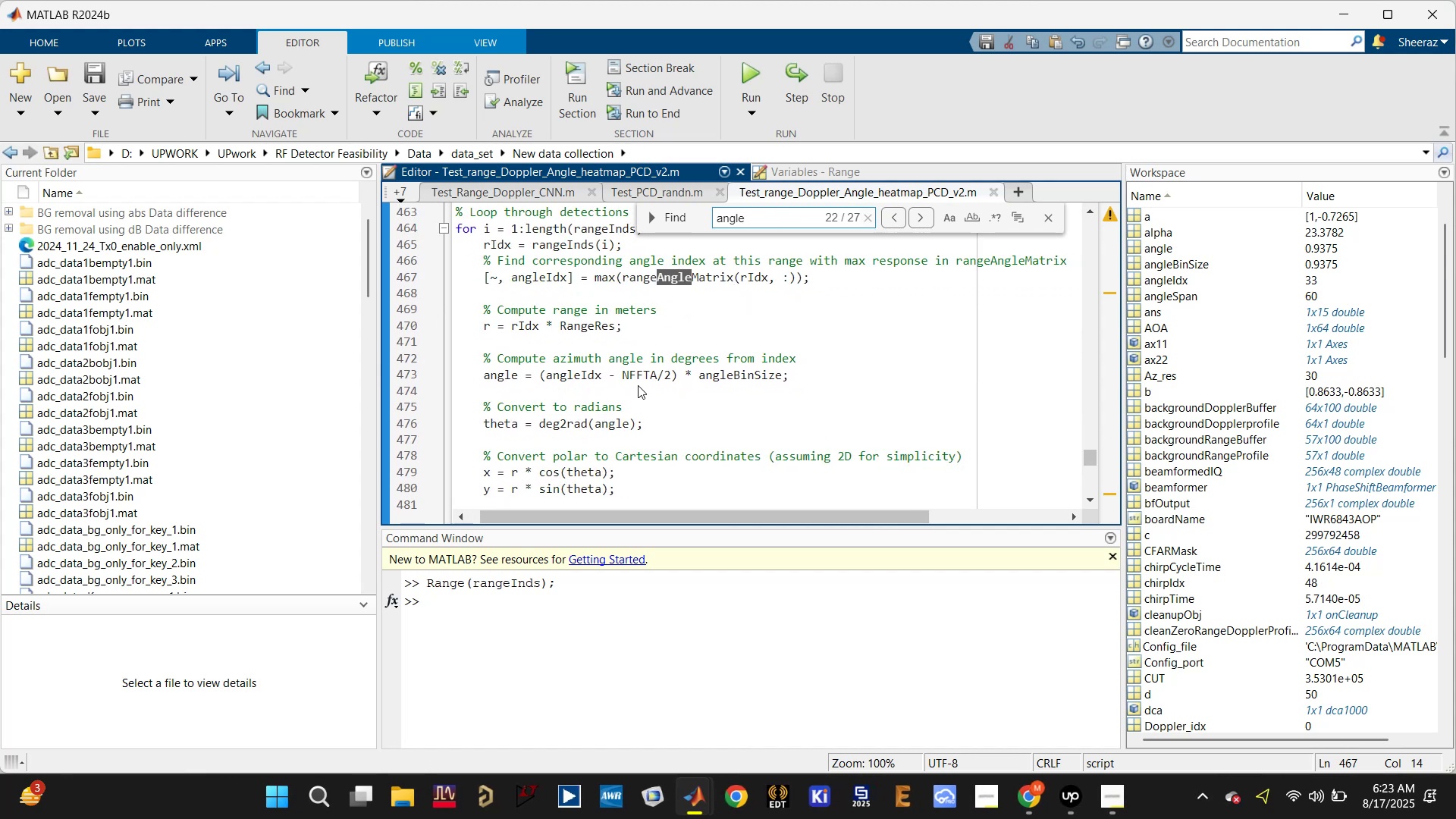 
key(Enter)
 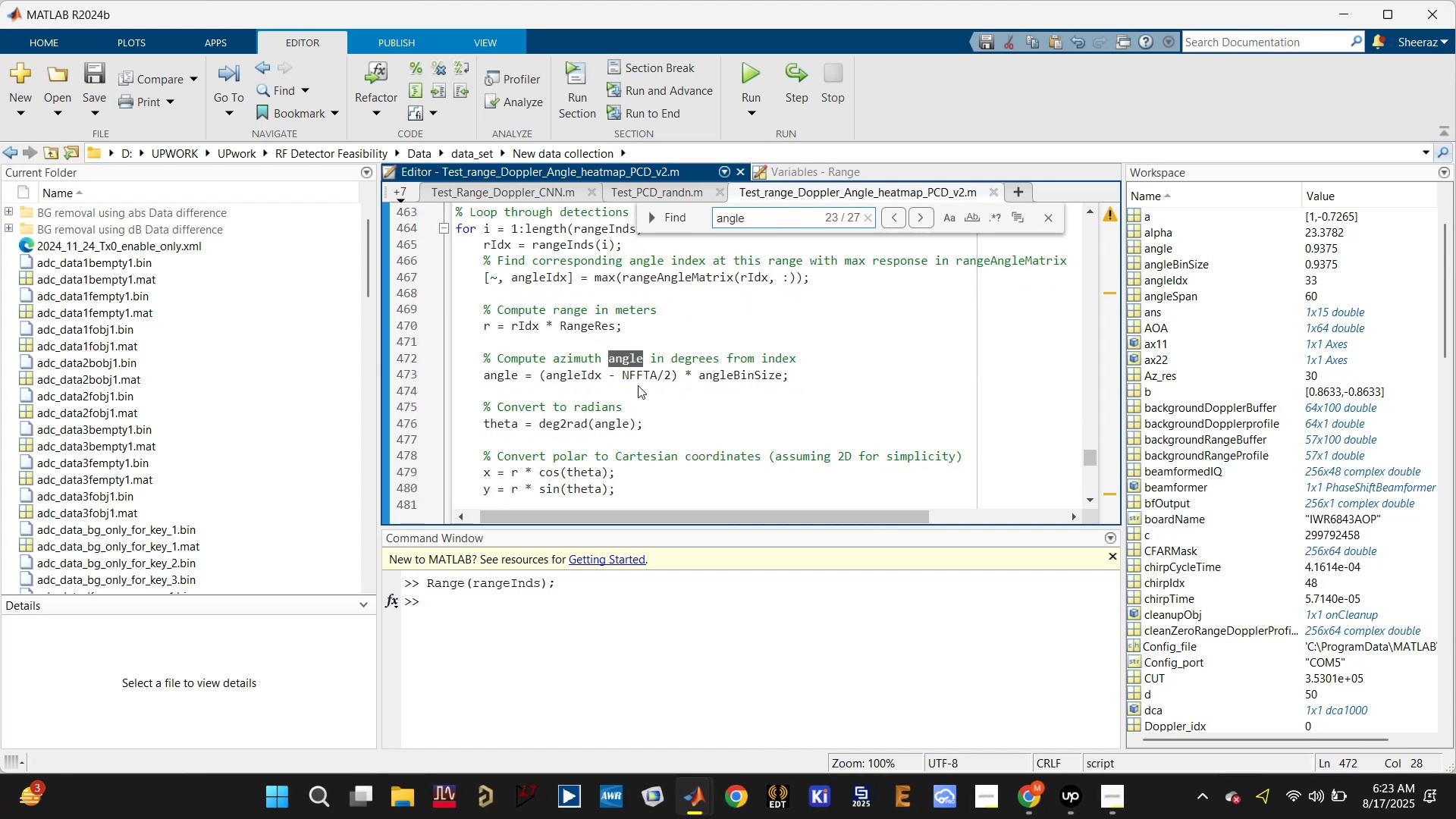 
key(Enter)
 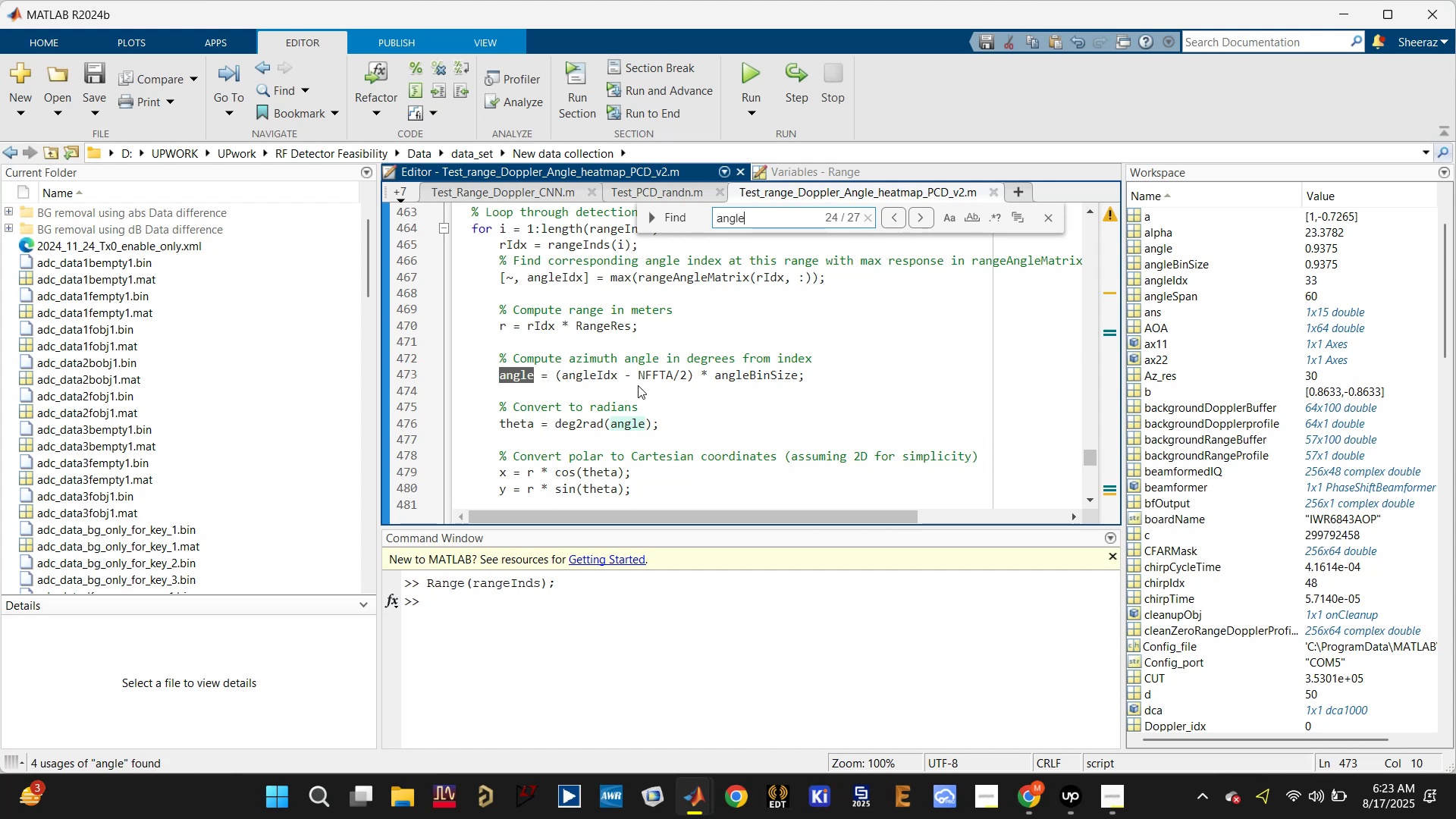 
key(Enter)
 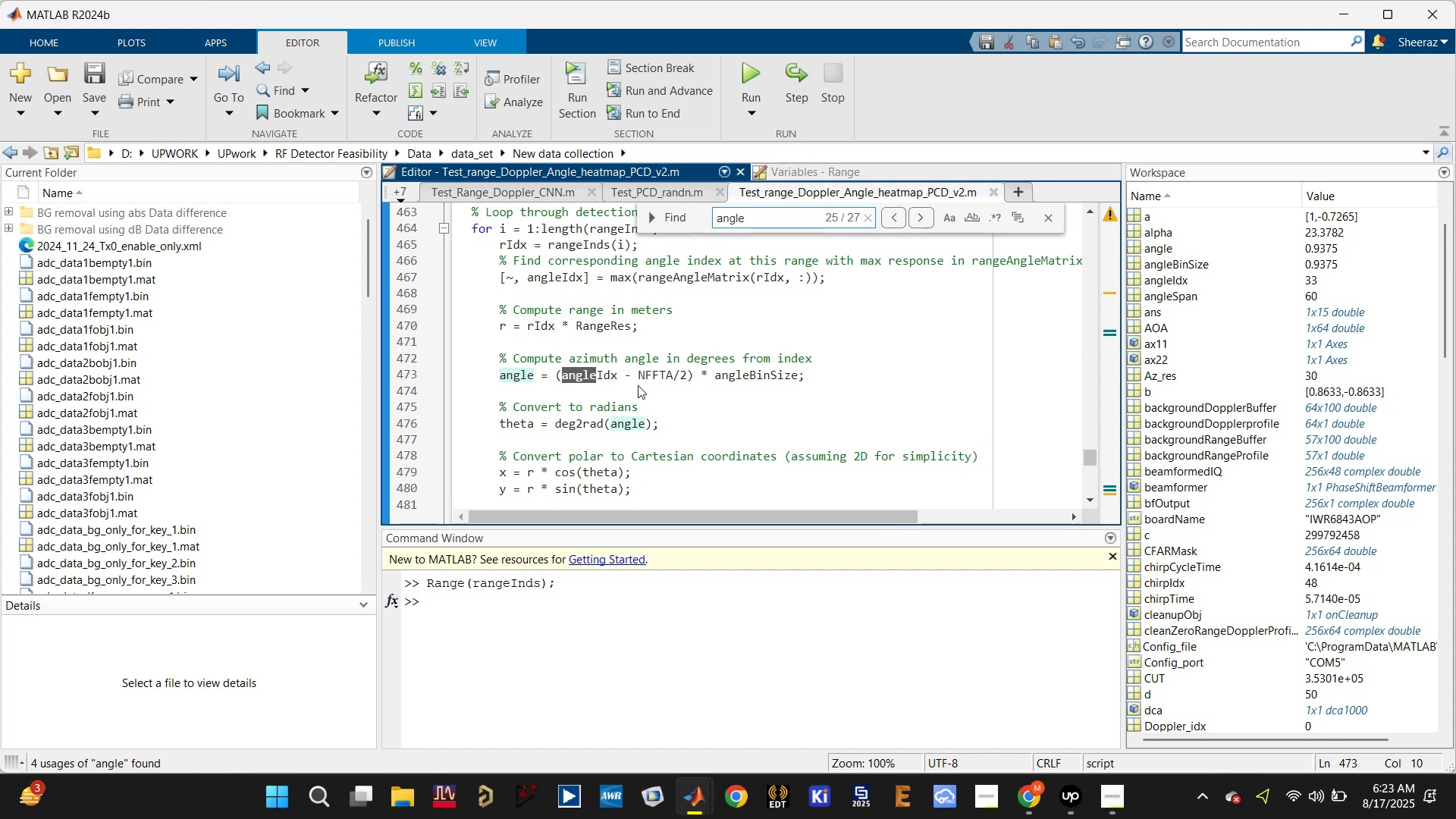 
key(Enter)
 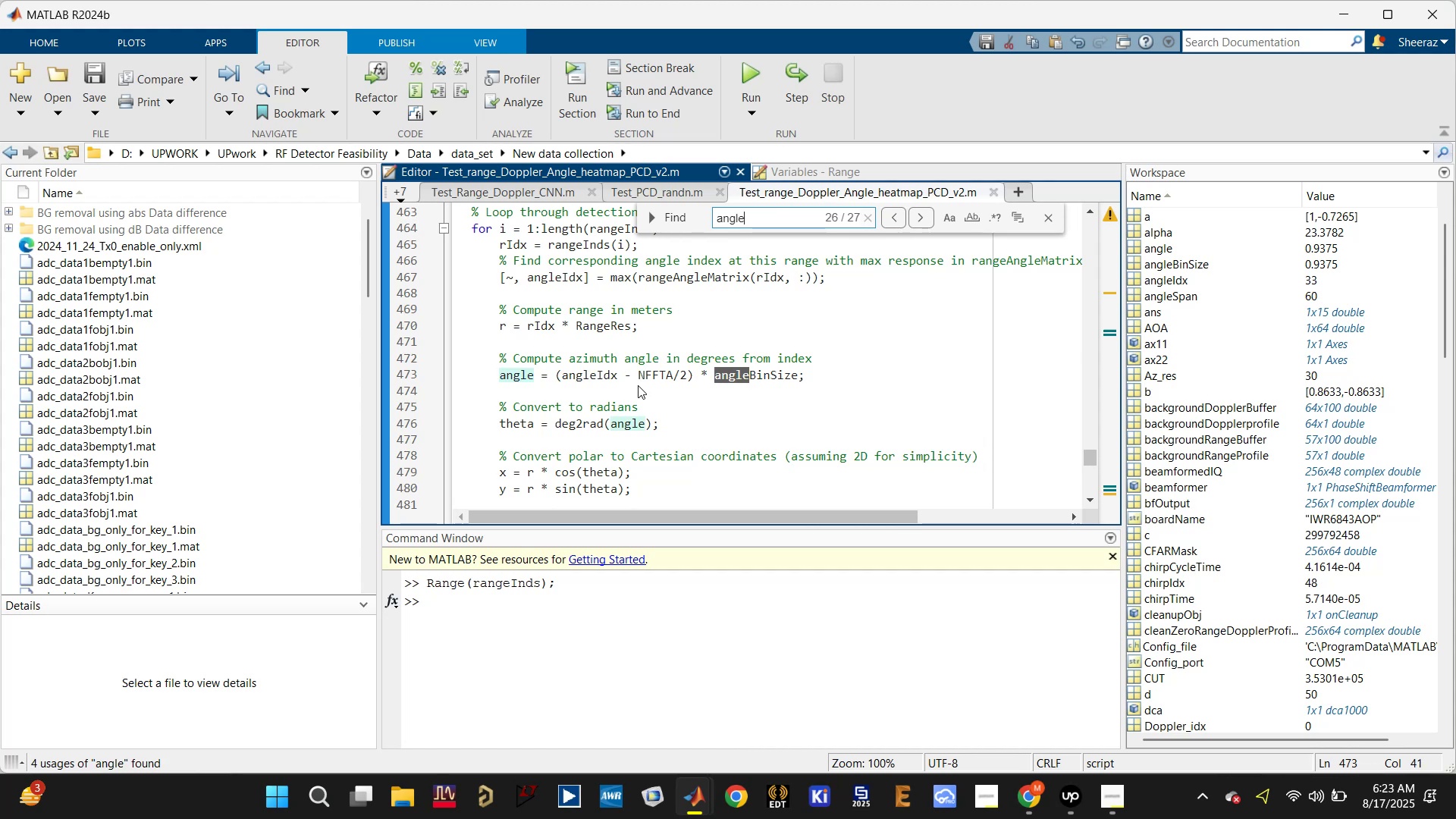 
key(Enter)
 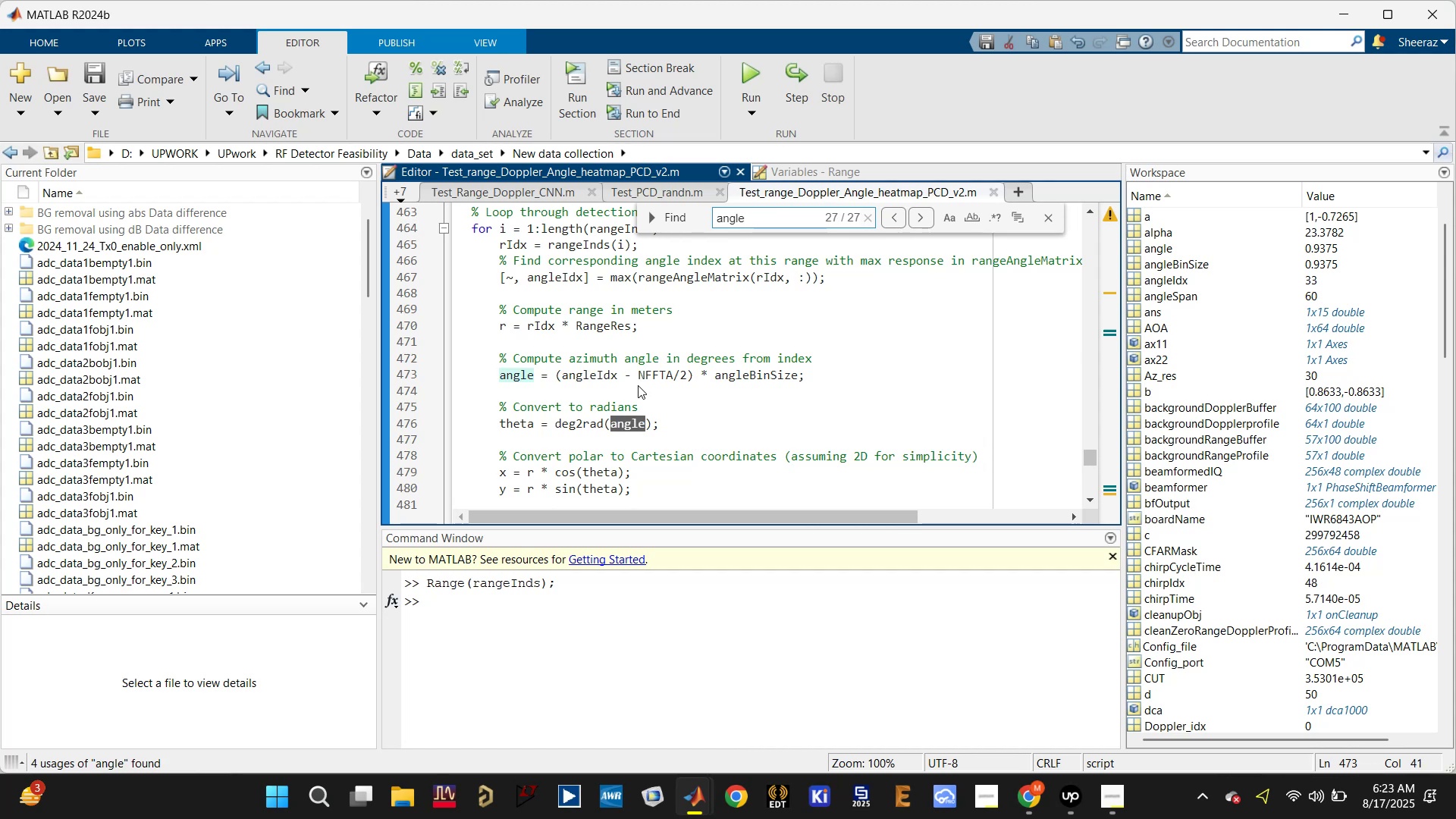 
key(Enter)
 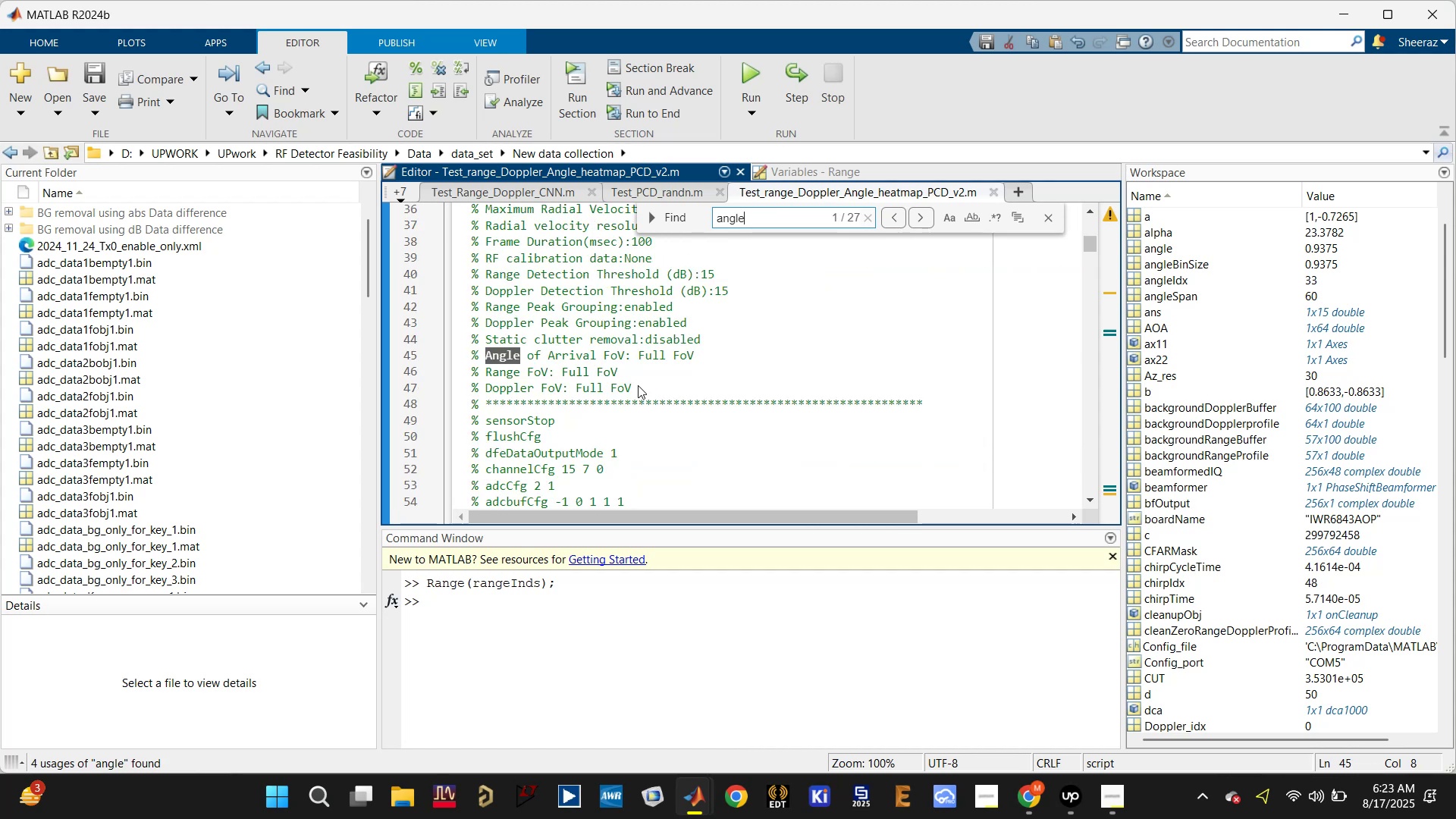 
key(Enter)
 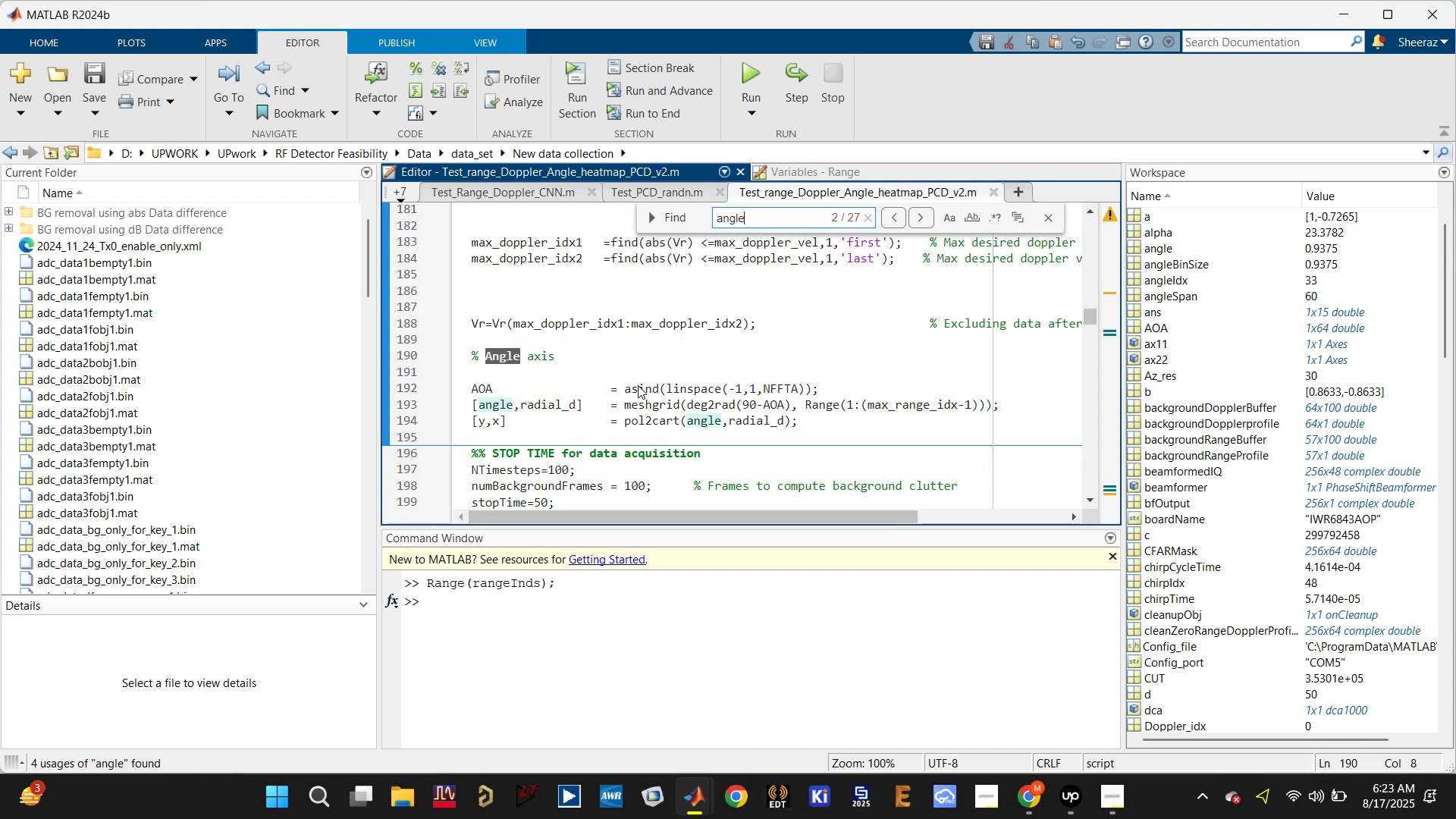 
key(Enter)
 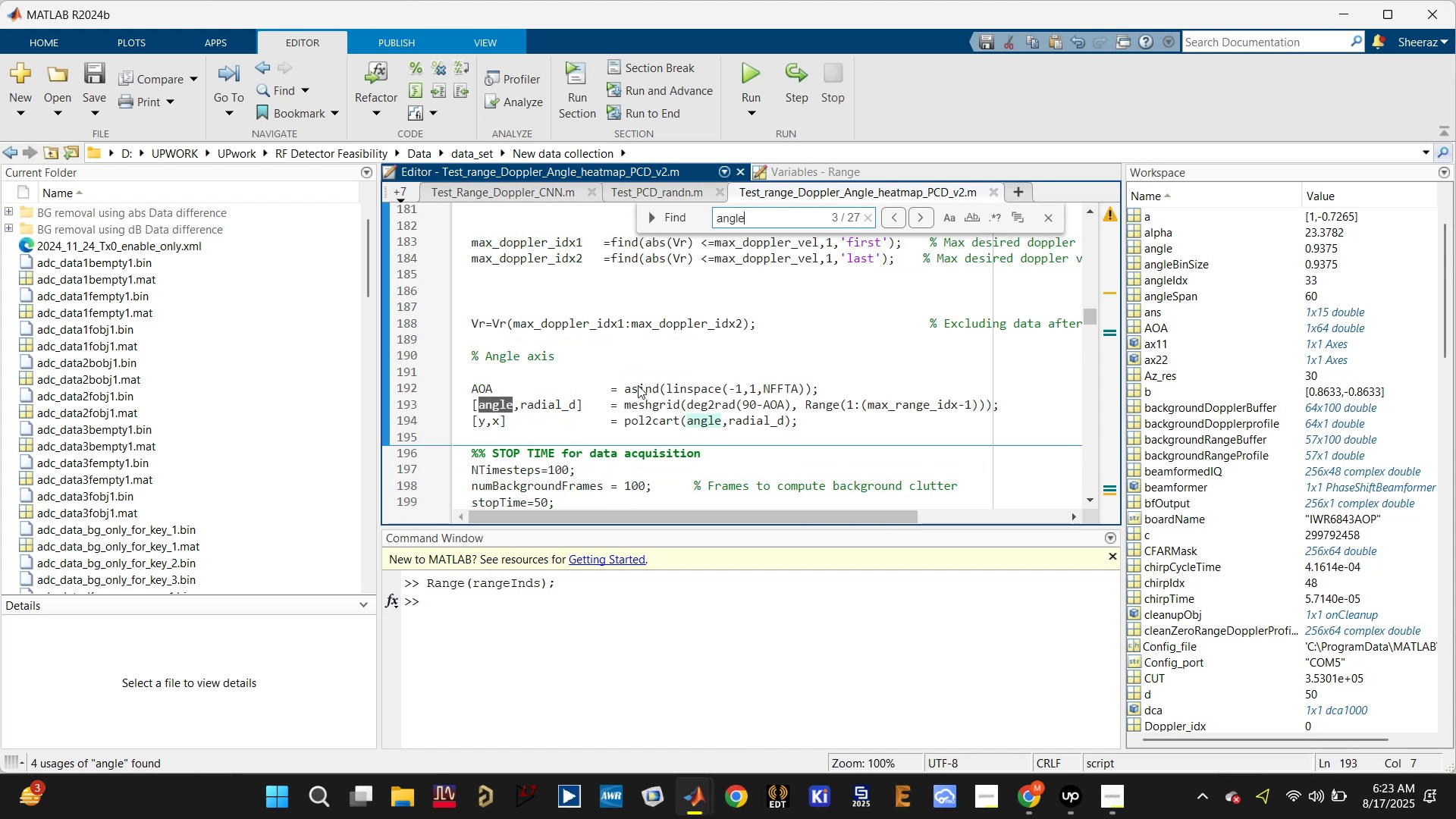 
key(Enter)
 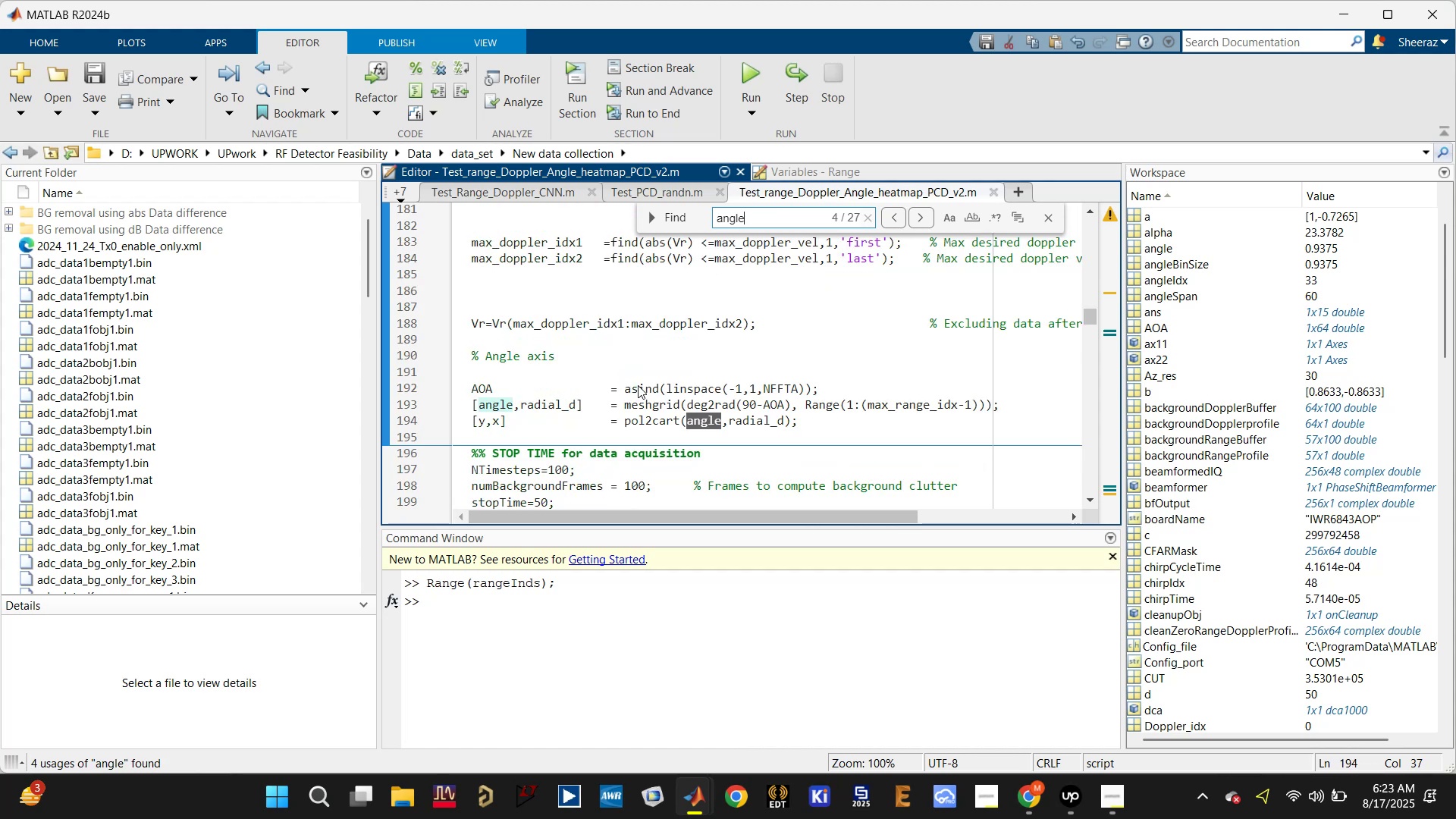 
key(Enter)
 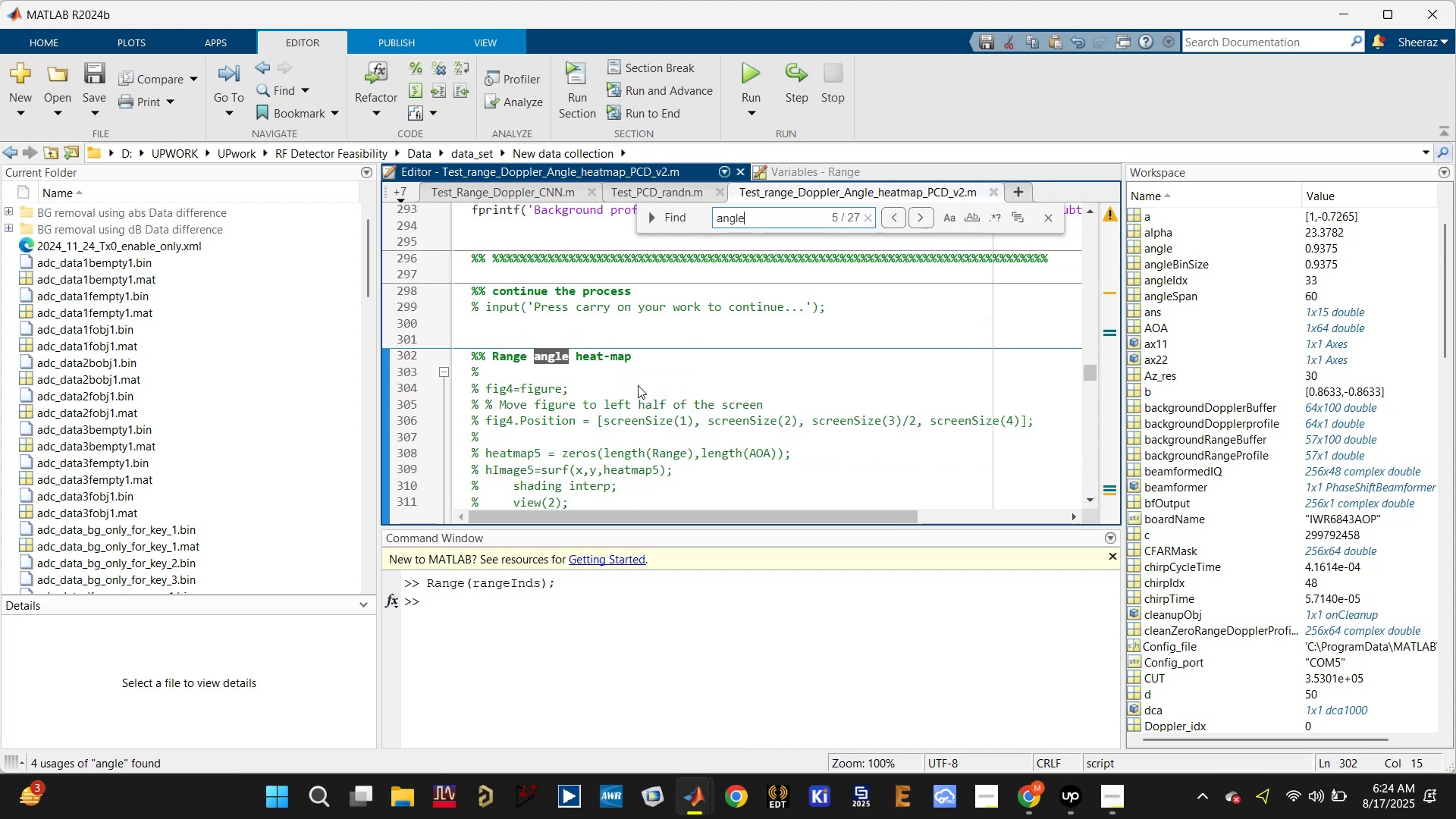 
key(Enter)
 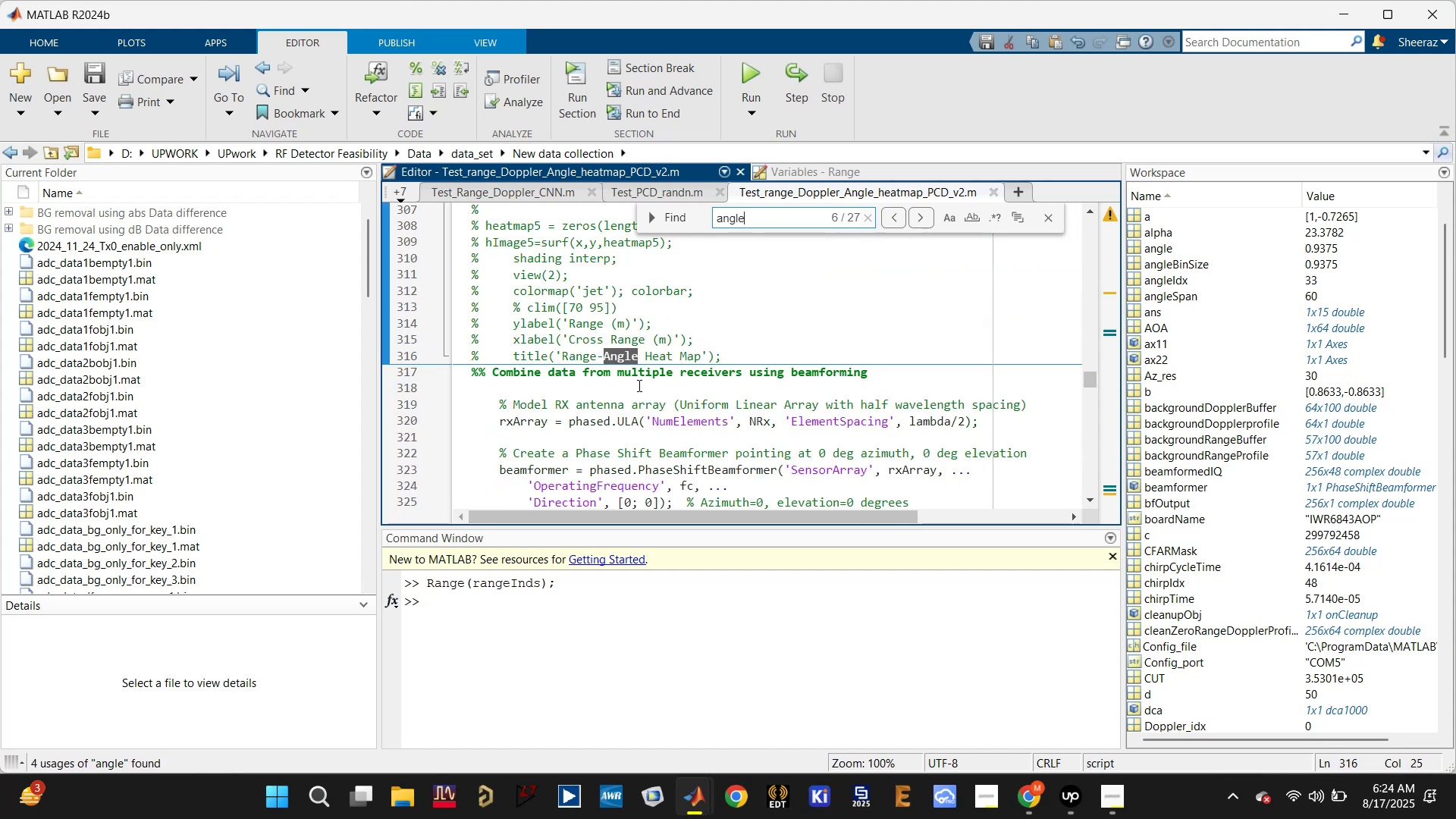 
key(Enter)
 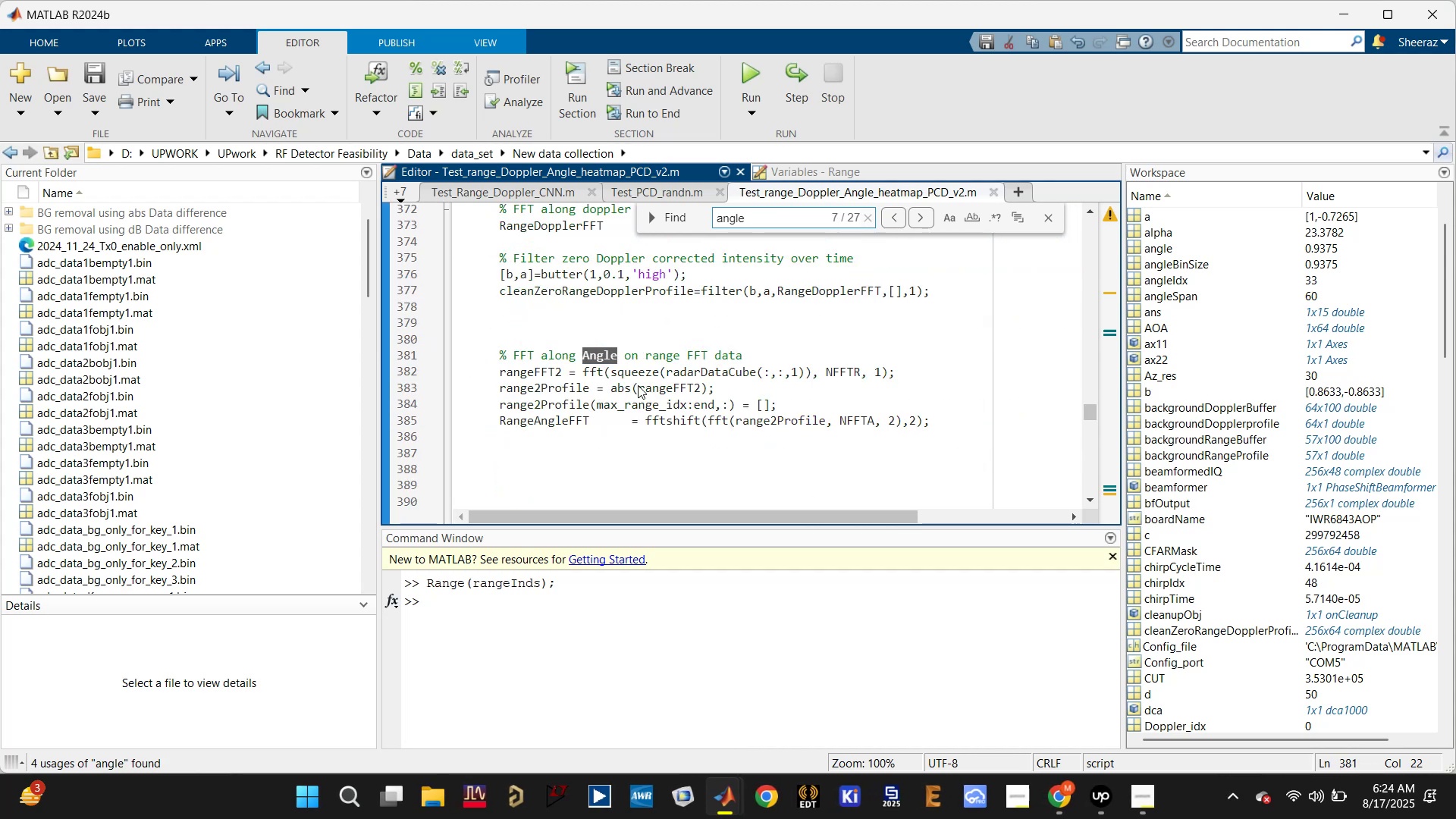 
key(Enter)
 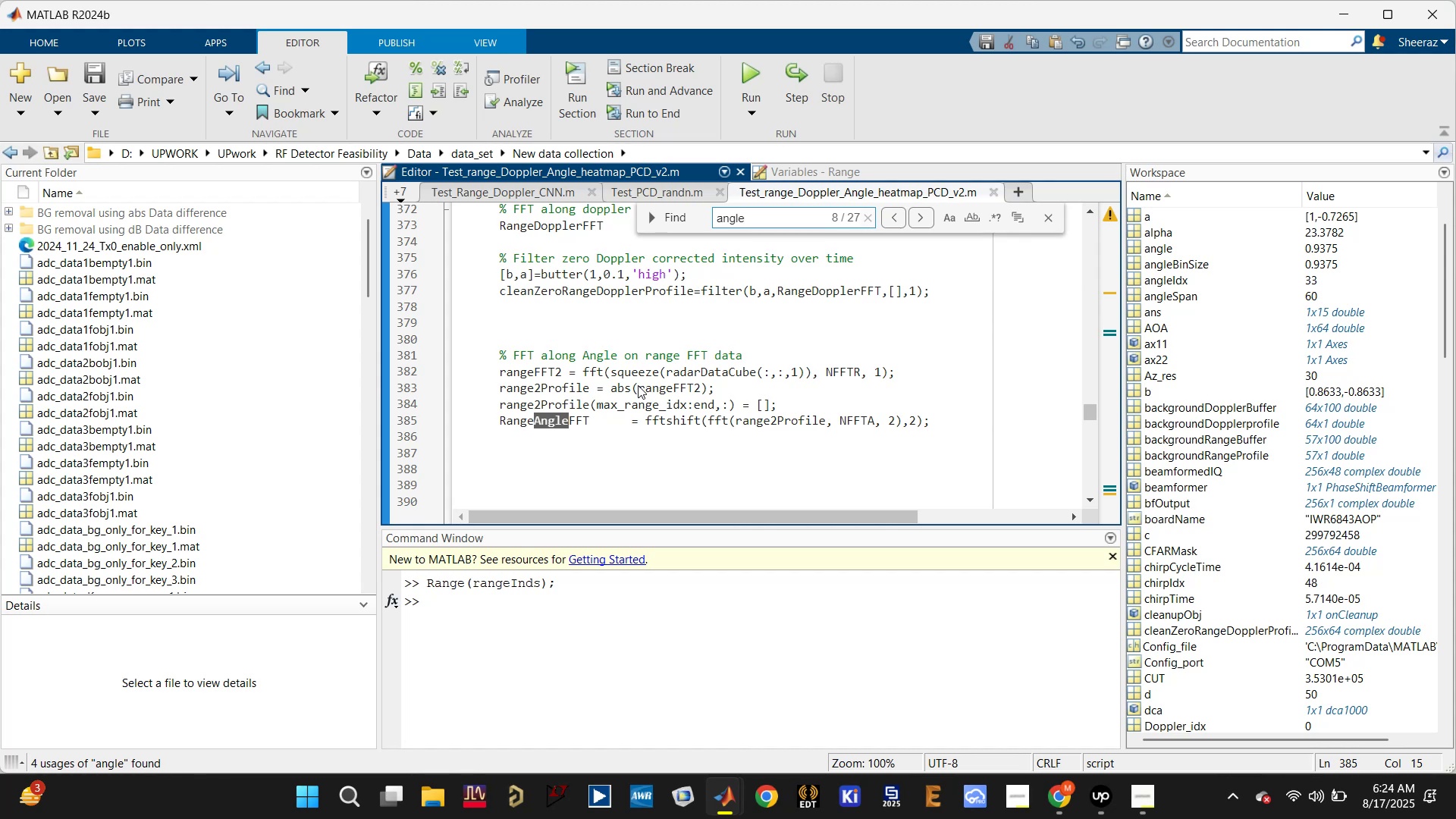 
key(Enter)
 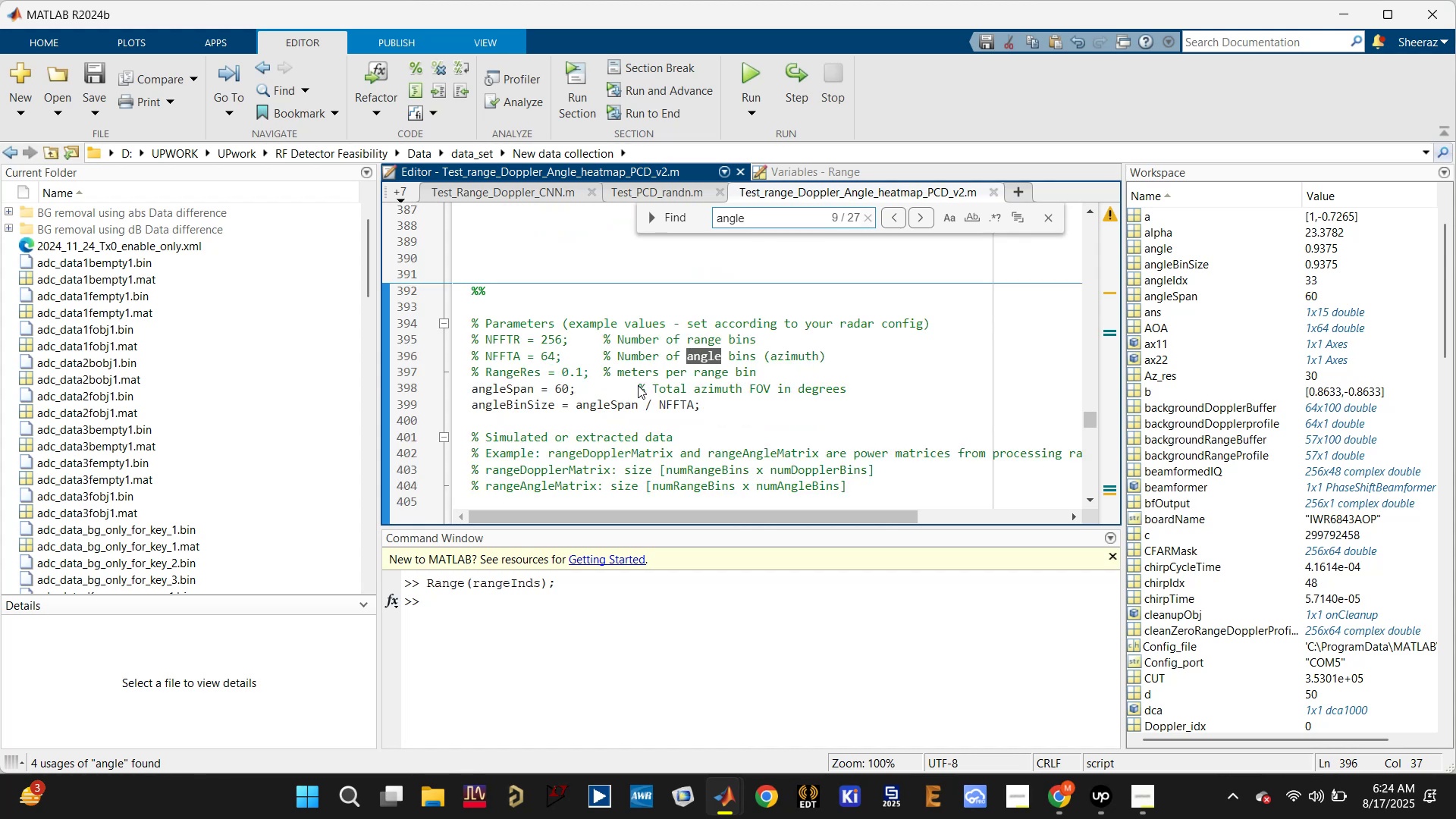 
key(Enter)
 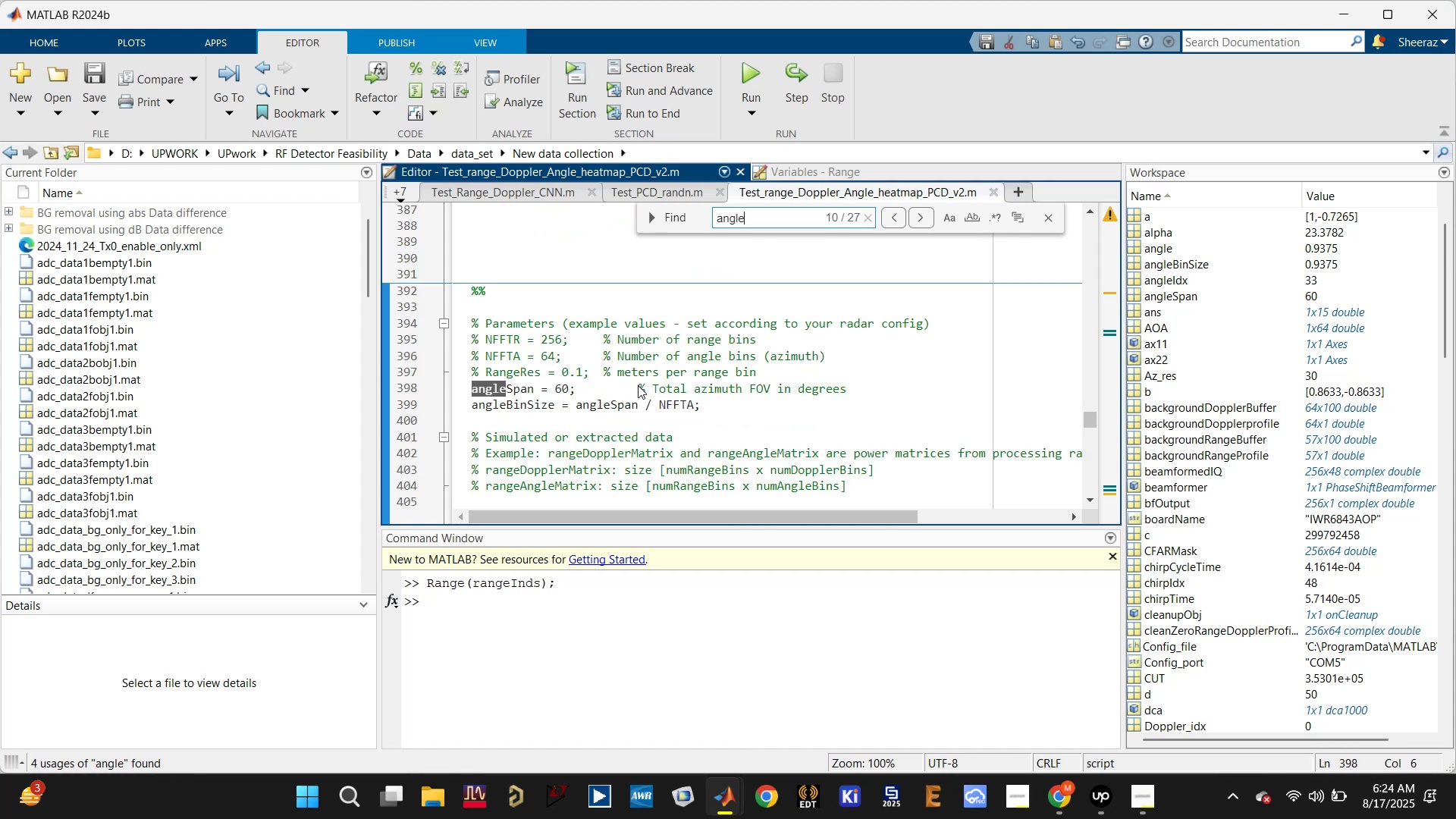 
key(Enter)
 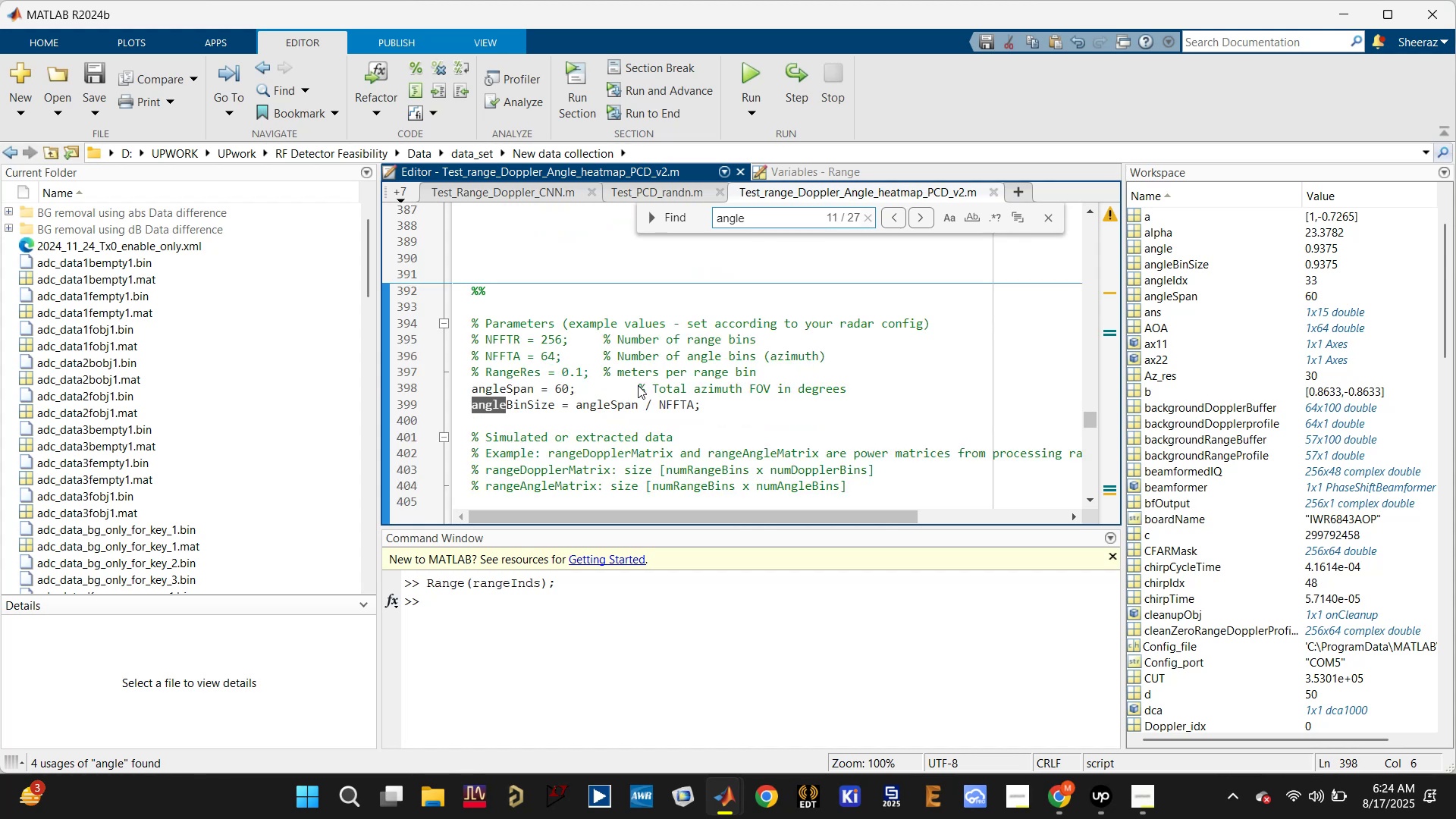 
key(Enter)
 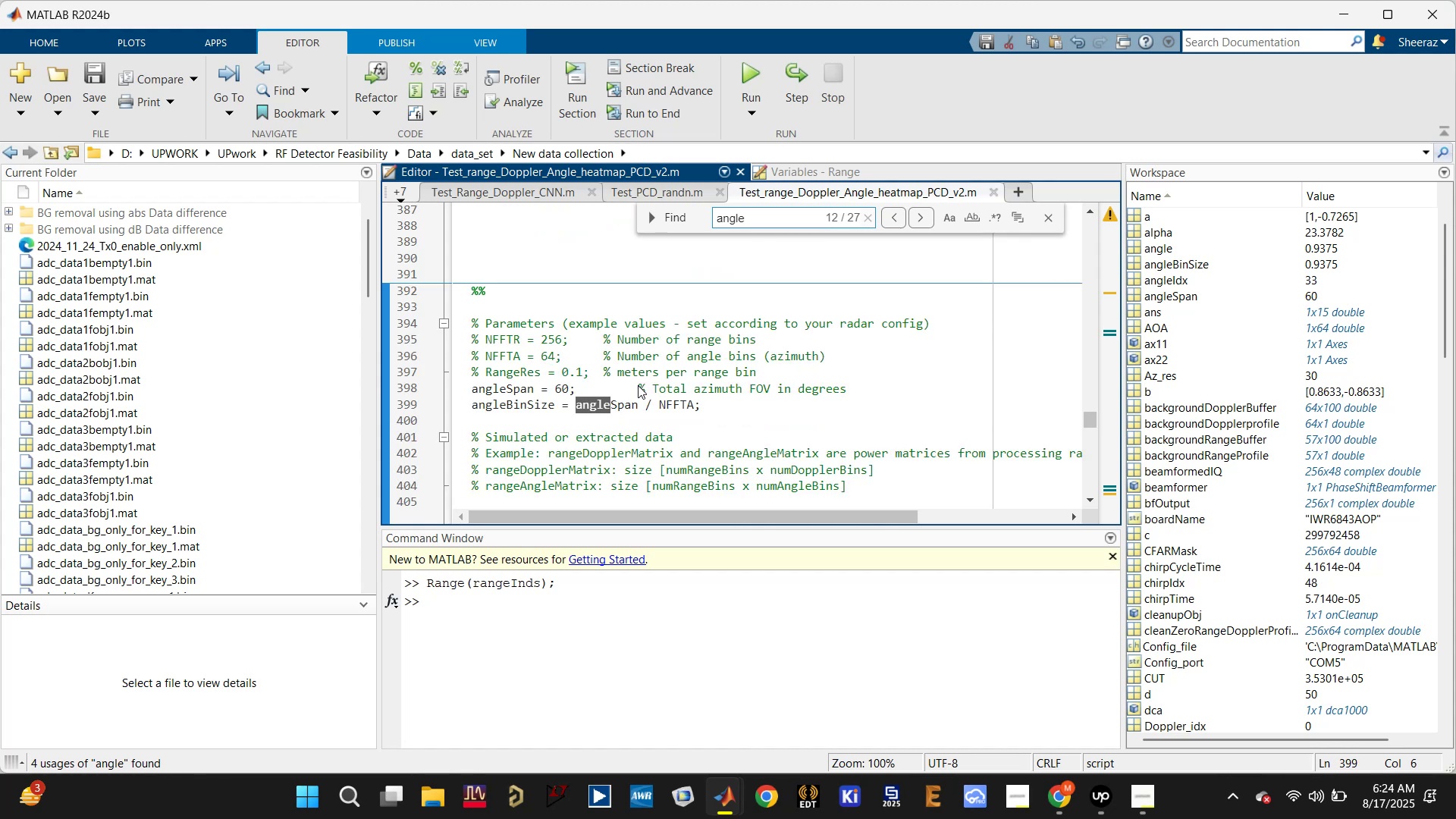 
key(Enter)
 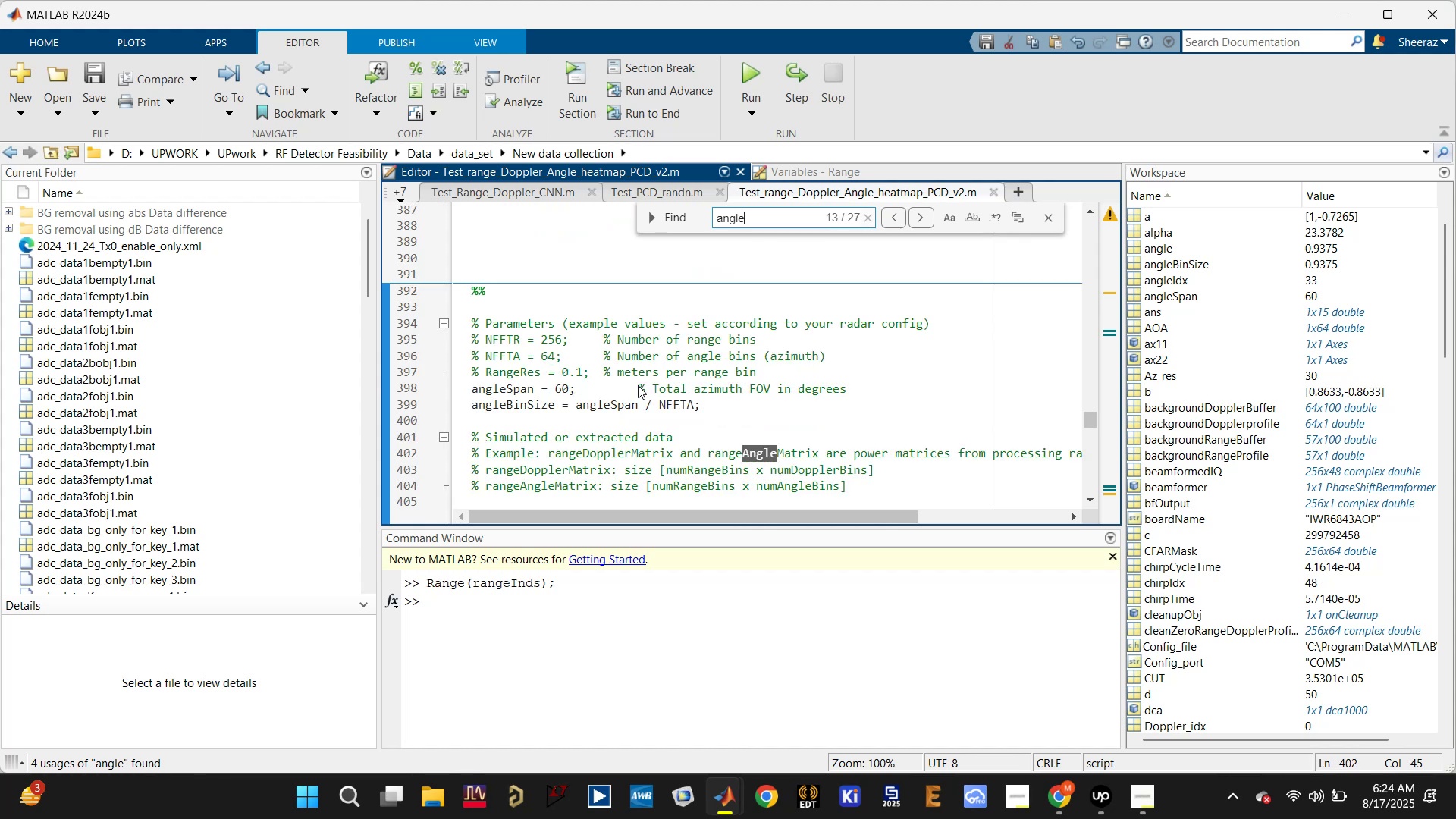 
key(Enter)
 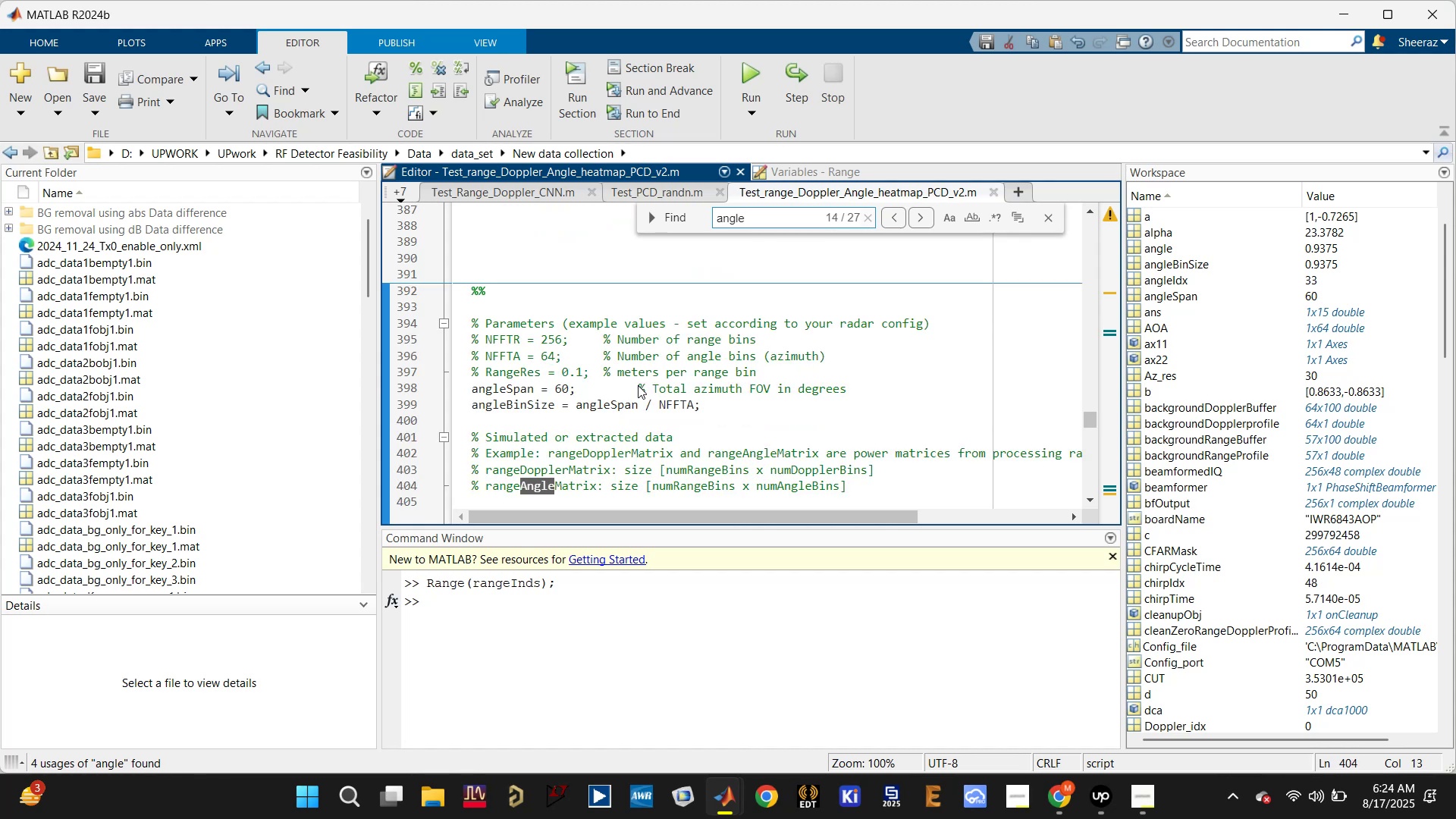 
key(Enter)
 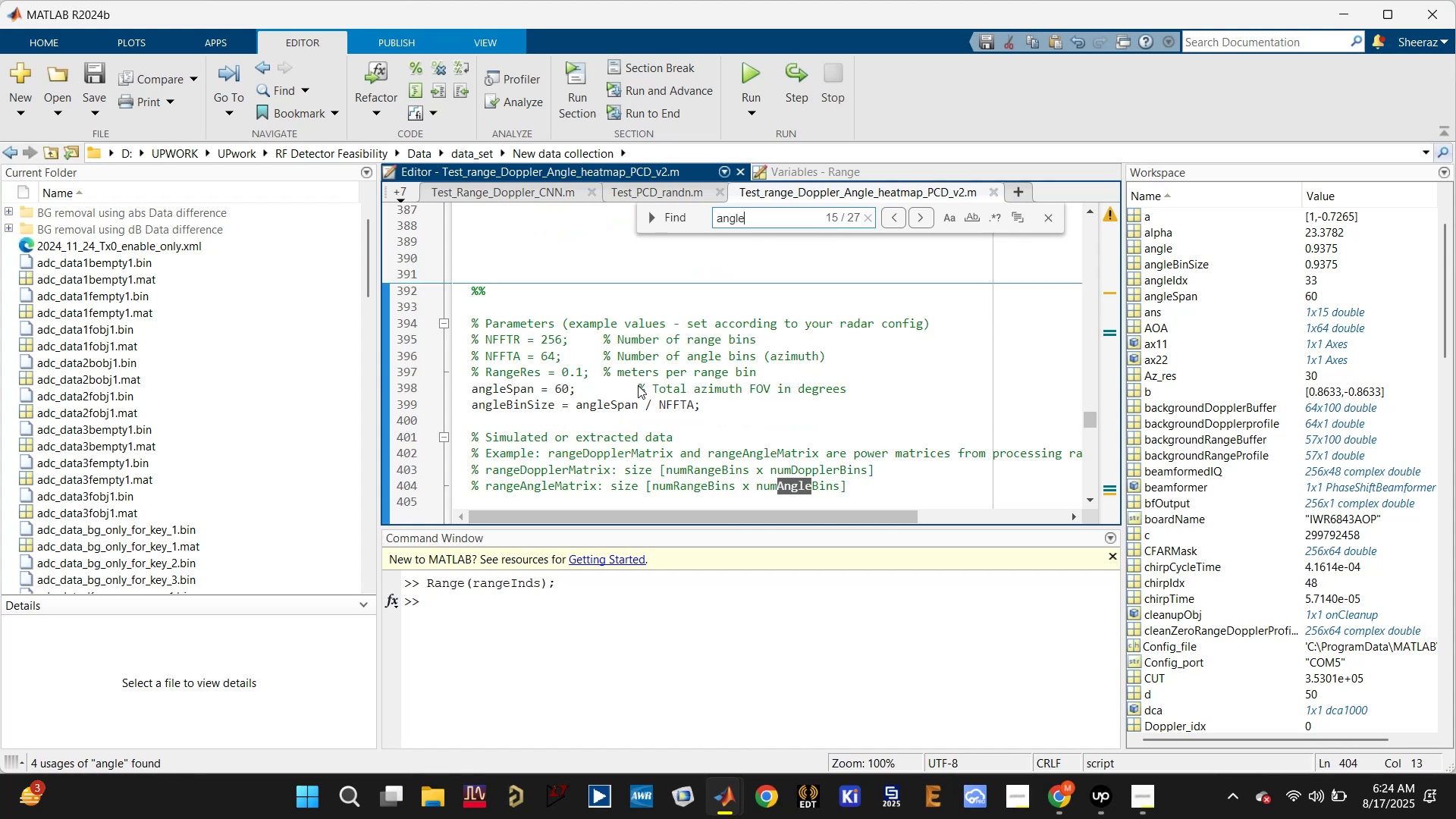 
key(Enter)
 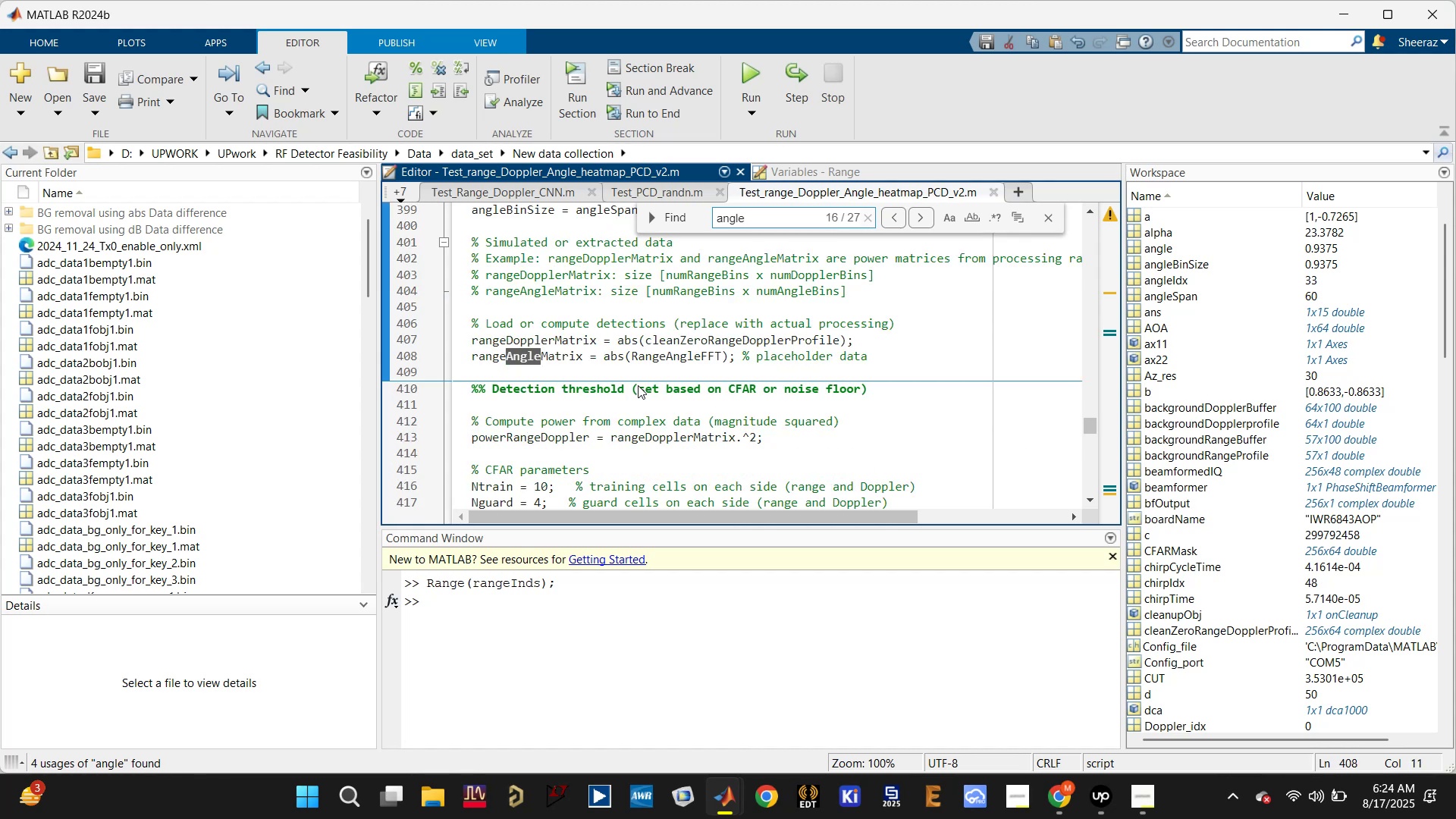 
key(Enter)
 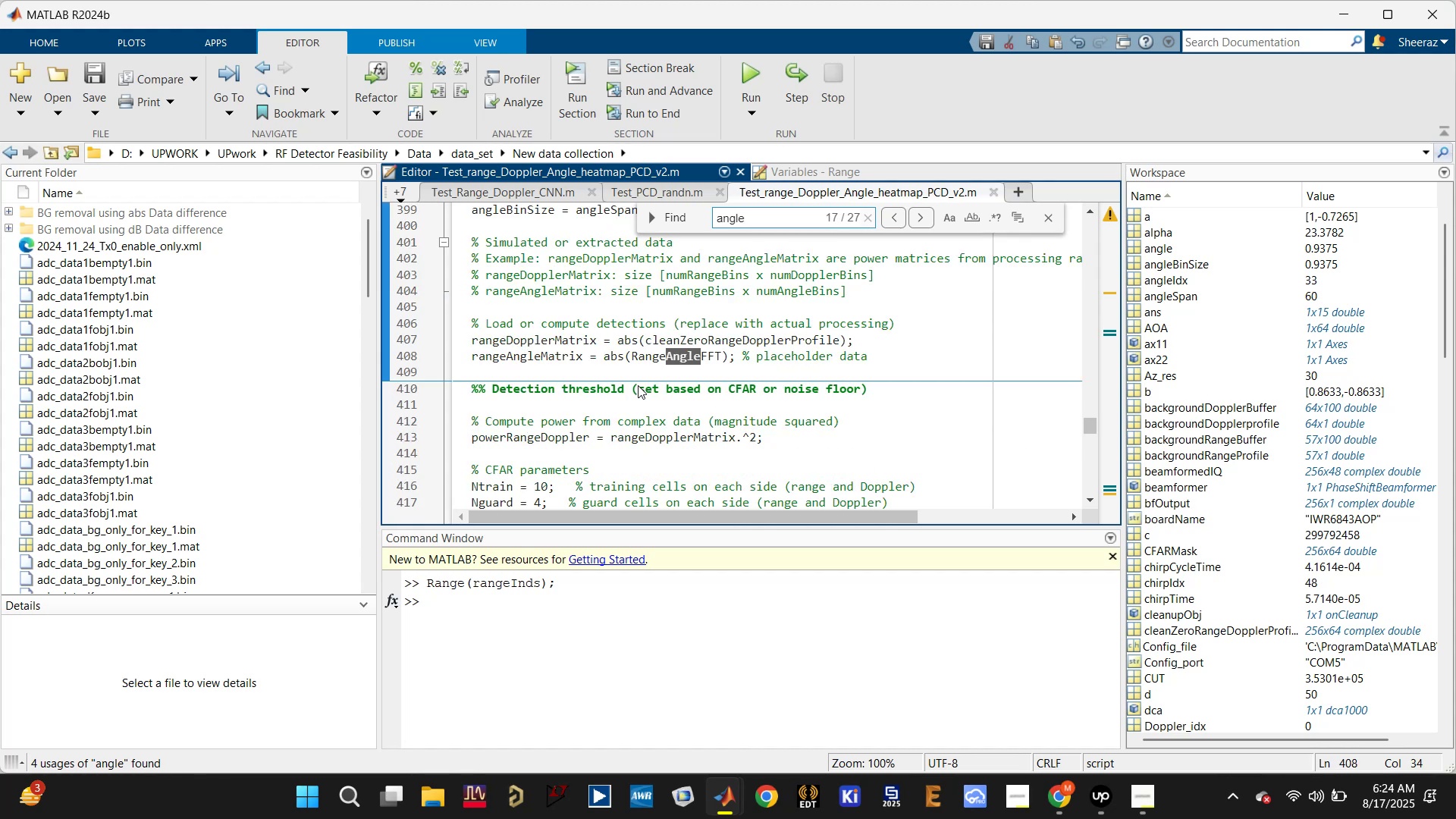 
key(Enter)
 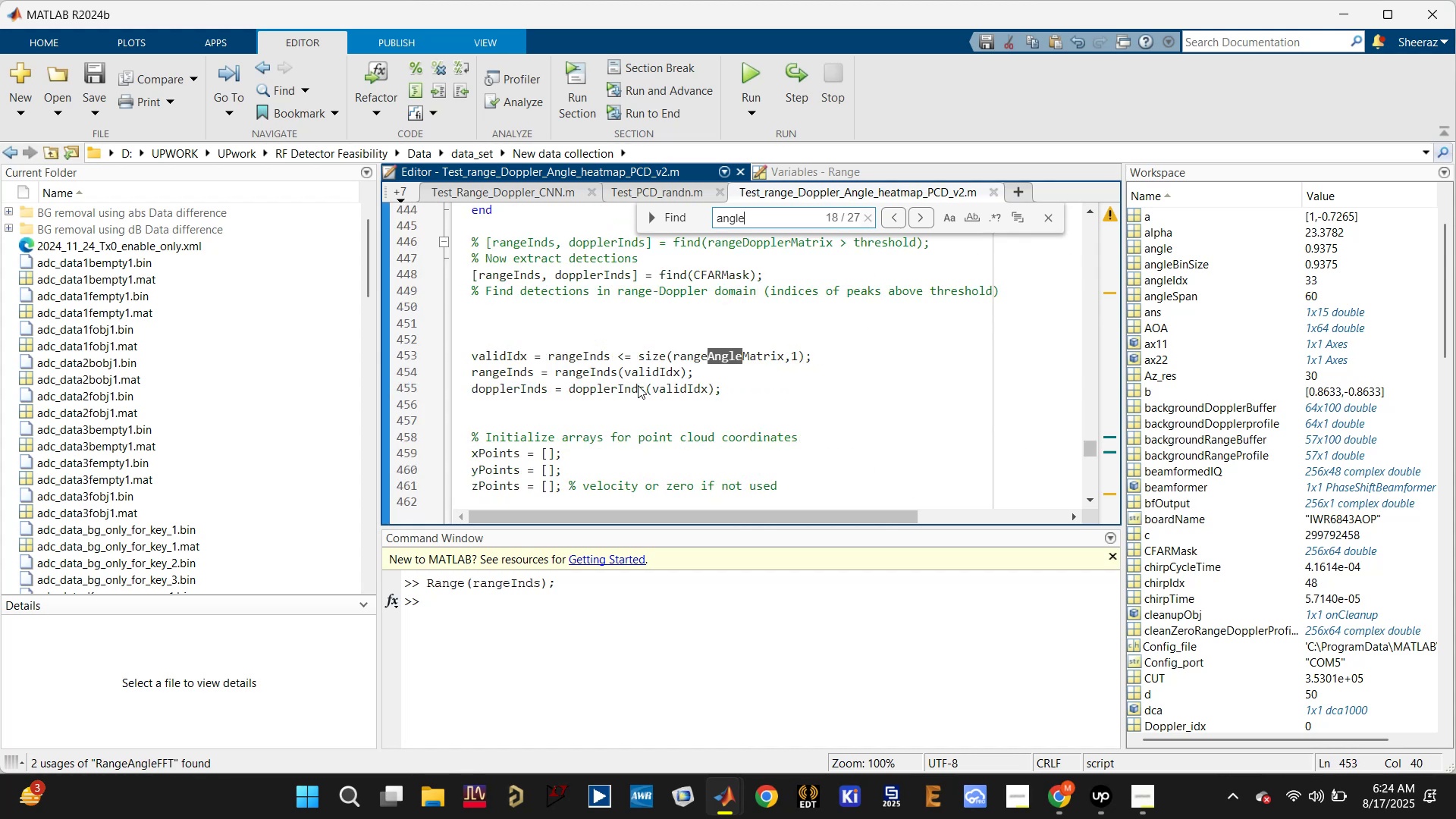 
key(Enter)
 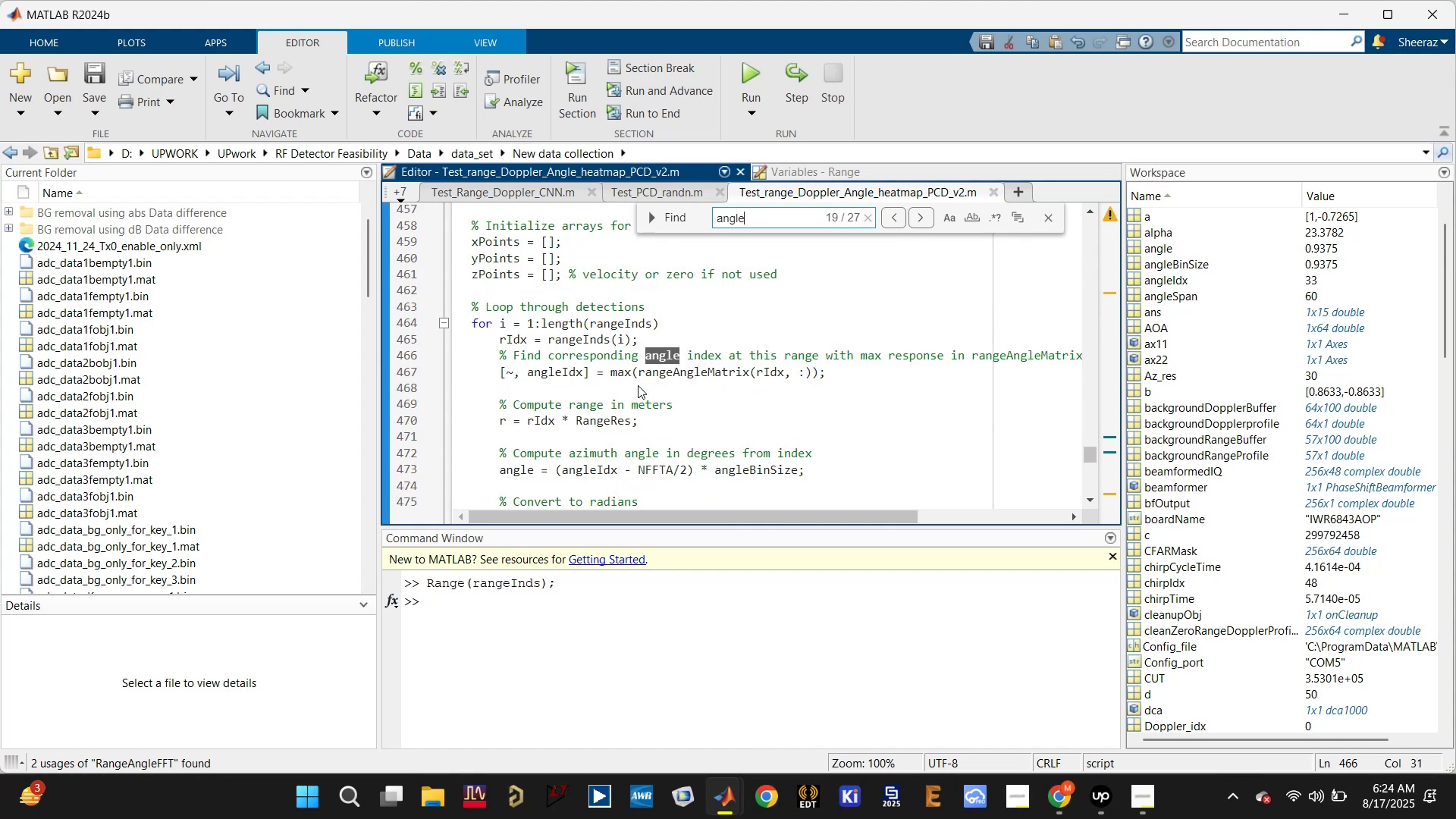 
key(Enter)
 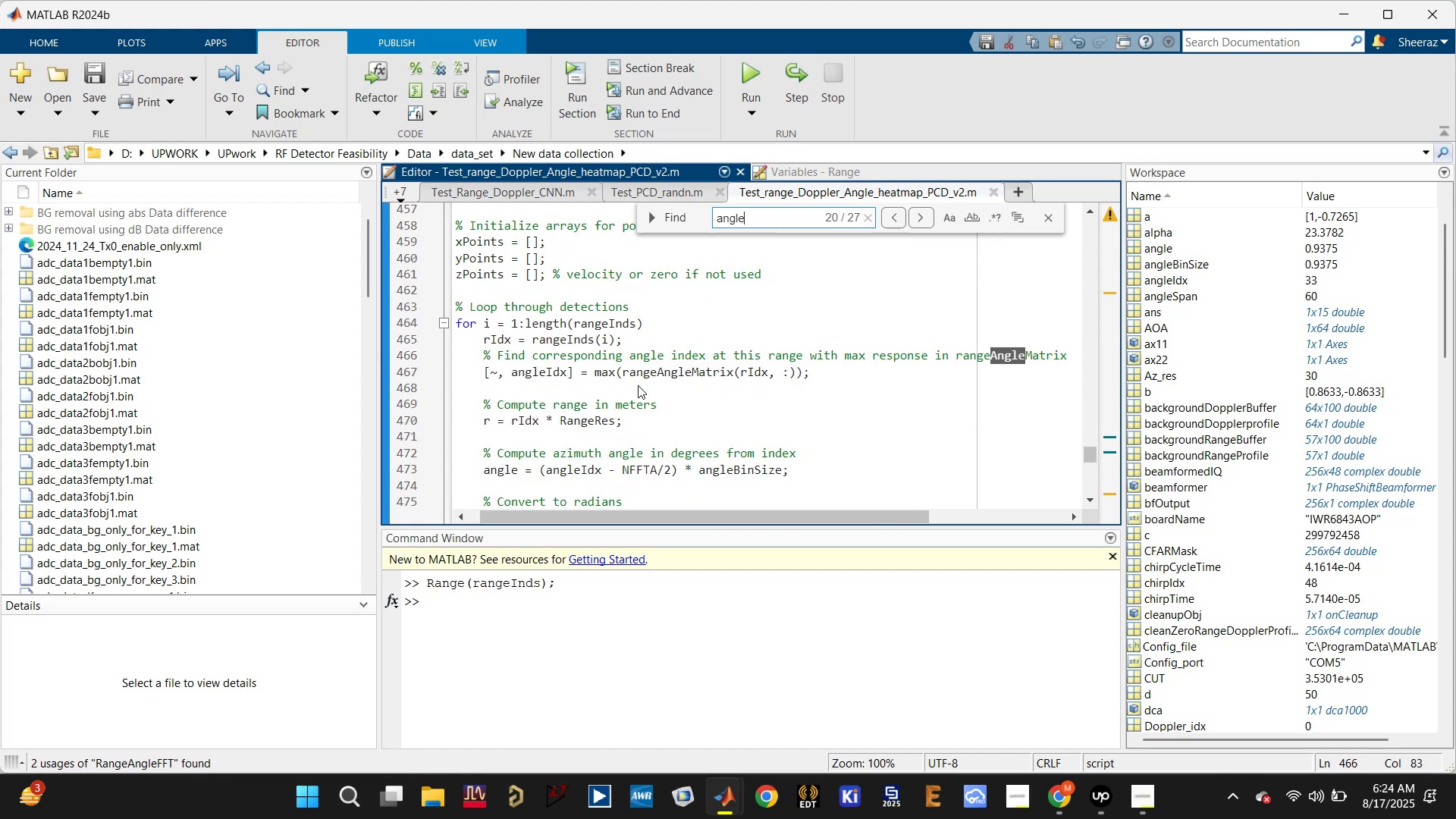 
key(Enter)
 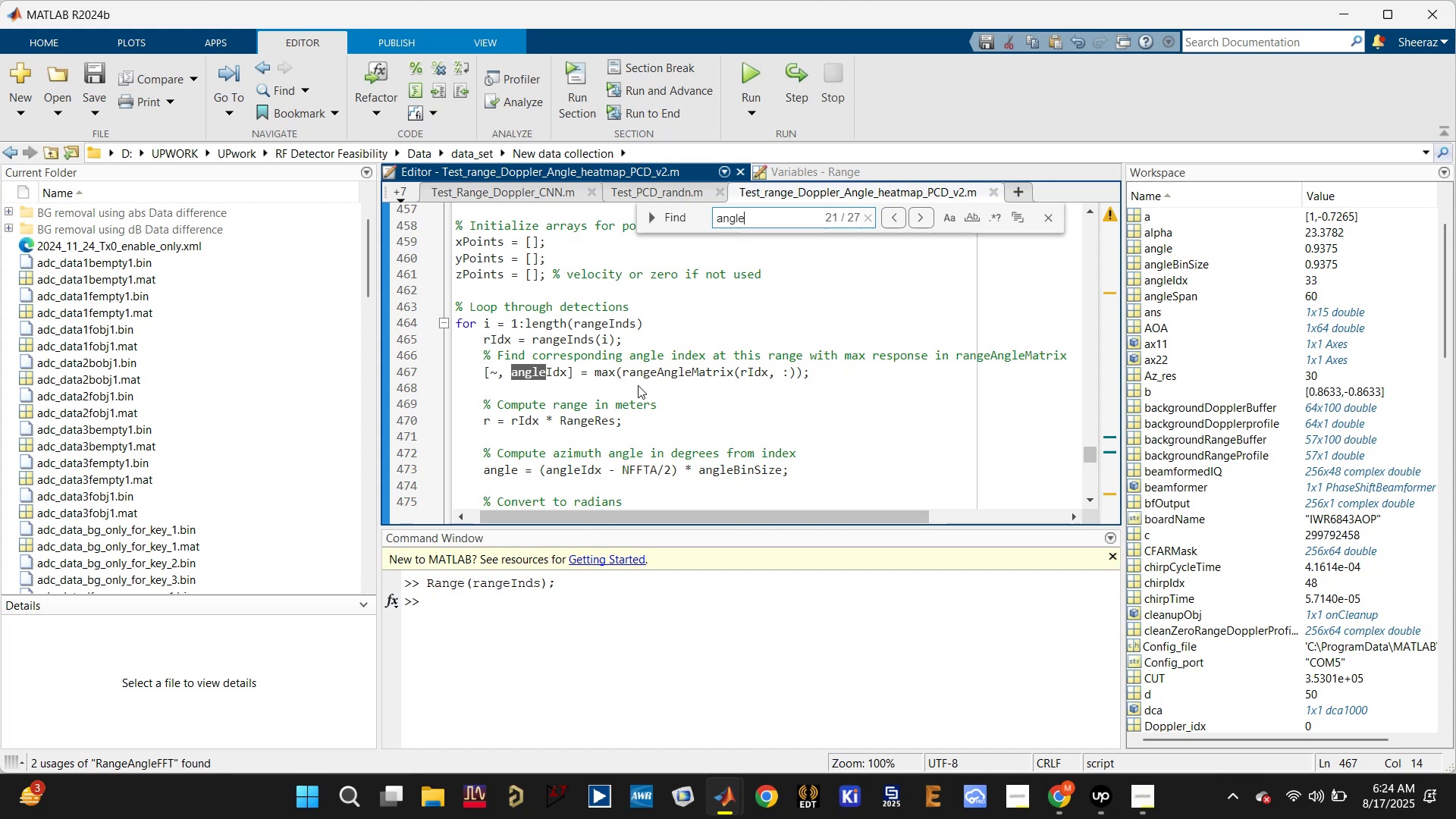 
key(Enter)
 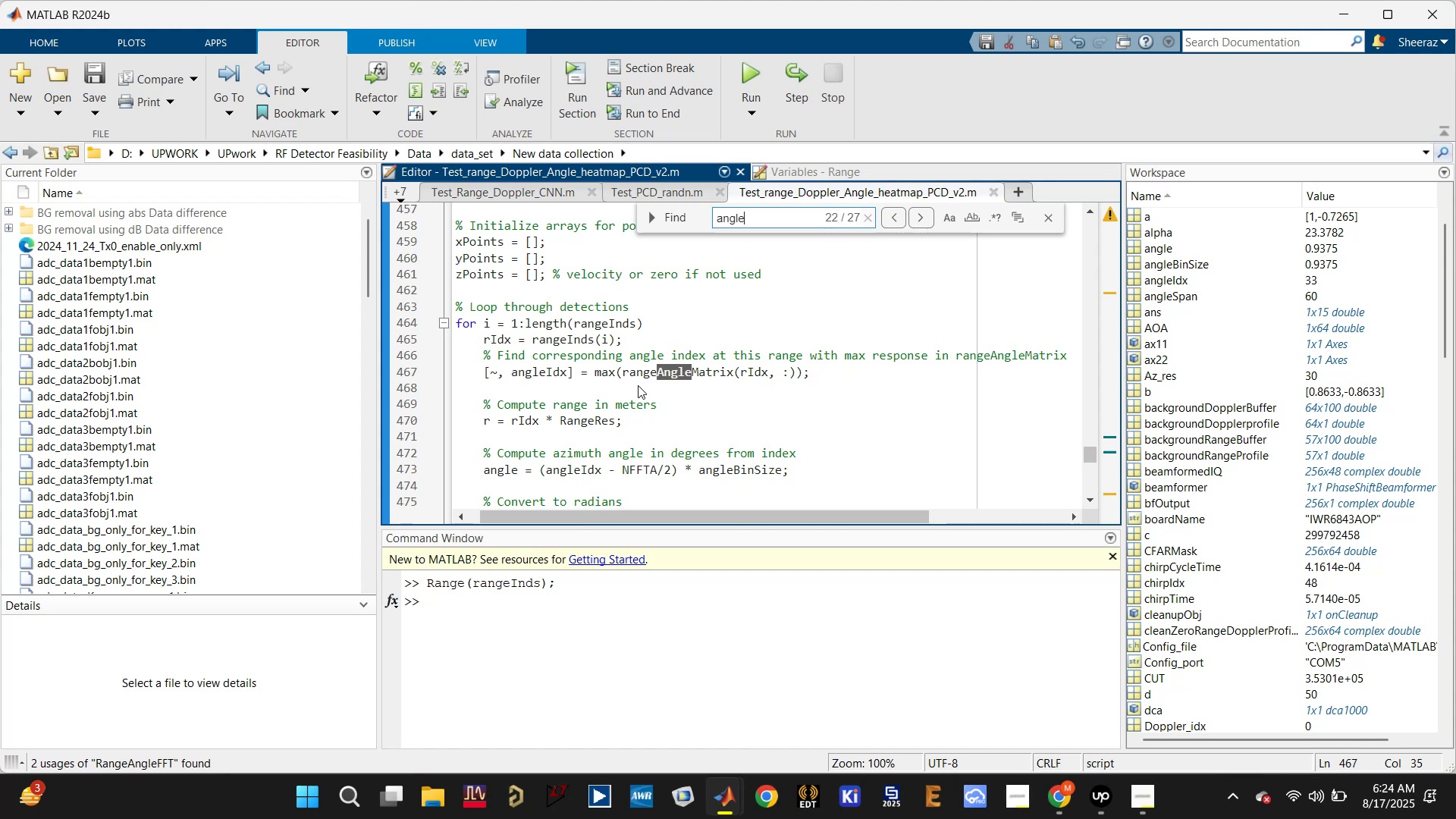 
key(Enter)
 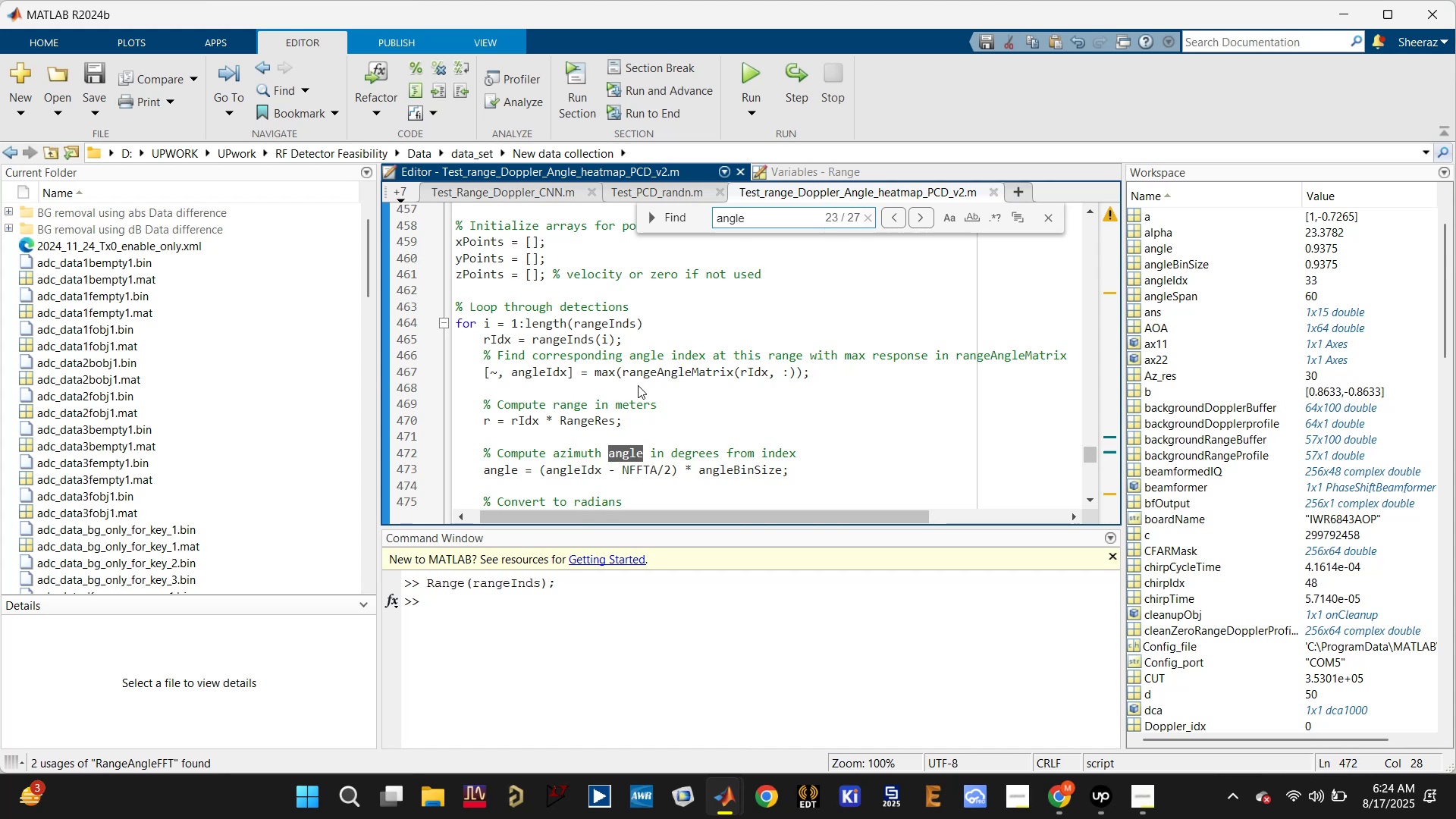 
key(Enter)
 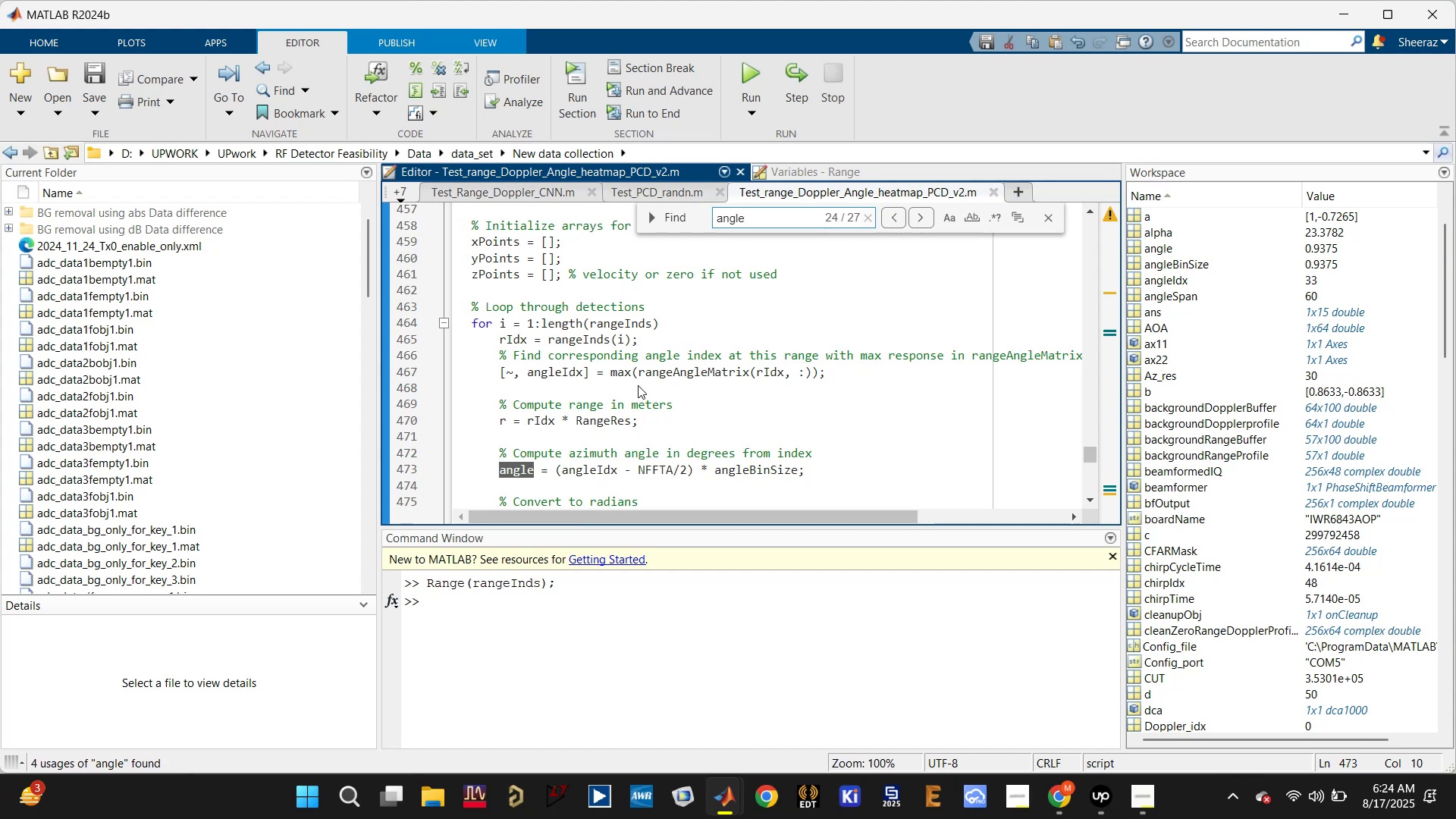 
wait(8.27)
 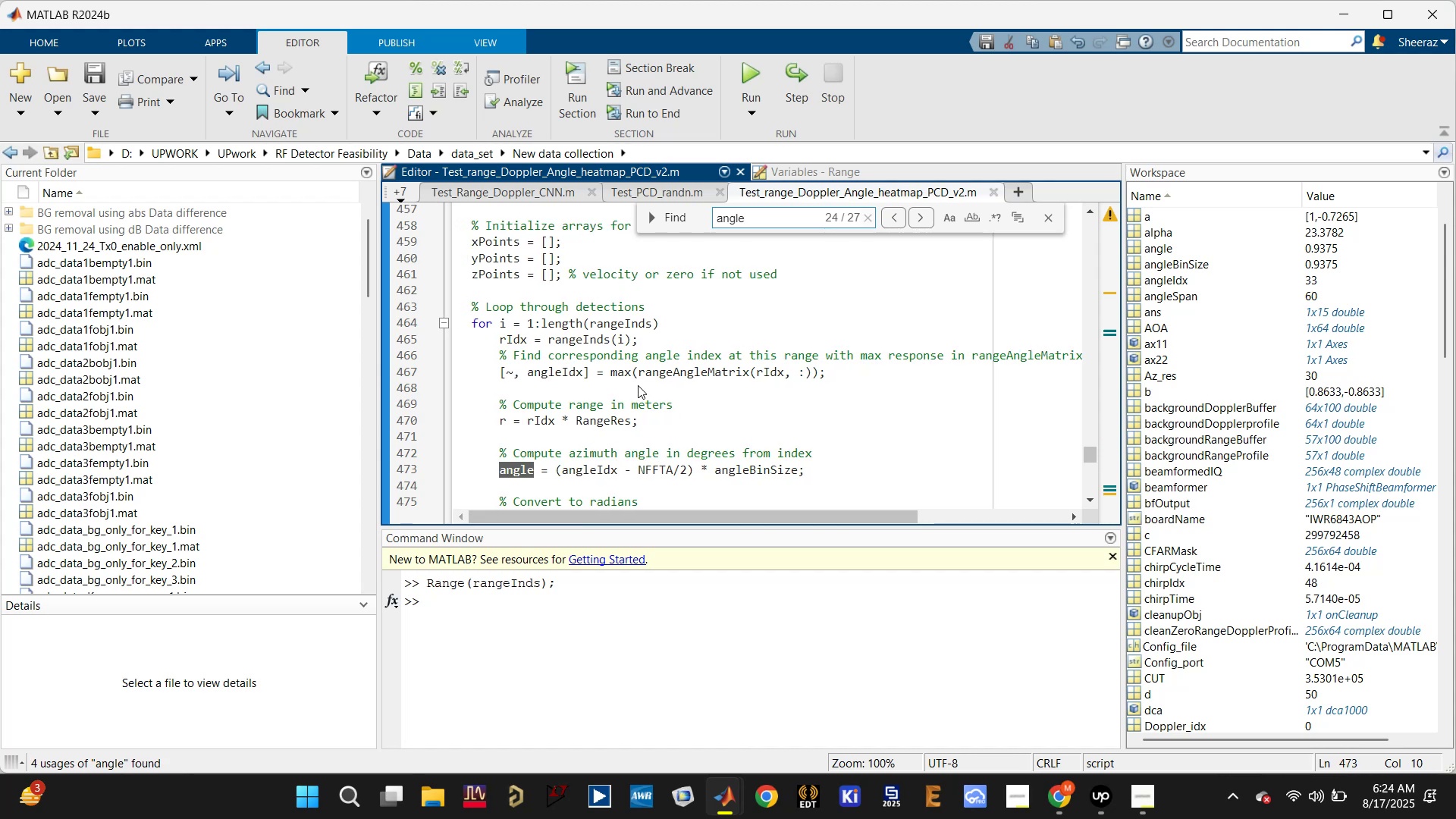 
left_click_drag(start_coordinate=[1092, 457], to_coordinate=[1115, 224])
 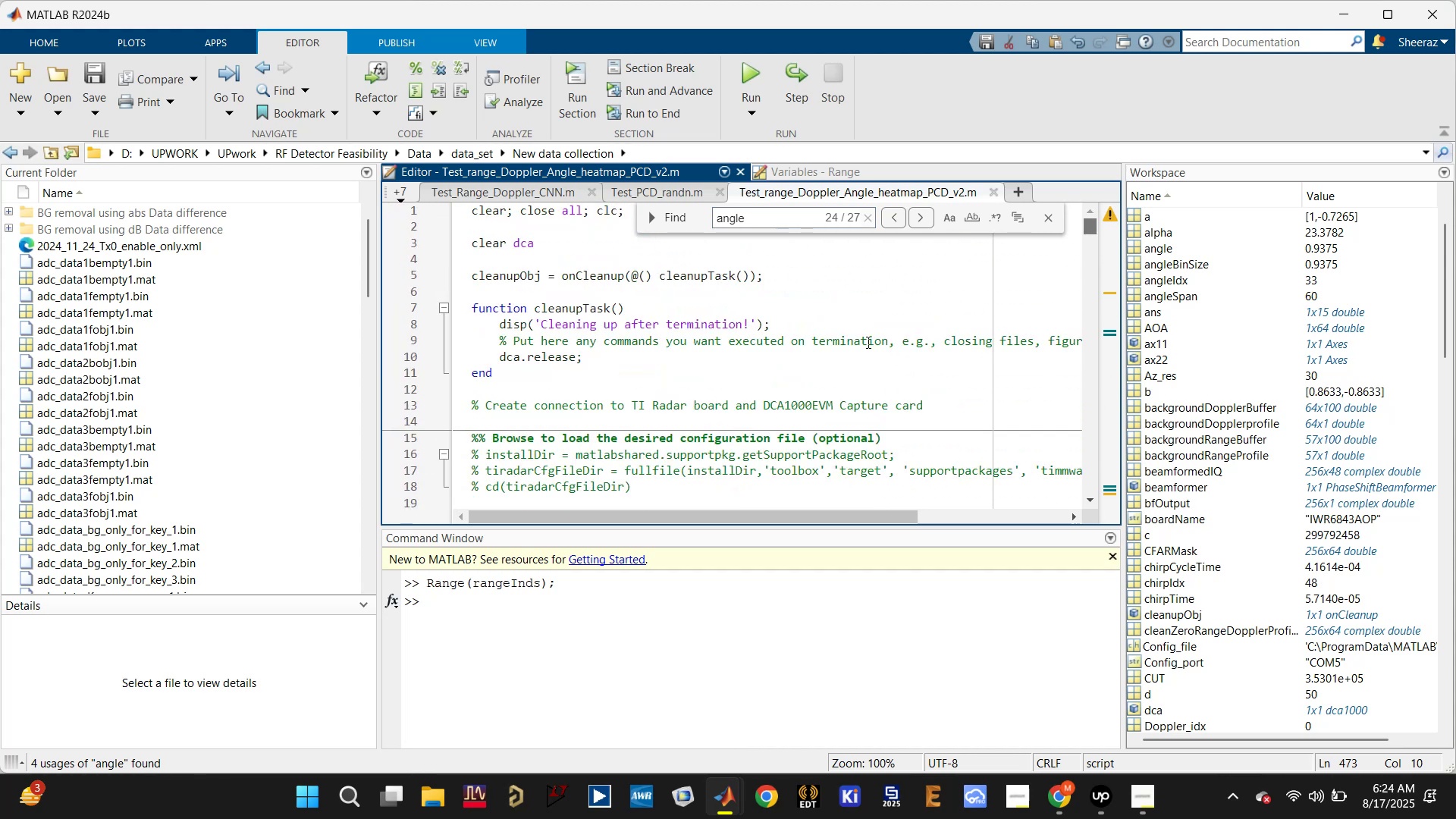 
scroll: coordinate [789, 368], scroll_direction: down, amount: 3.0
 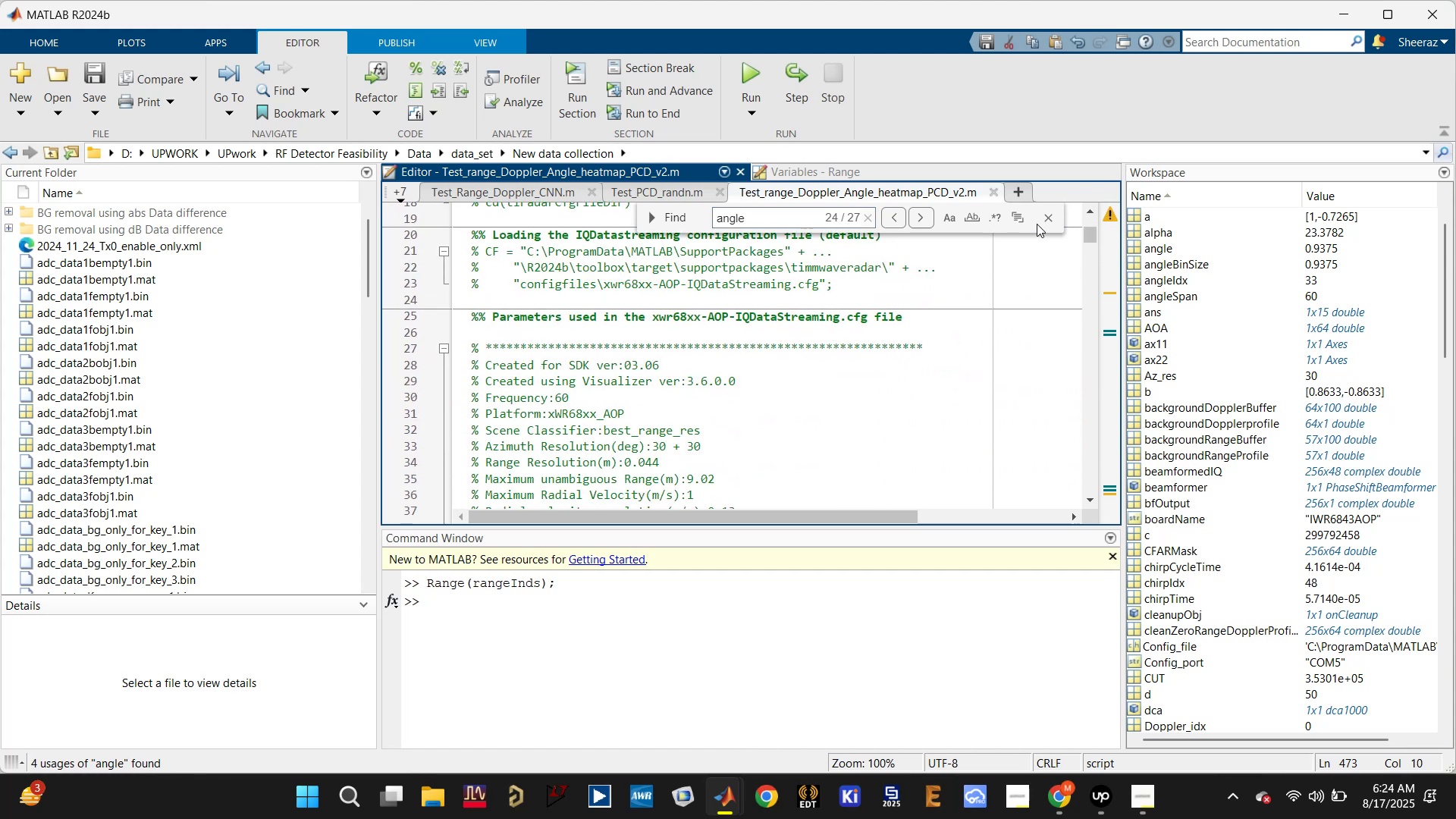 
left_click([1046, 218])
 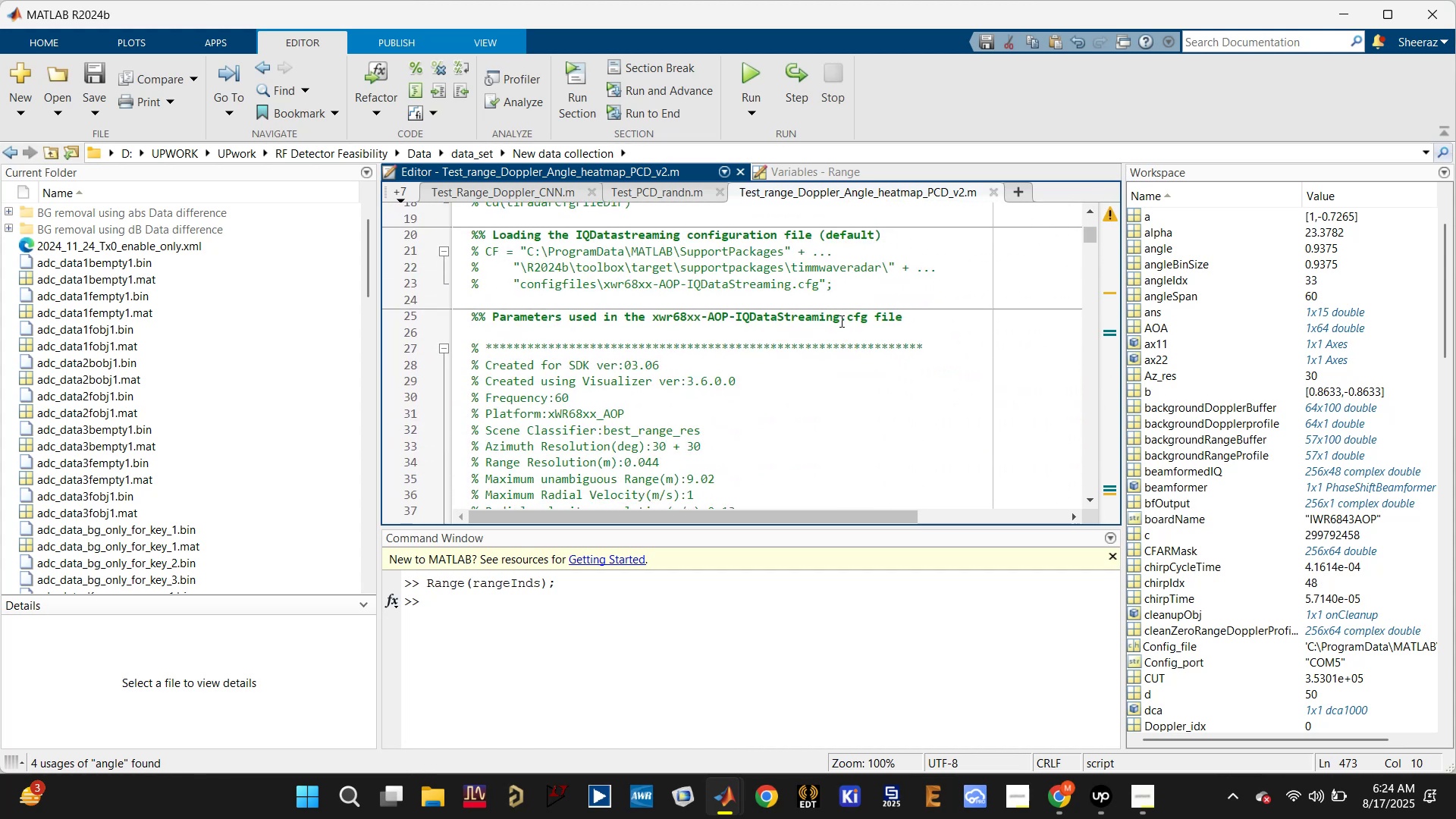 
scroll: coordinate [565, 371], scroll_direction: down, amount: 42.0
 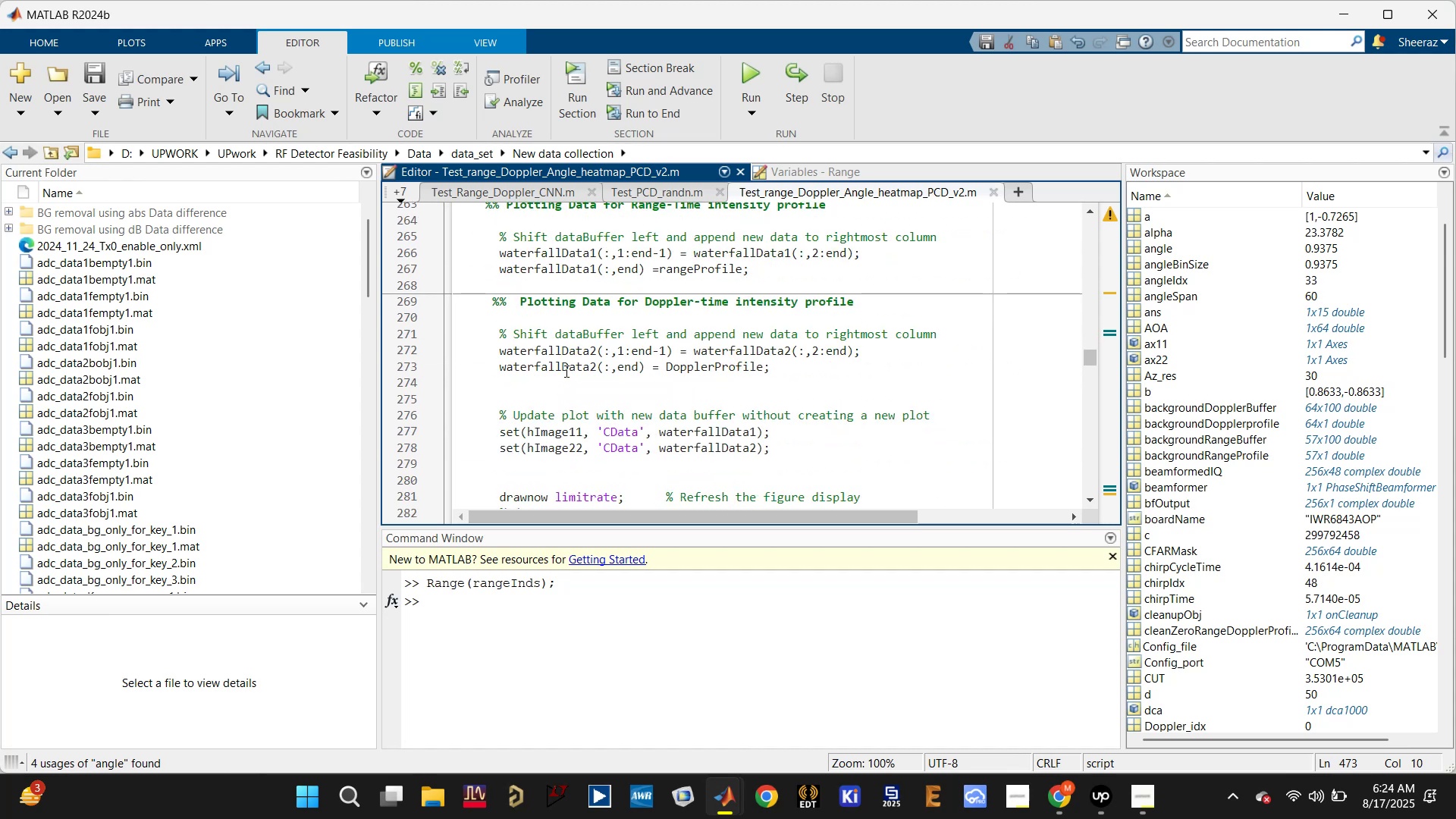 
left_click([565, 369])
 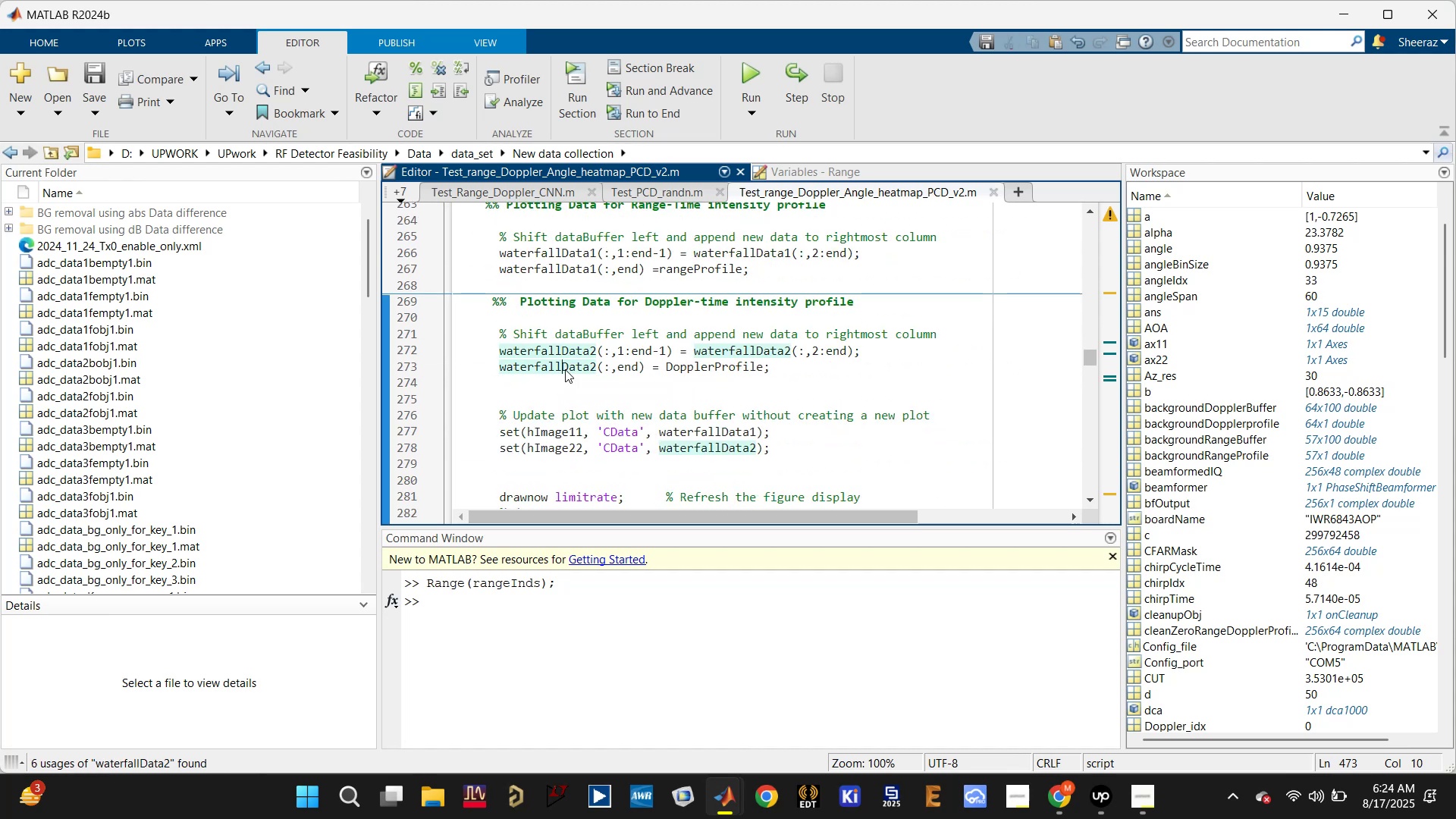 
scroll: coordinate [574, 362], scroll_direction: up, amount: 2.0
 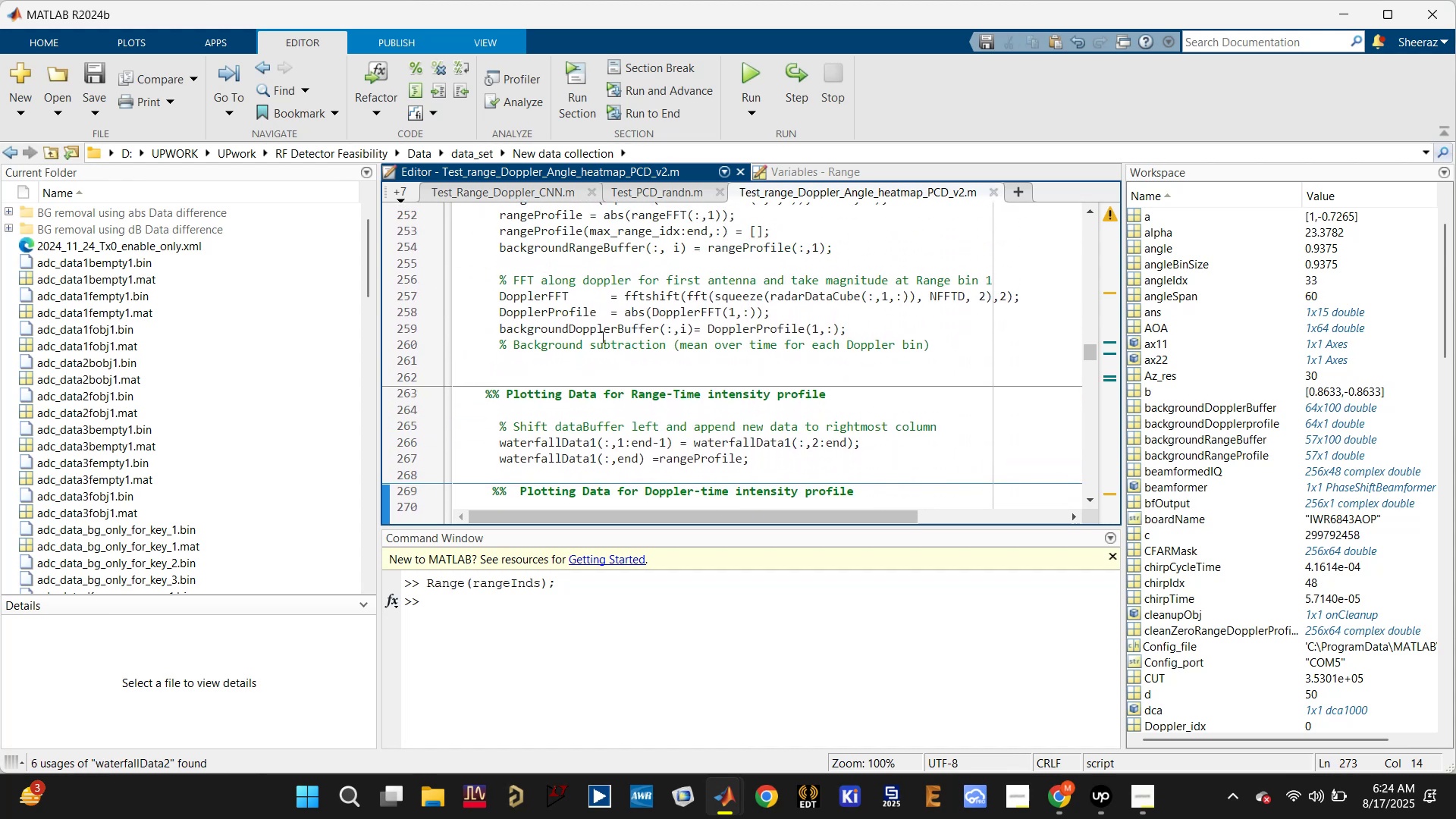 
left_click([612, 324])
 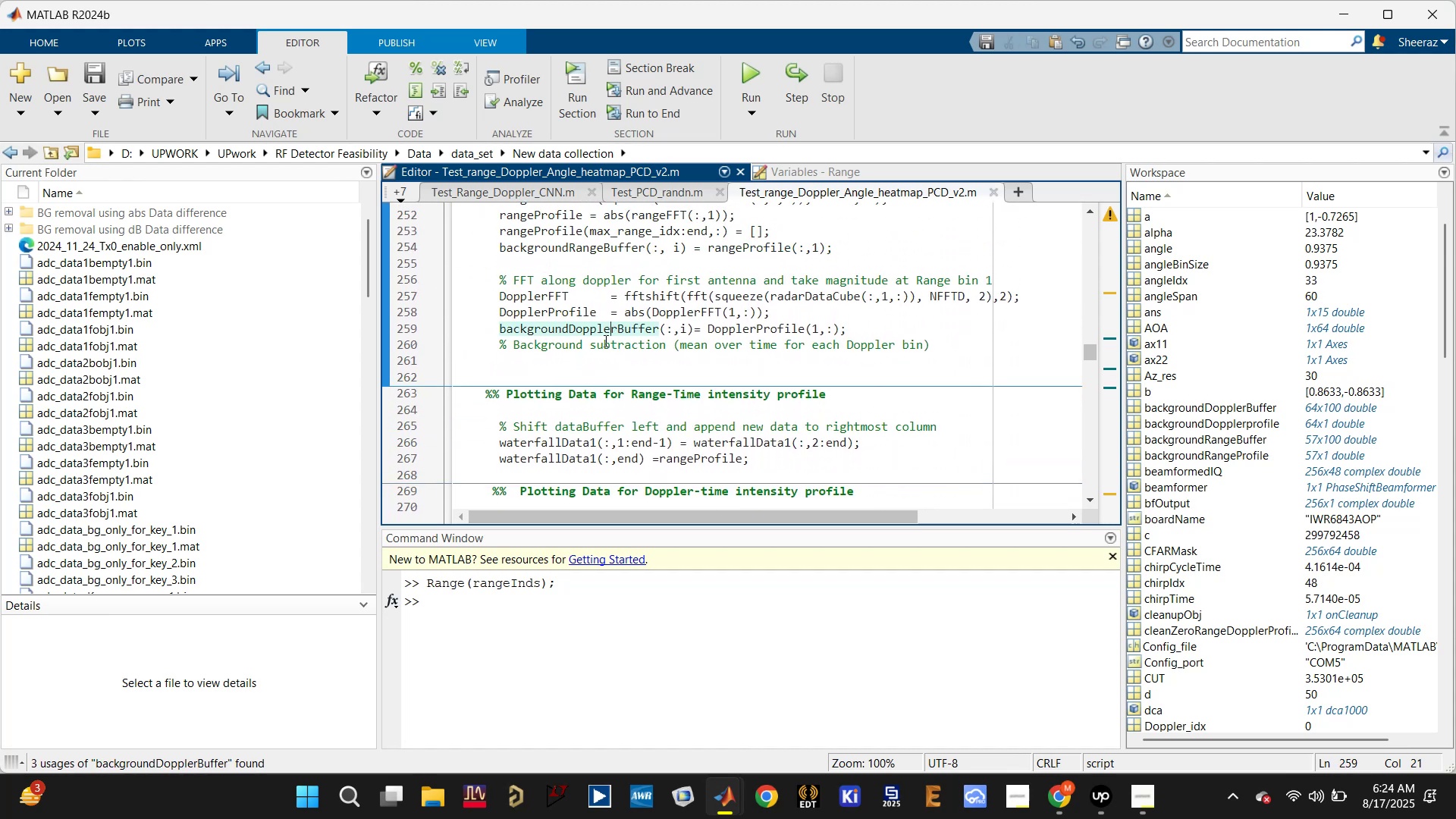 
scroll: coordinate [598, 356], scroll_direction: down, amount: 6.0
 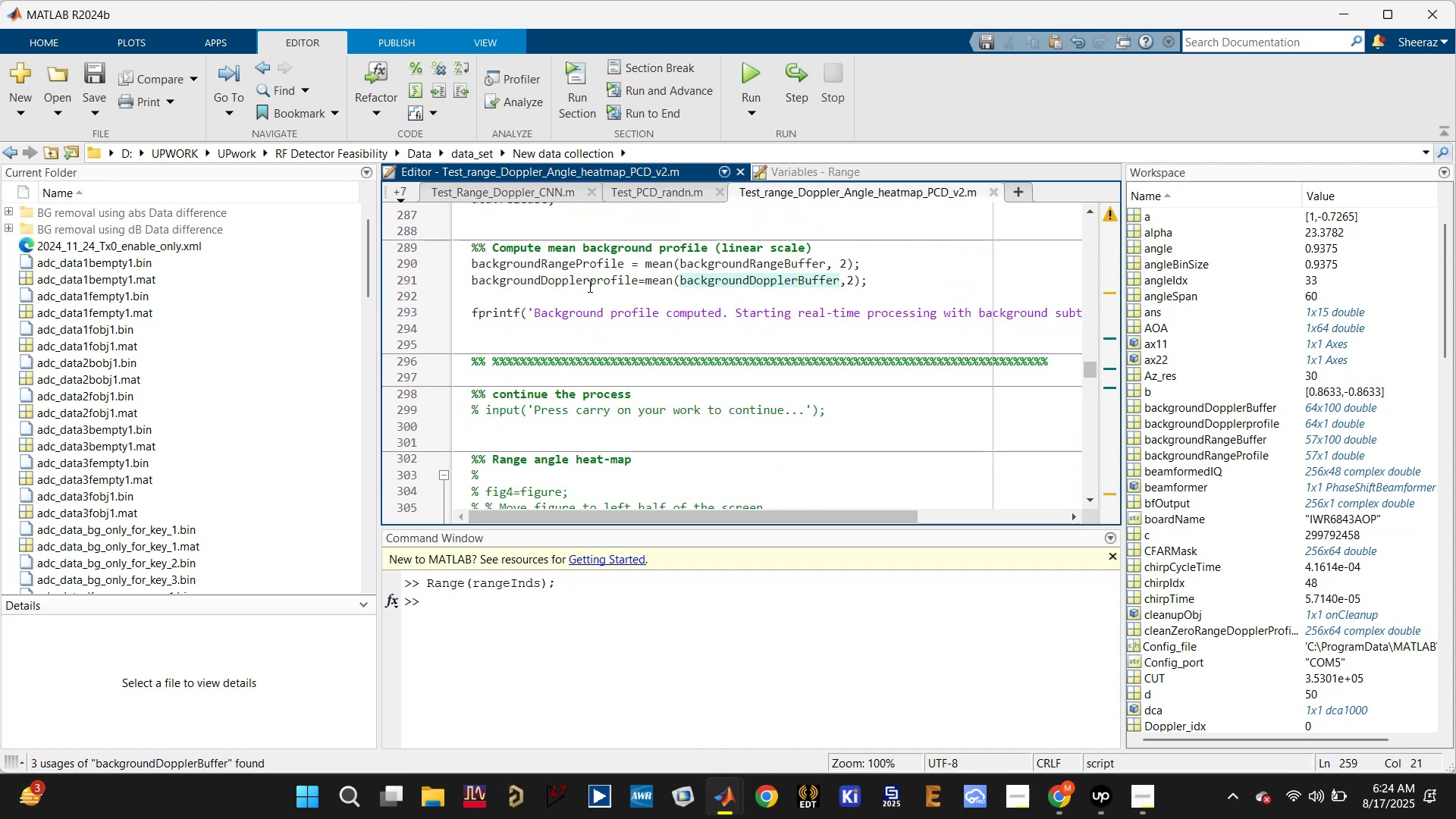 
left_click([590, 260])
 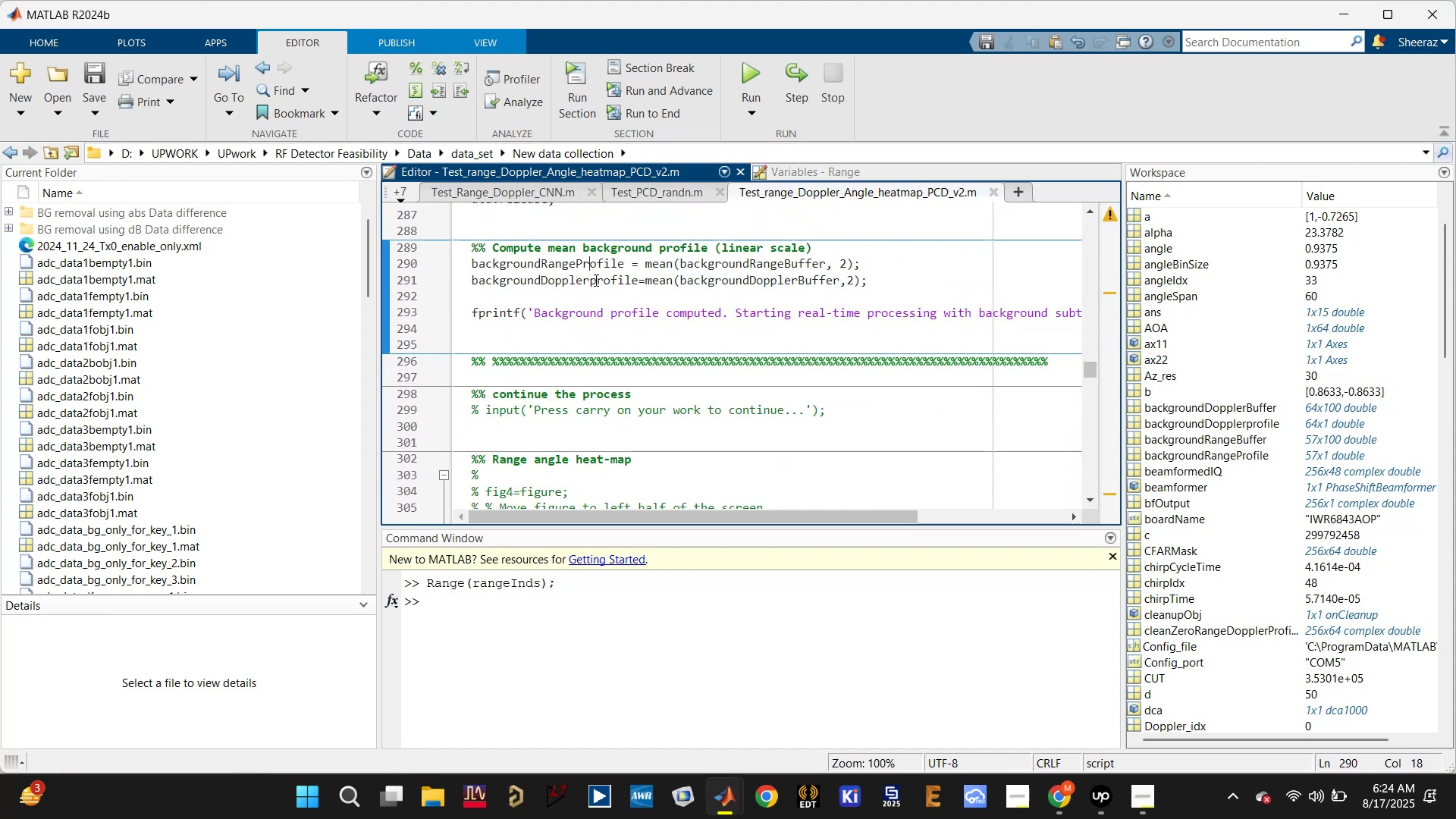 
double_click([582, 268])
 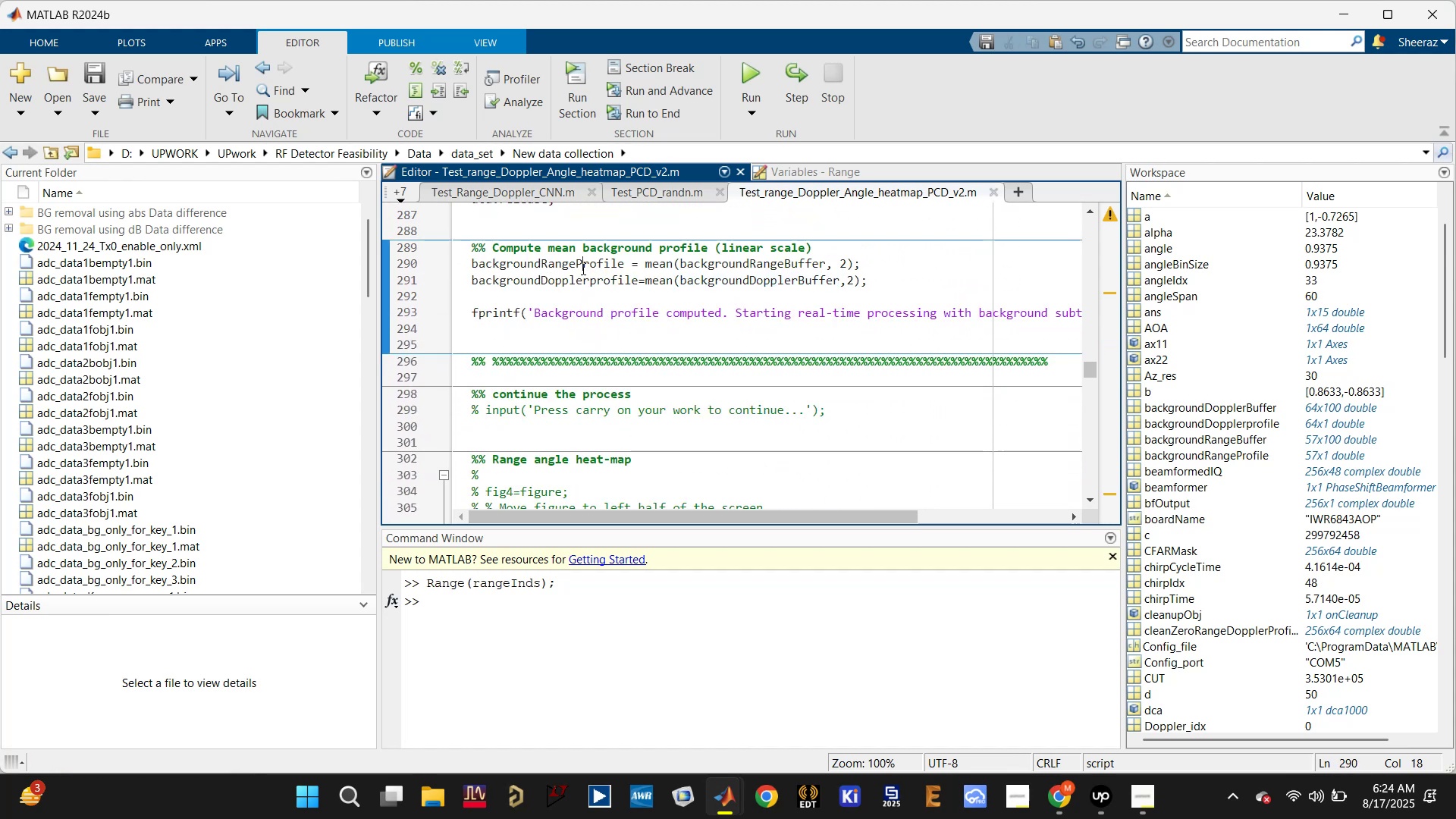 
triple_click([582, 268])
 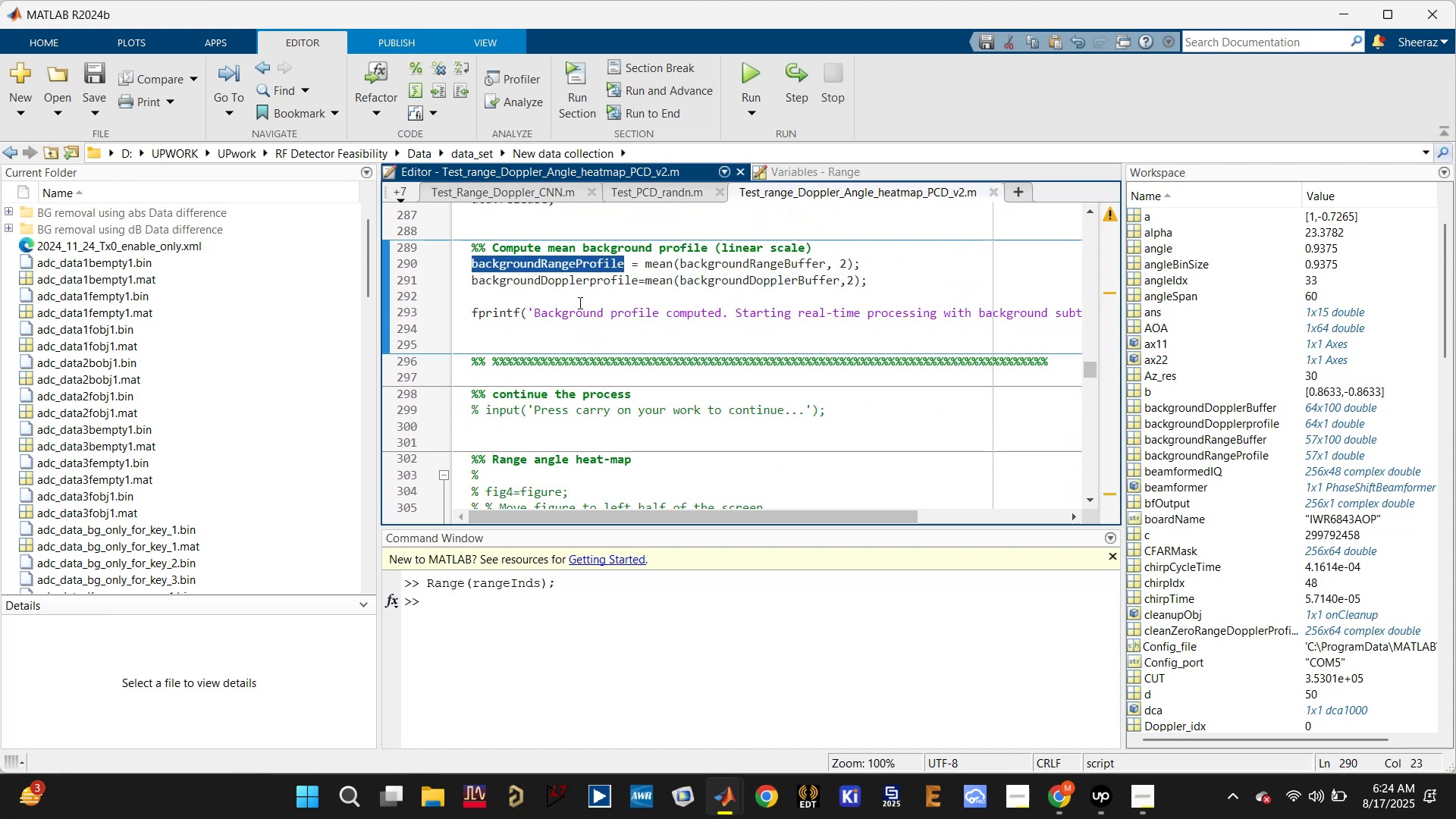 
left_click([588, 277])
 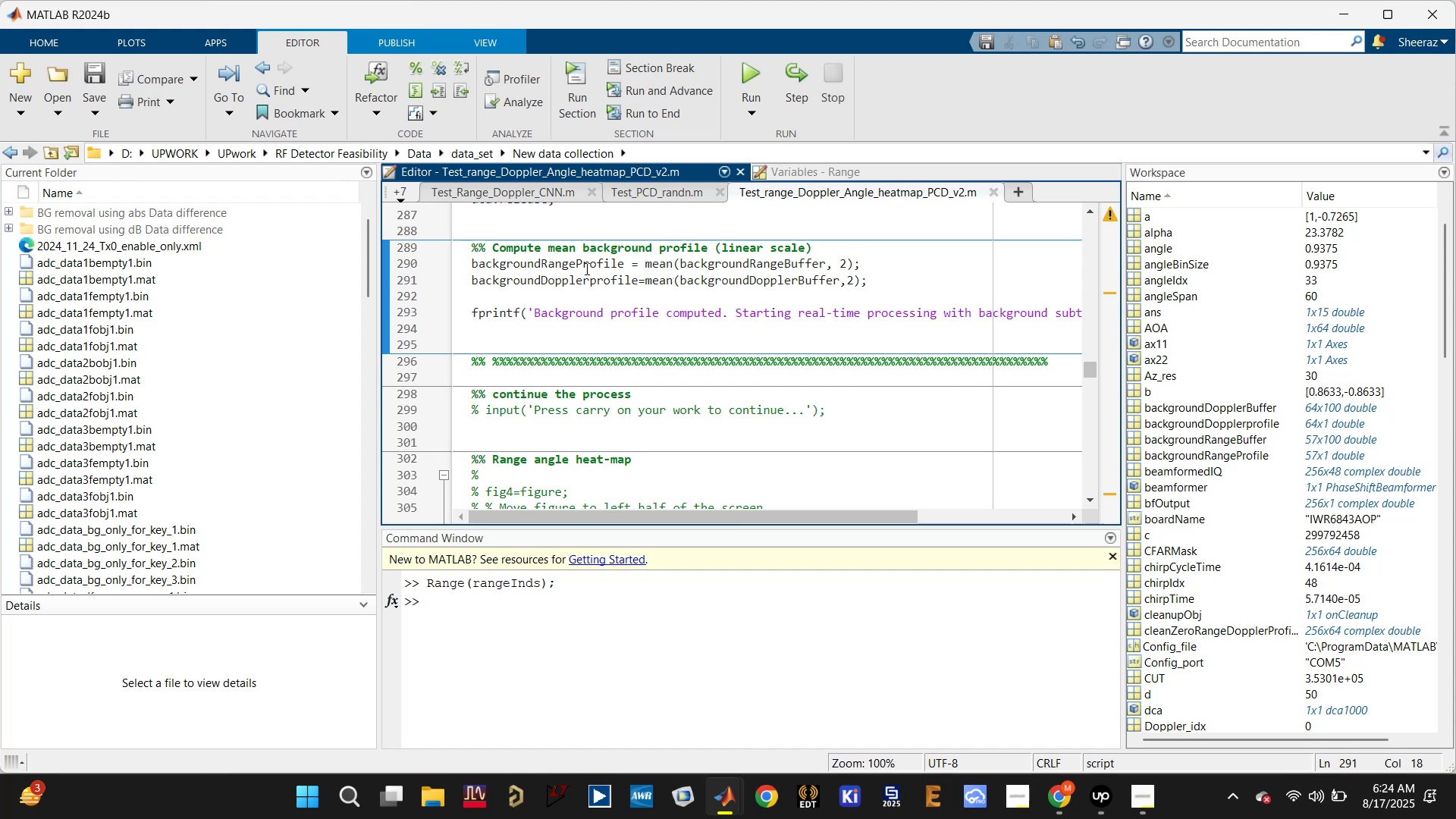 
double_click([585, 268])
 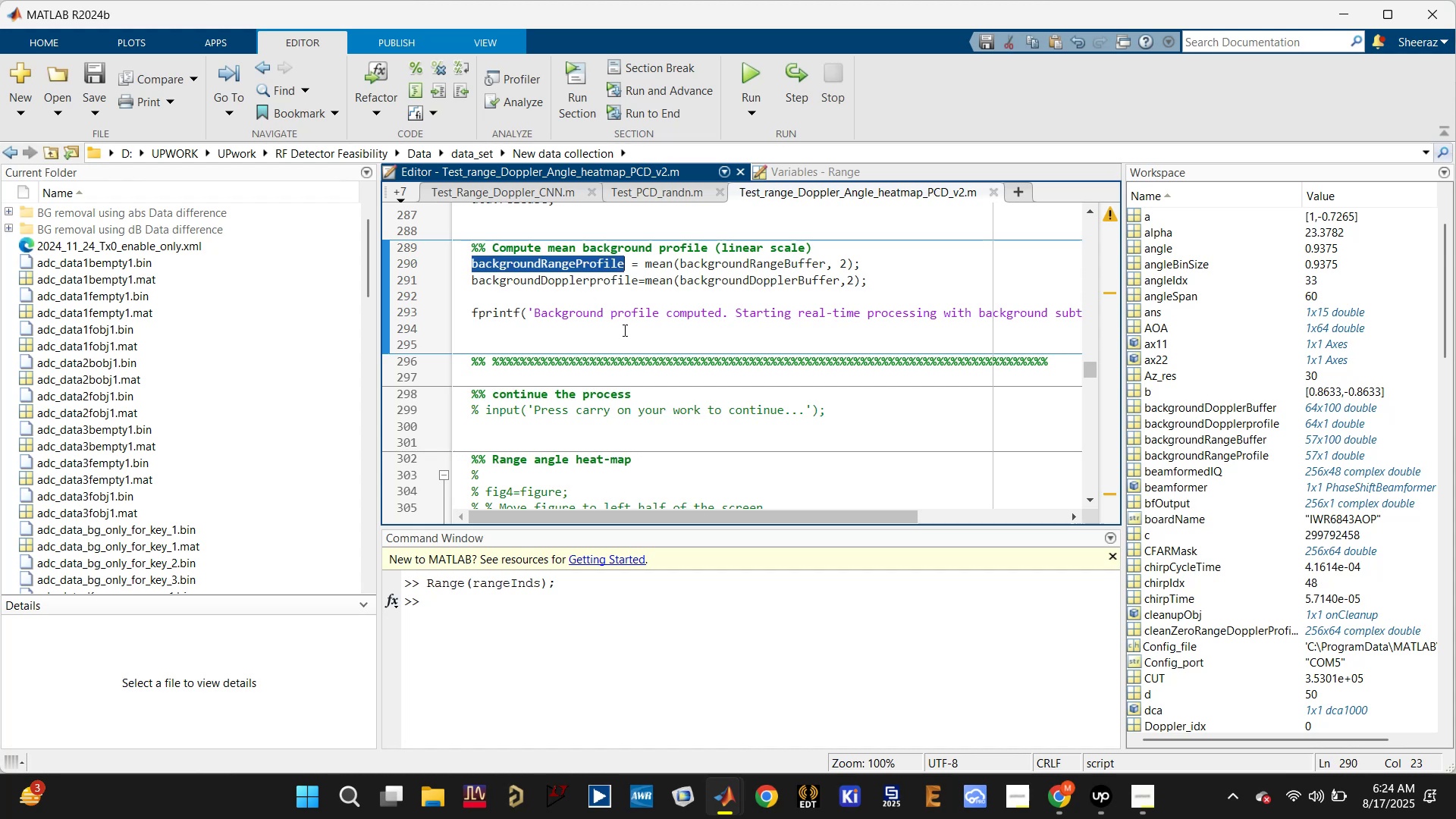 
scroll: coordinate [767, 382], scroll_direction: down, amount: 11.0
 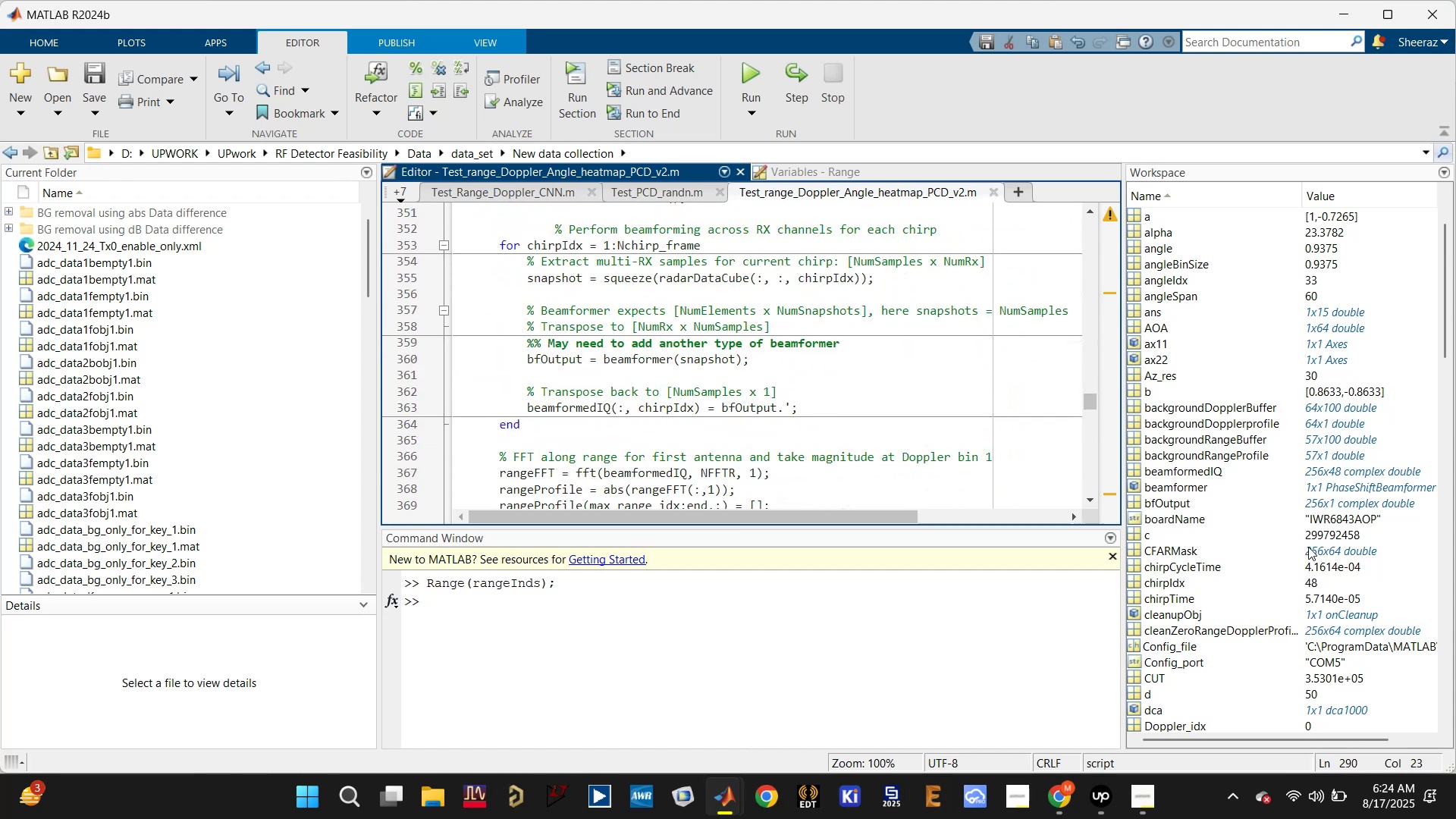 
scroll: coordinate [1252, 535], scroll_direction: none, amount: 0.0
 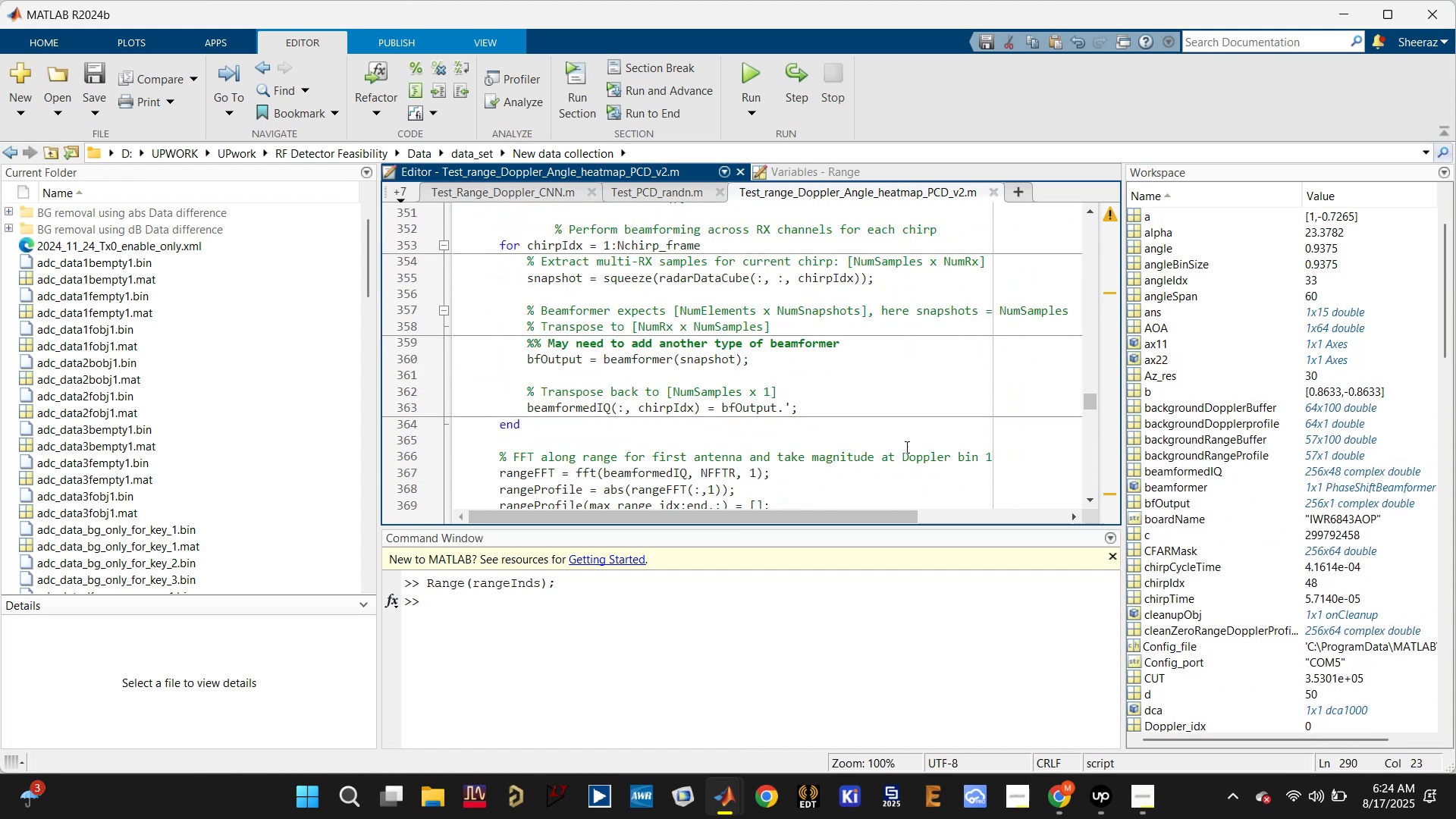 
scroll: coordinate [743, 436], scroll_direction: down, amount: 3.0
 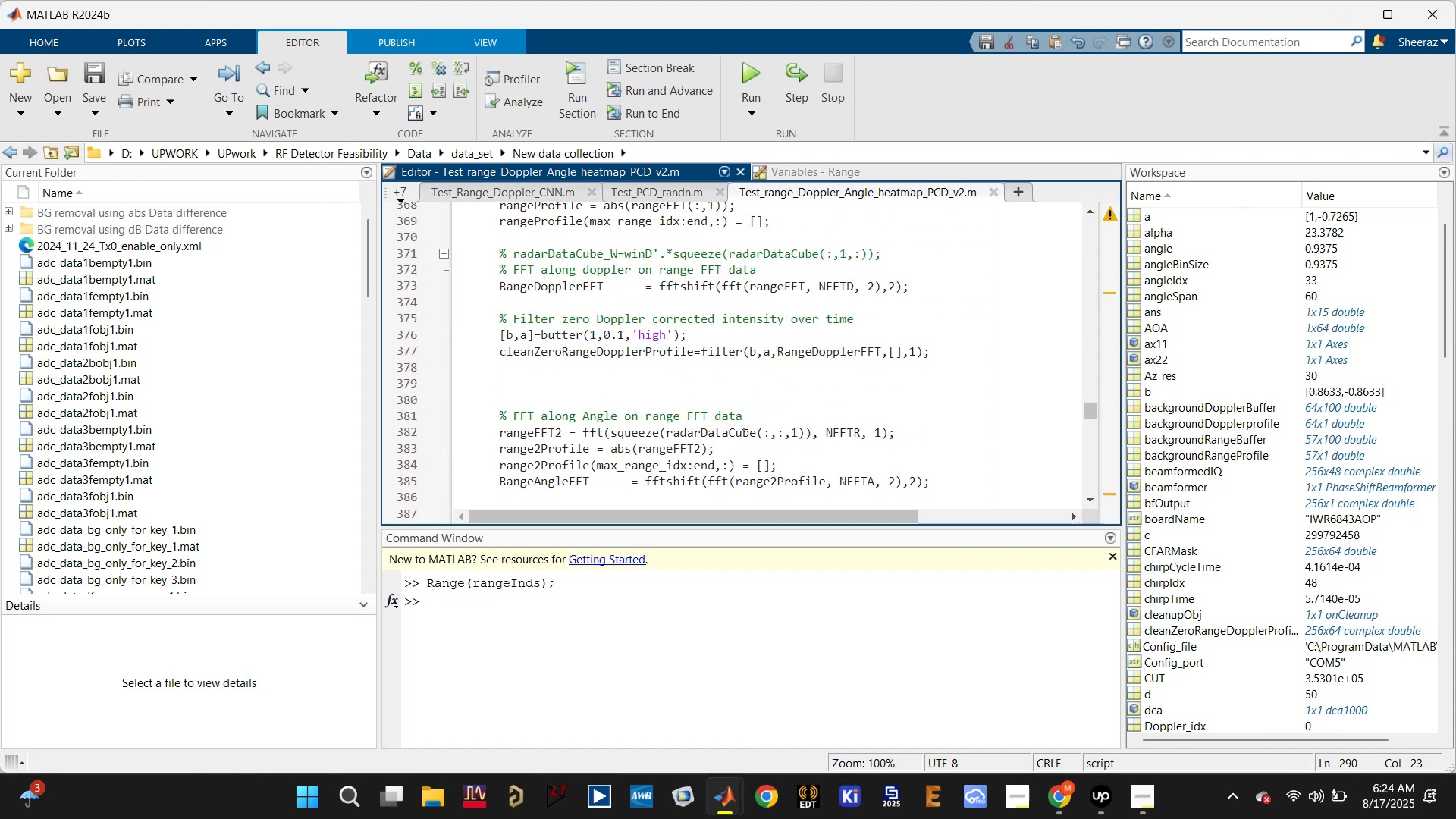 
scroll: coordinate [743, 435], scroll_direction: up, amount: 1.0
 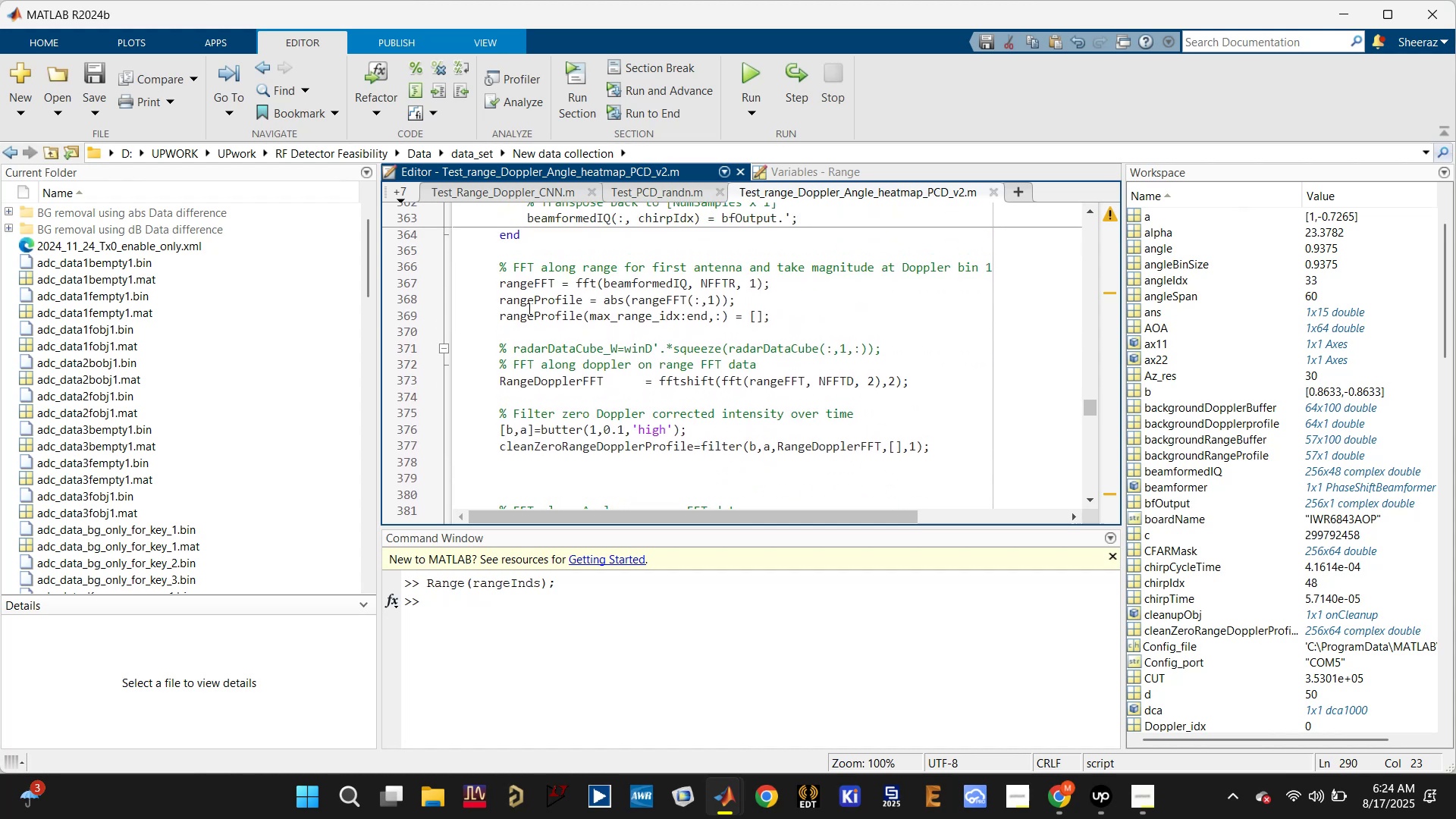 
left_click([406, 196])
 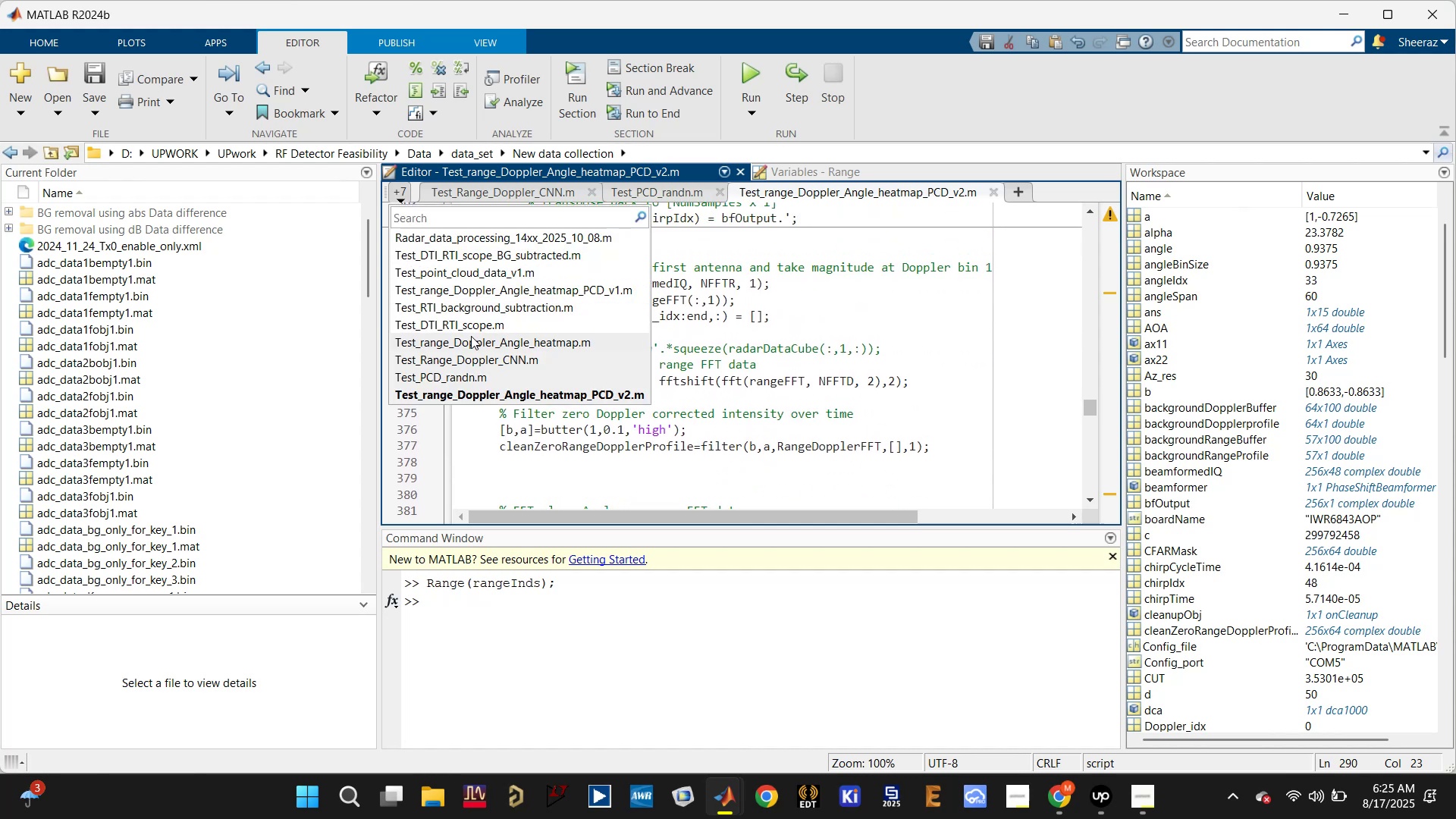 
scroll: coordinate [676, 379], scroll_direction: down, amount: 21.0
 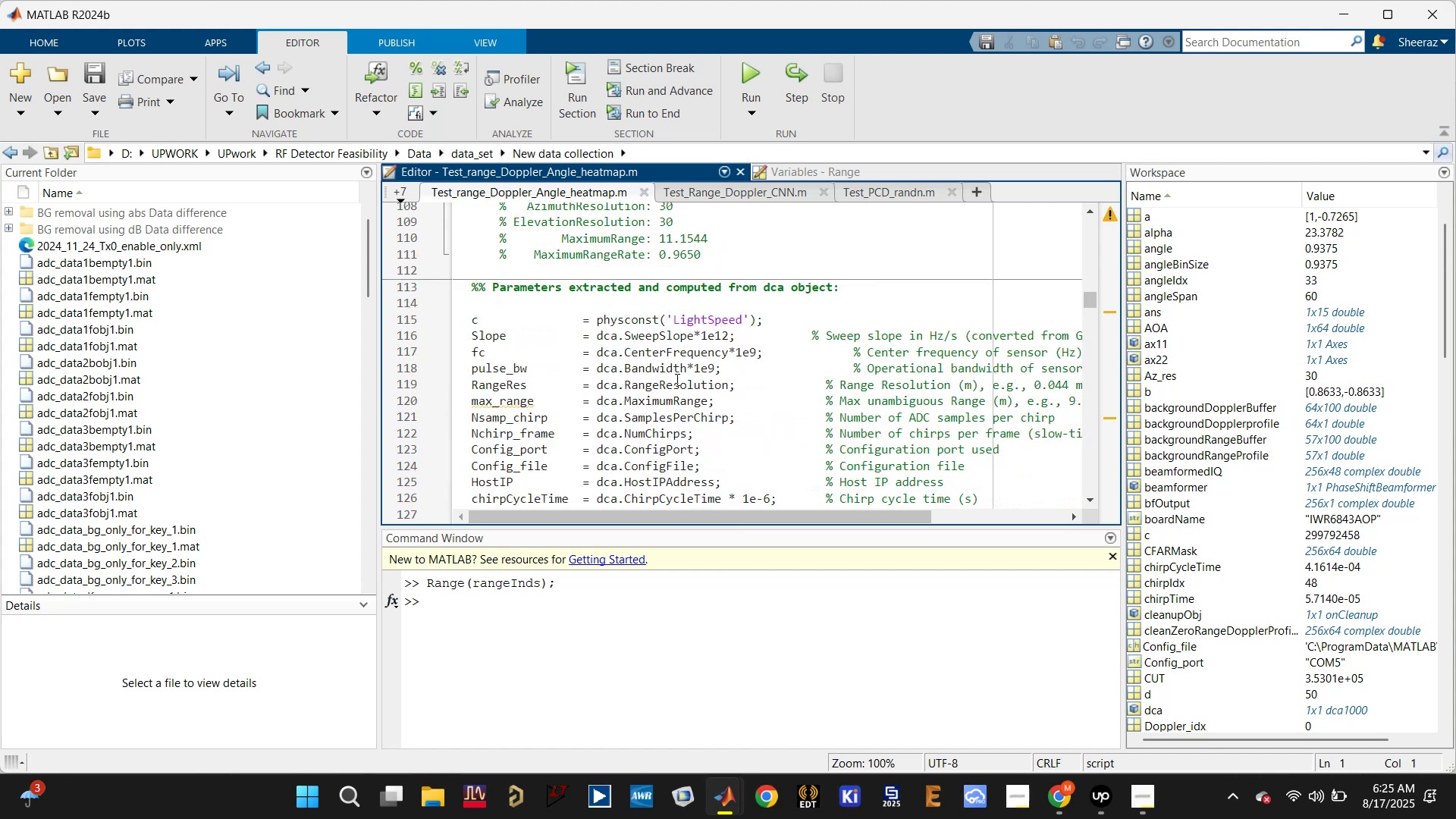 
key(Control+F)
 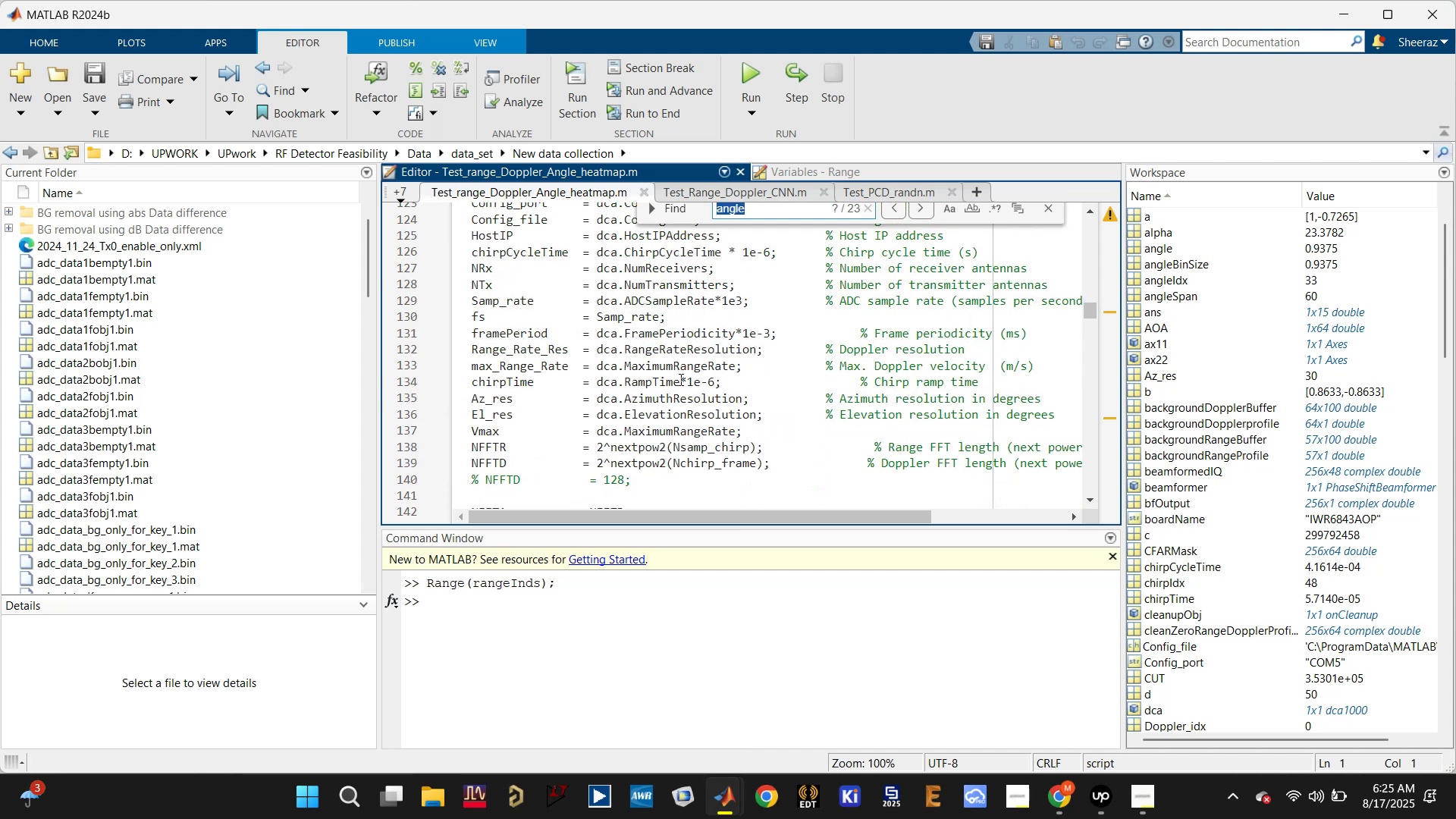 
type(background)
 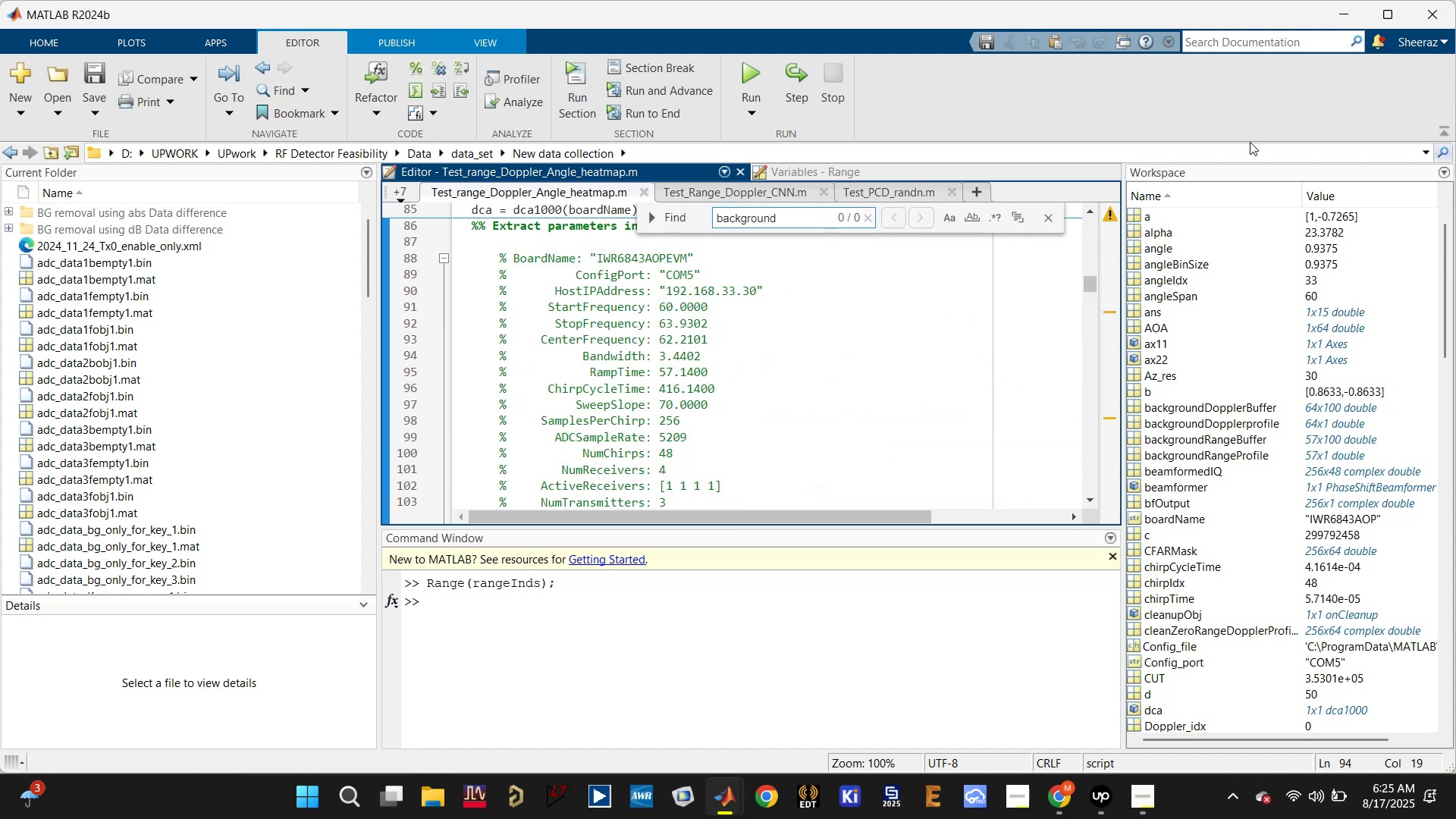 
left_click([1050, 218])
 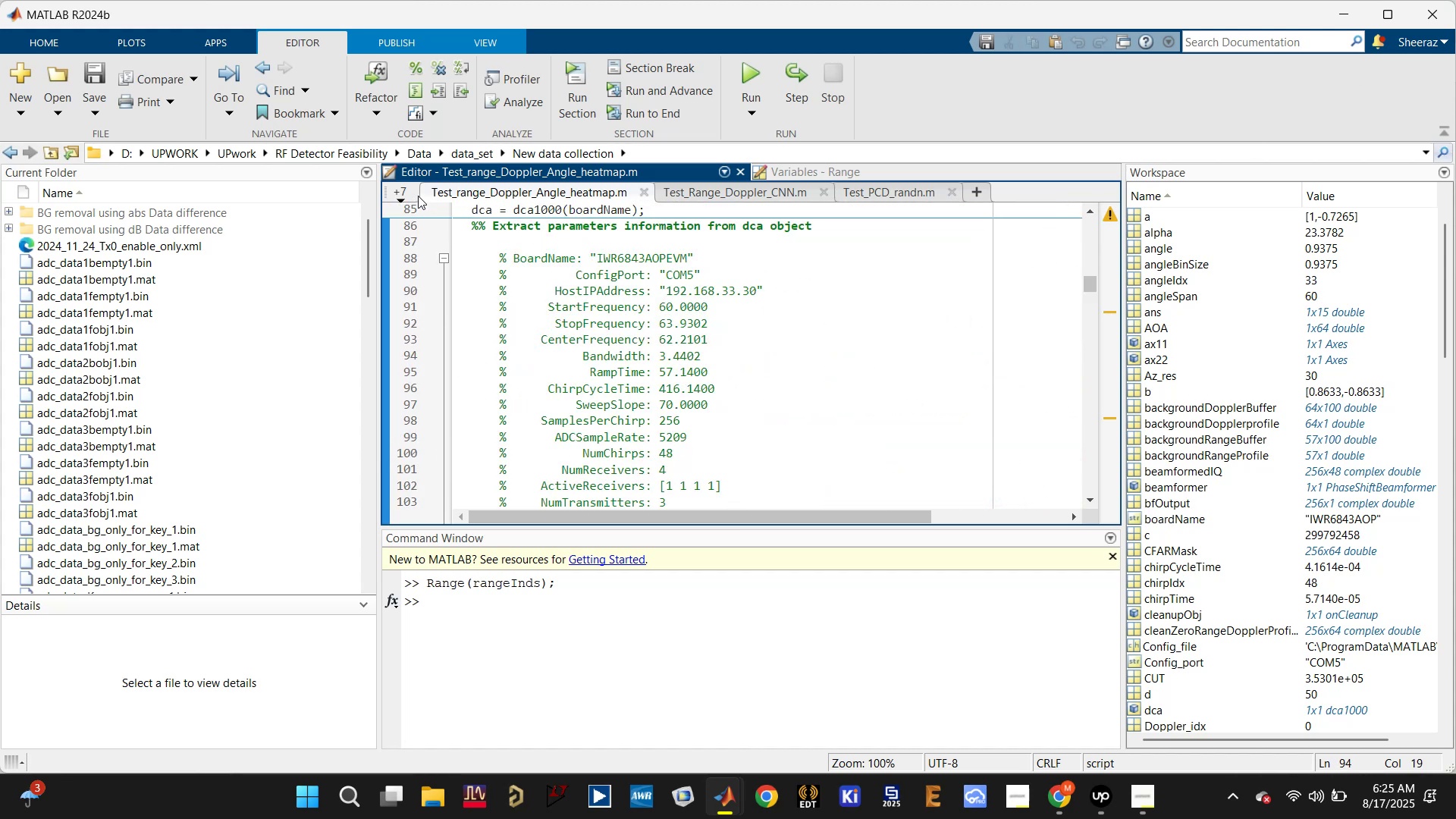 
left_click([404, 187])
 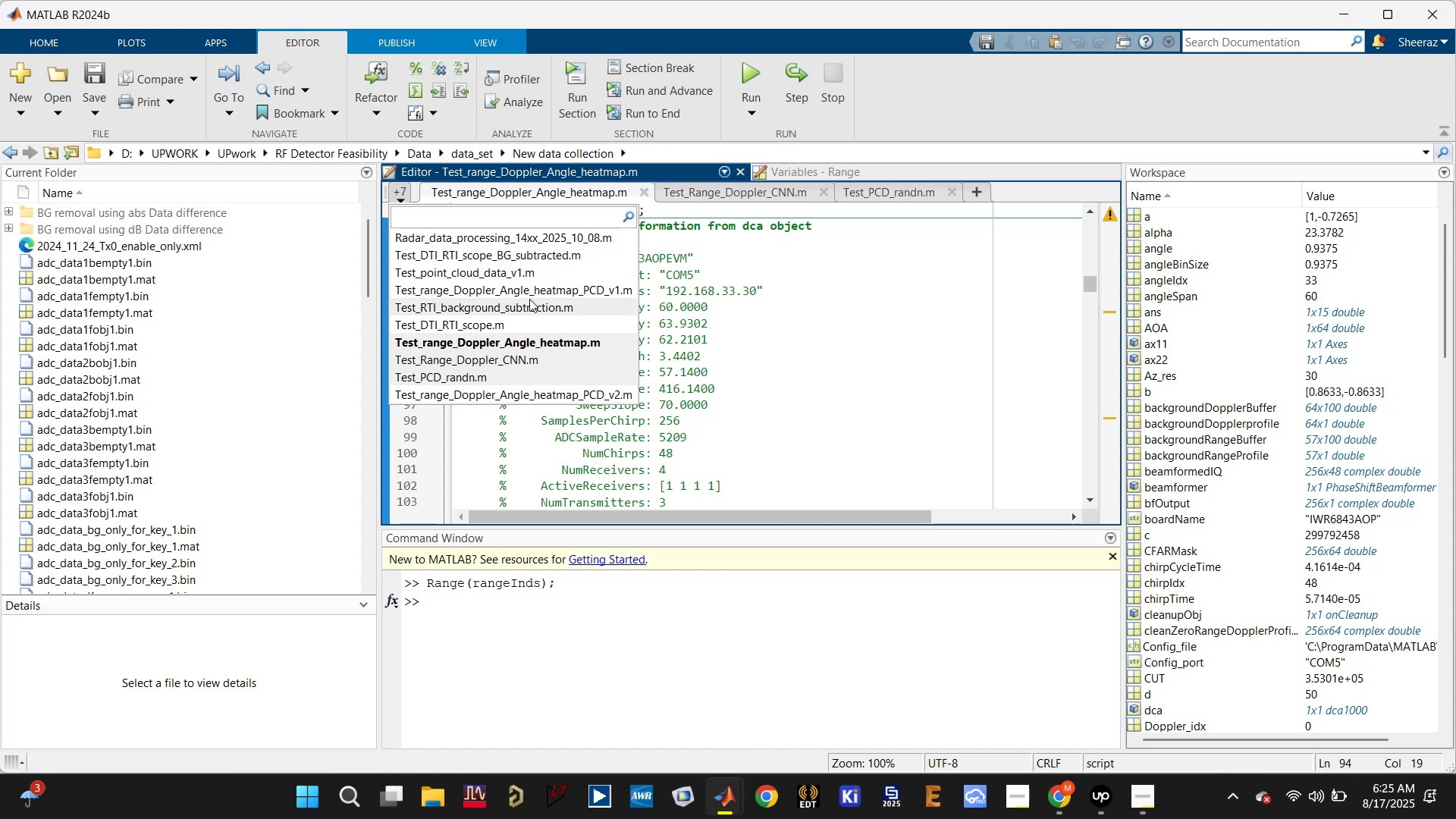 
left_click([519, 317])
 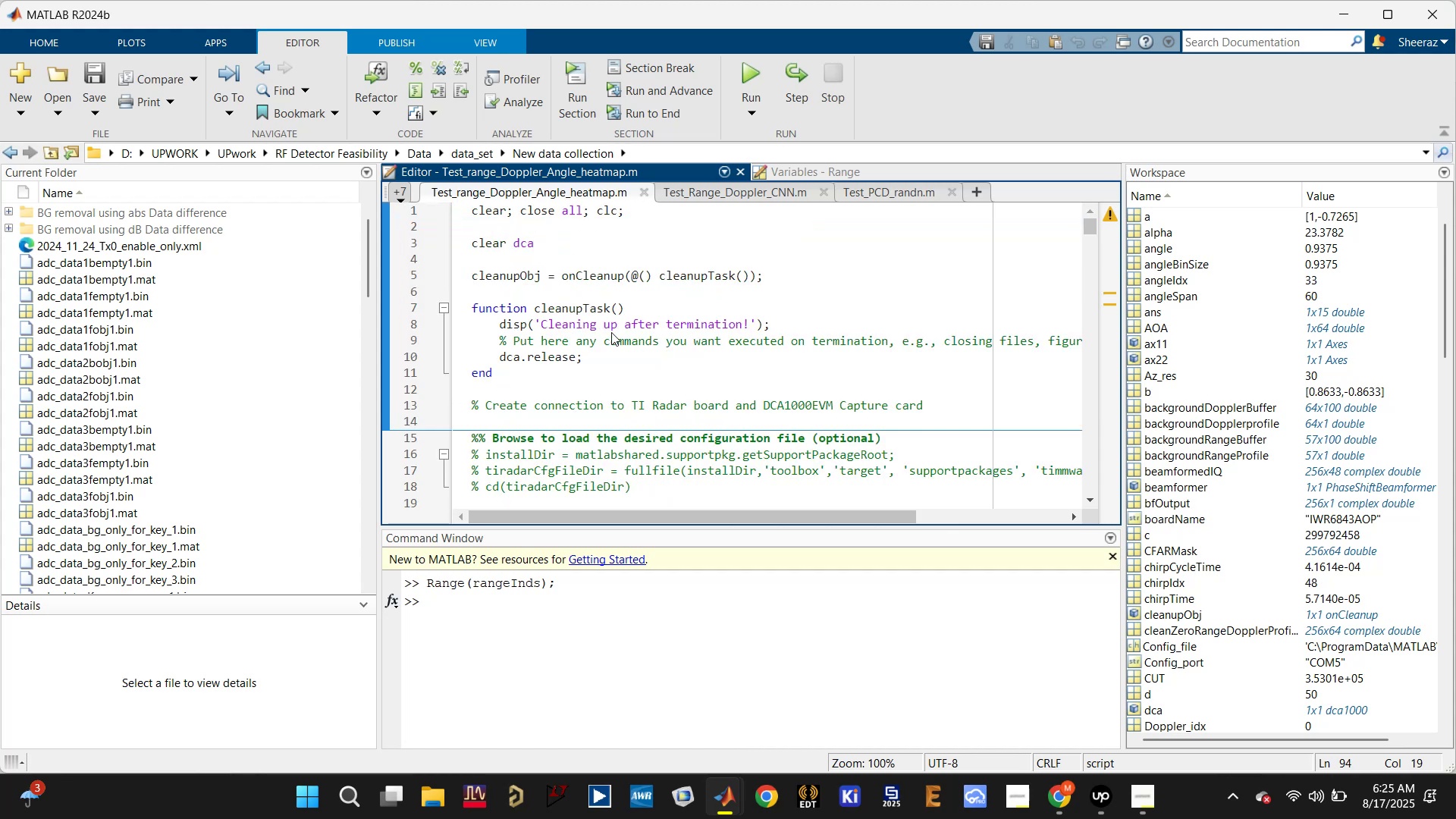 
key(Control+F)
 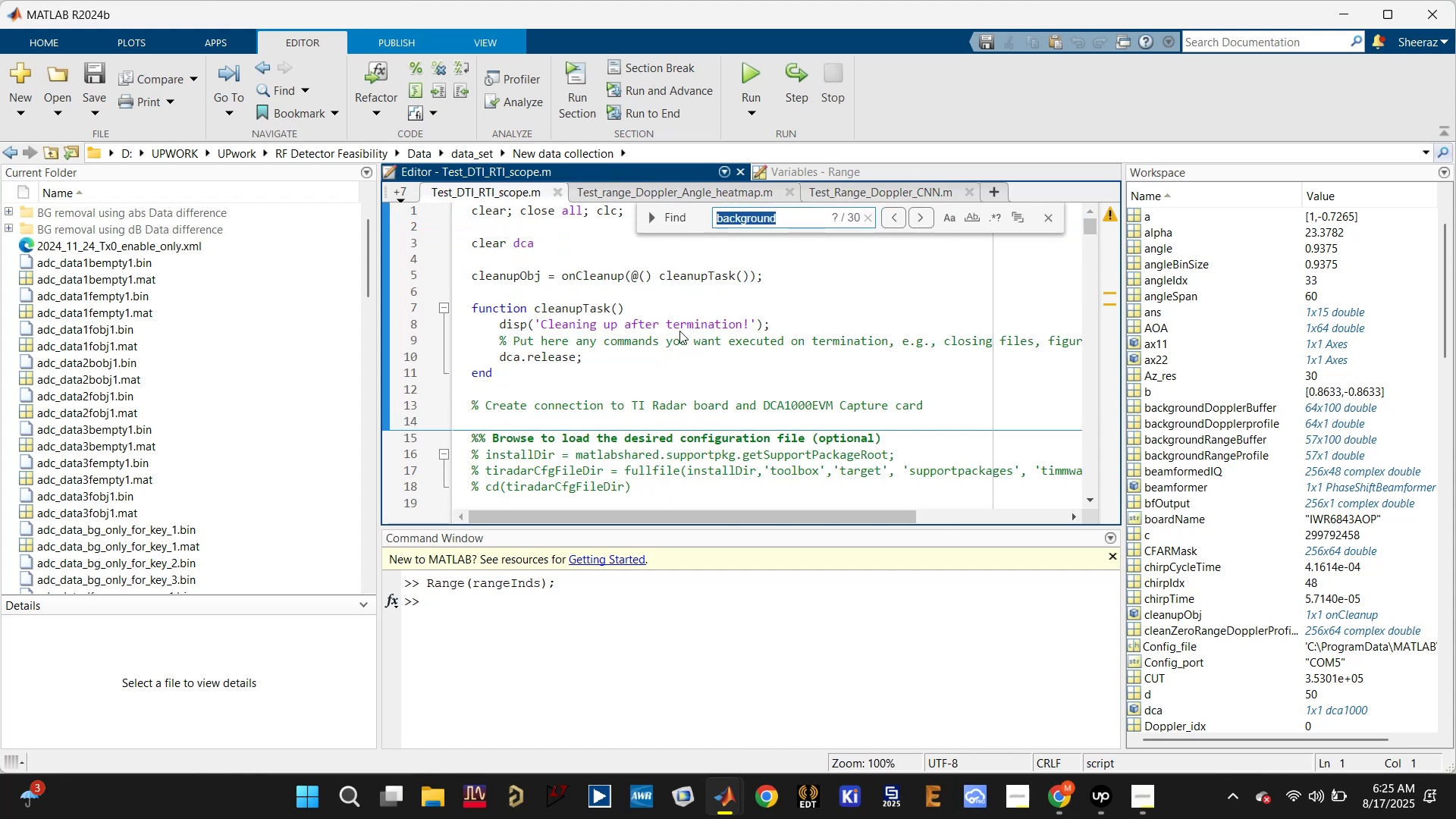 
key(Enter)
 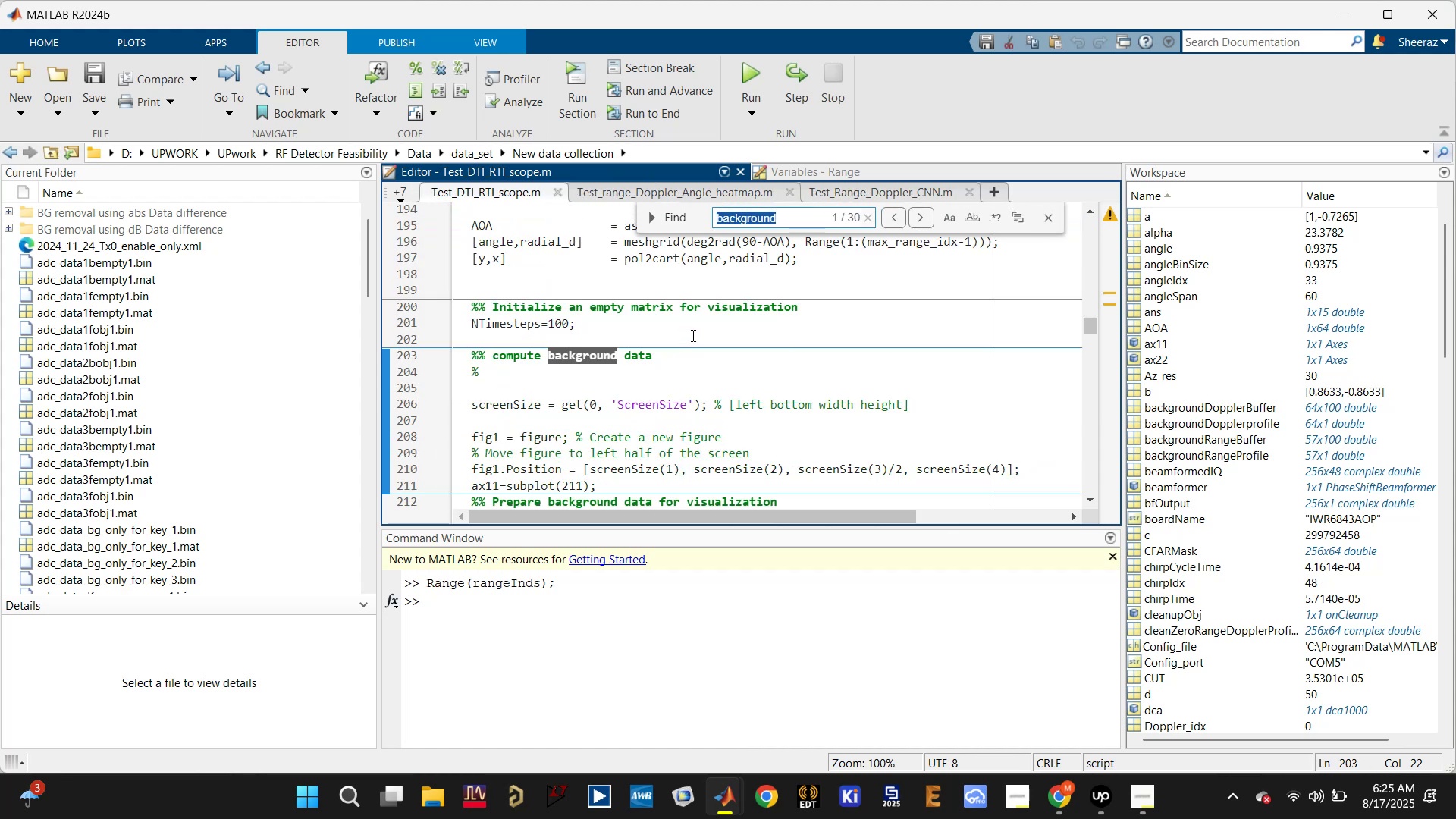 
key(Enter)
 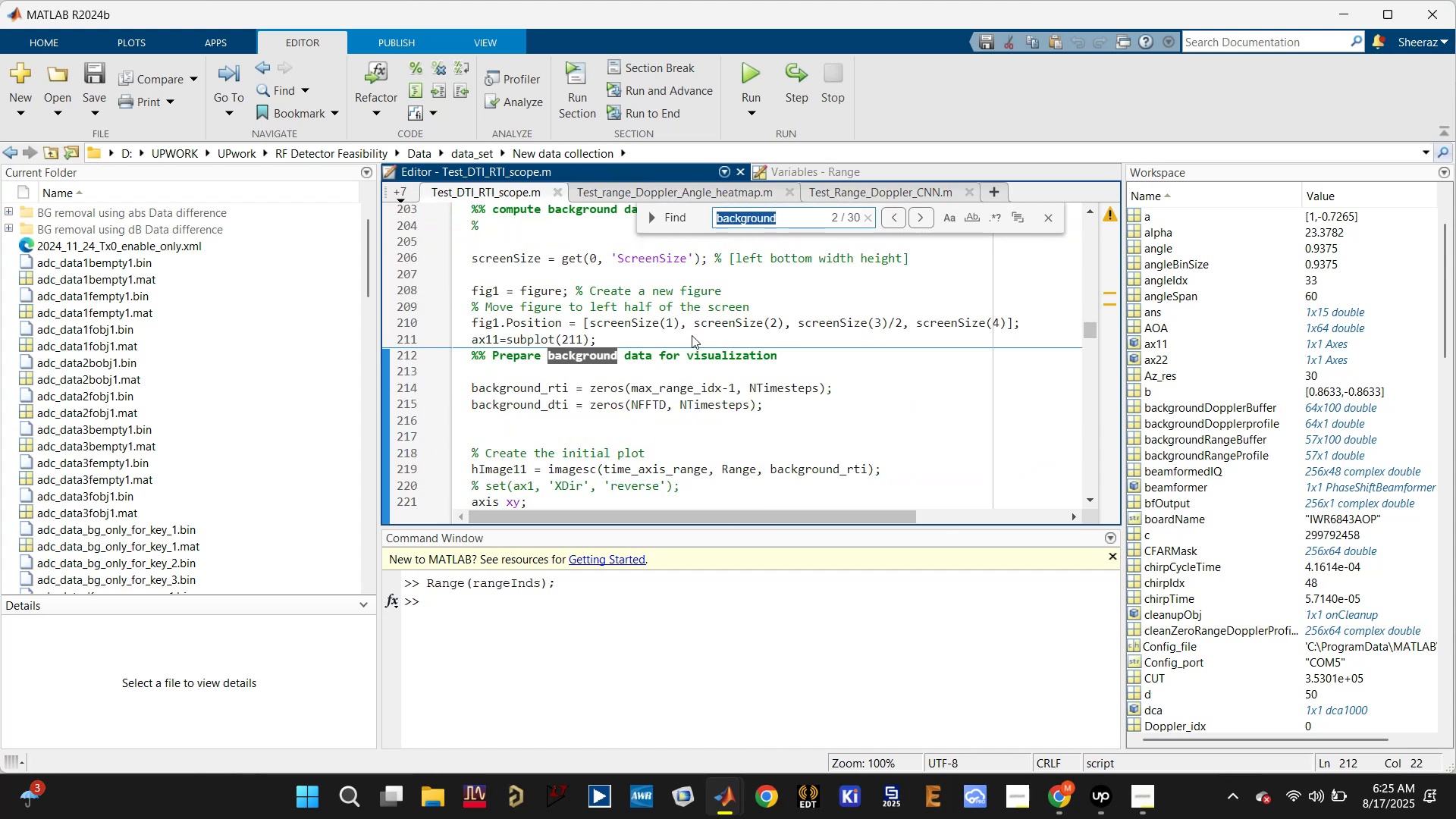 
key(Enter)
 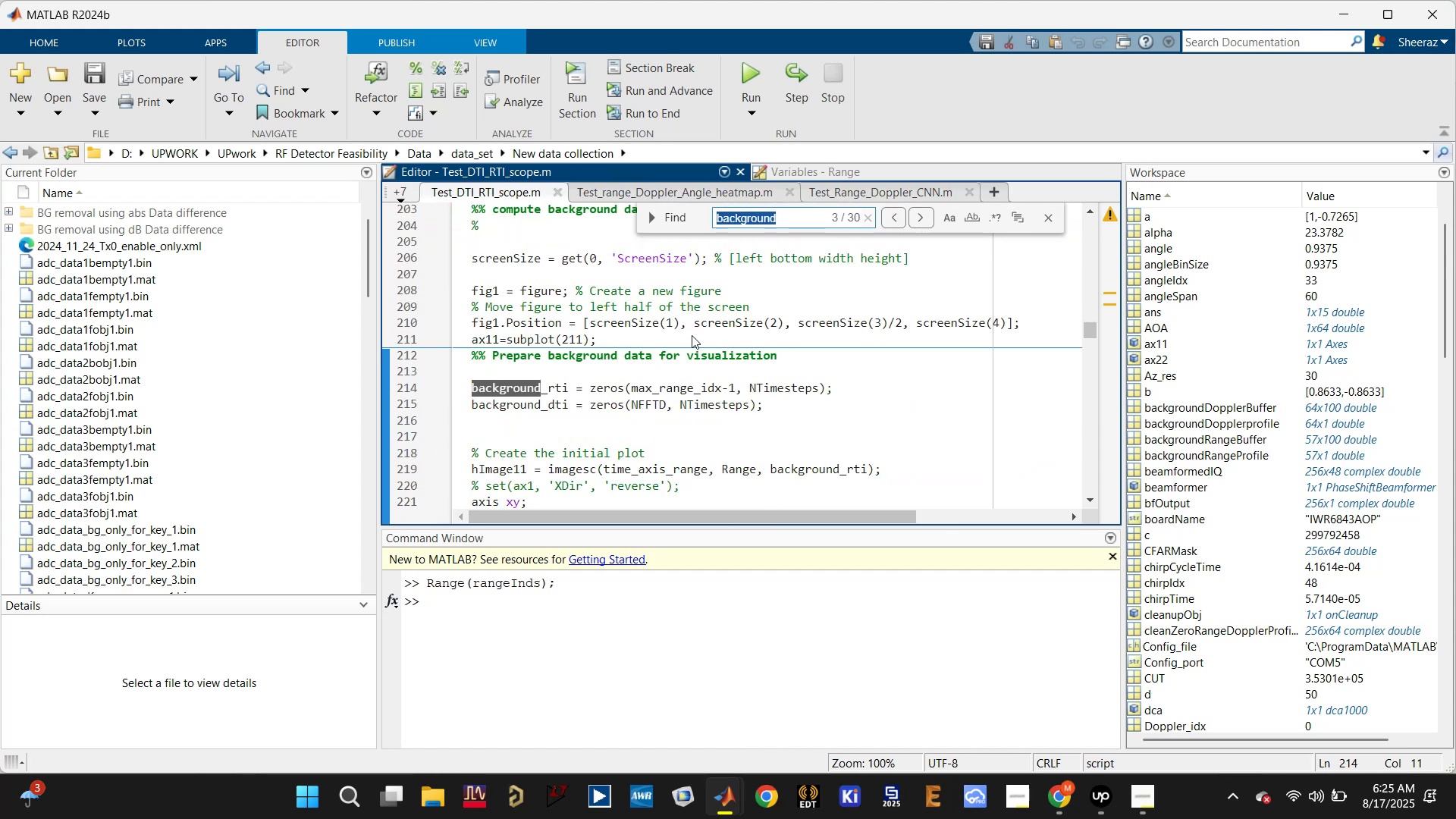 
key(Enter)
 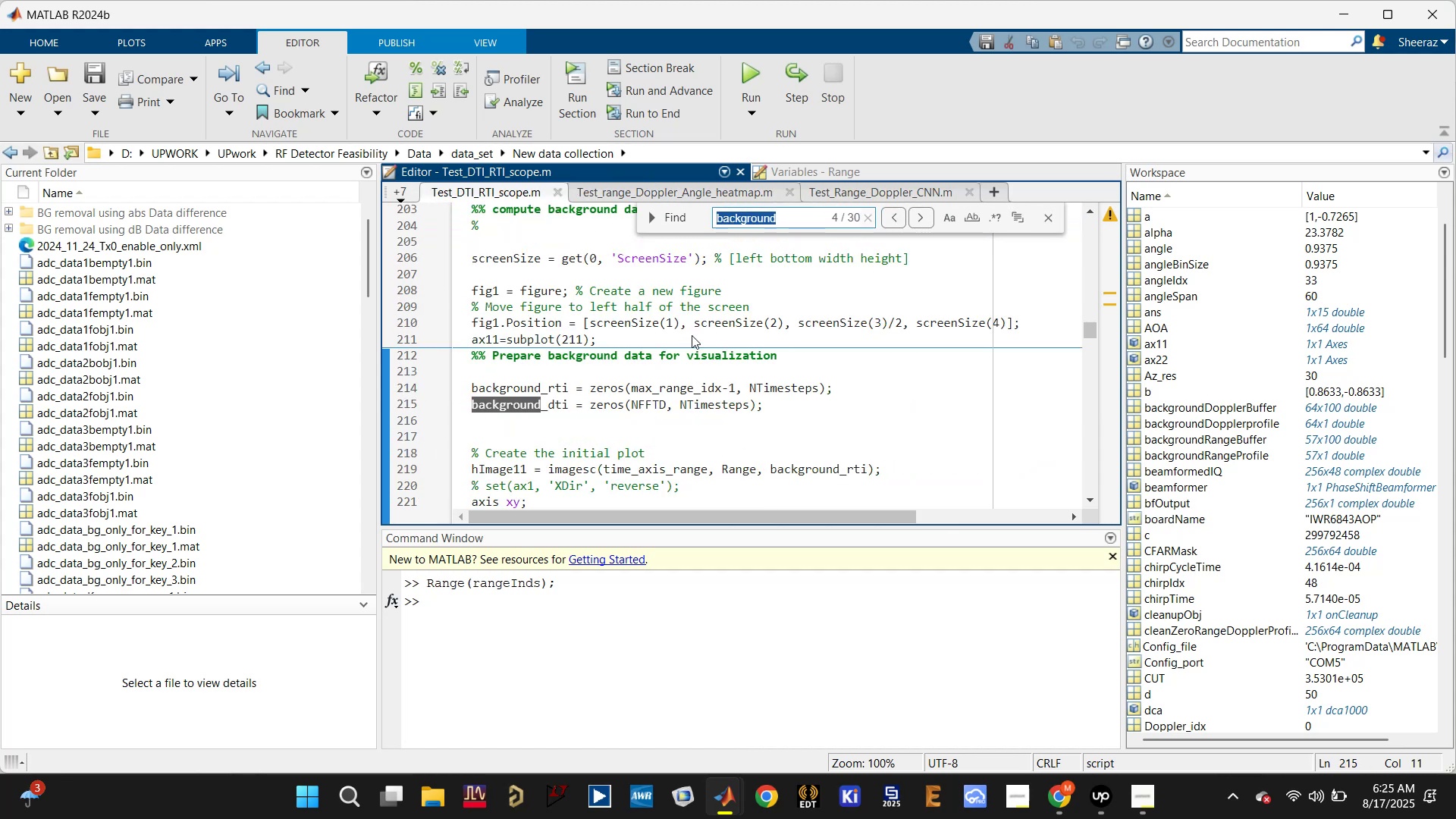 
key(Enter)
 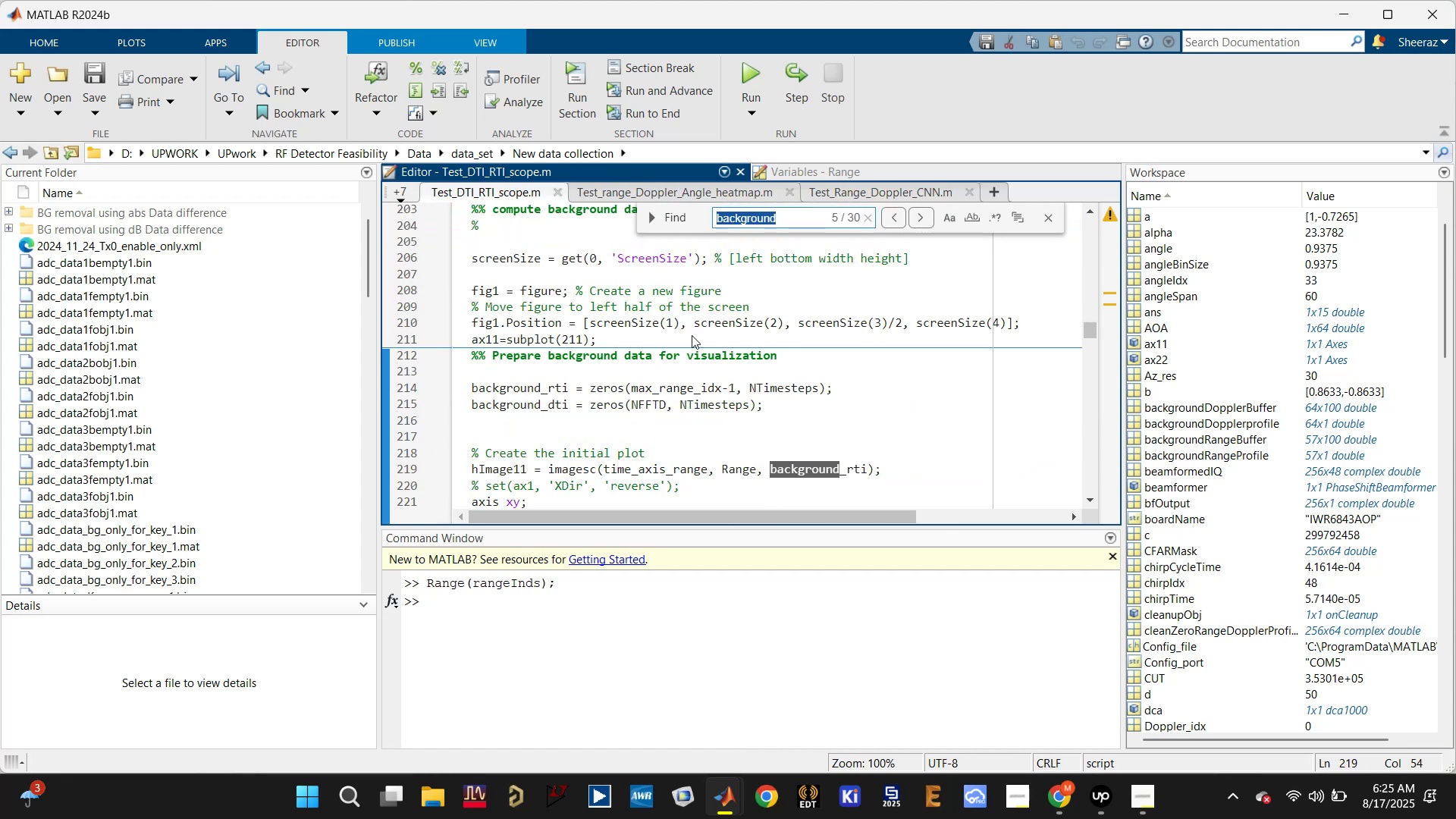 
key(Enter)
 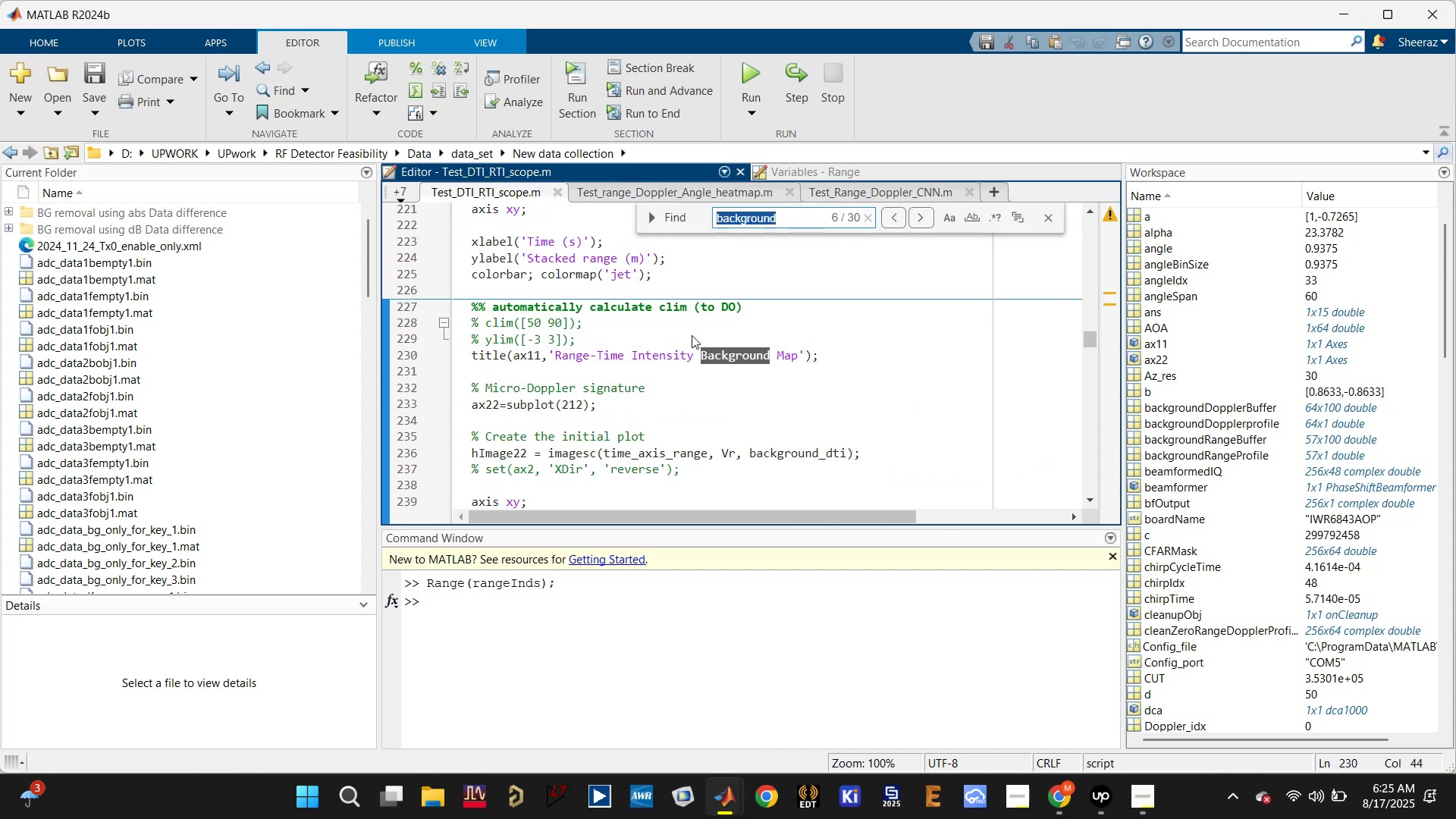 
key(Enter)
 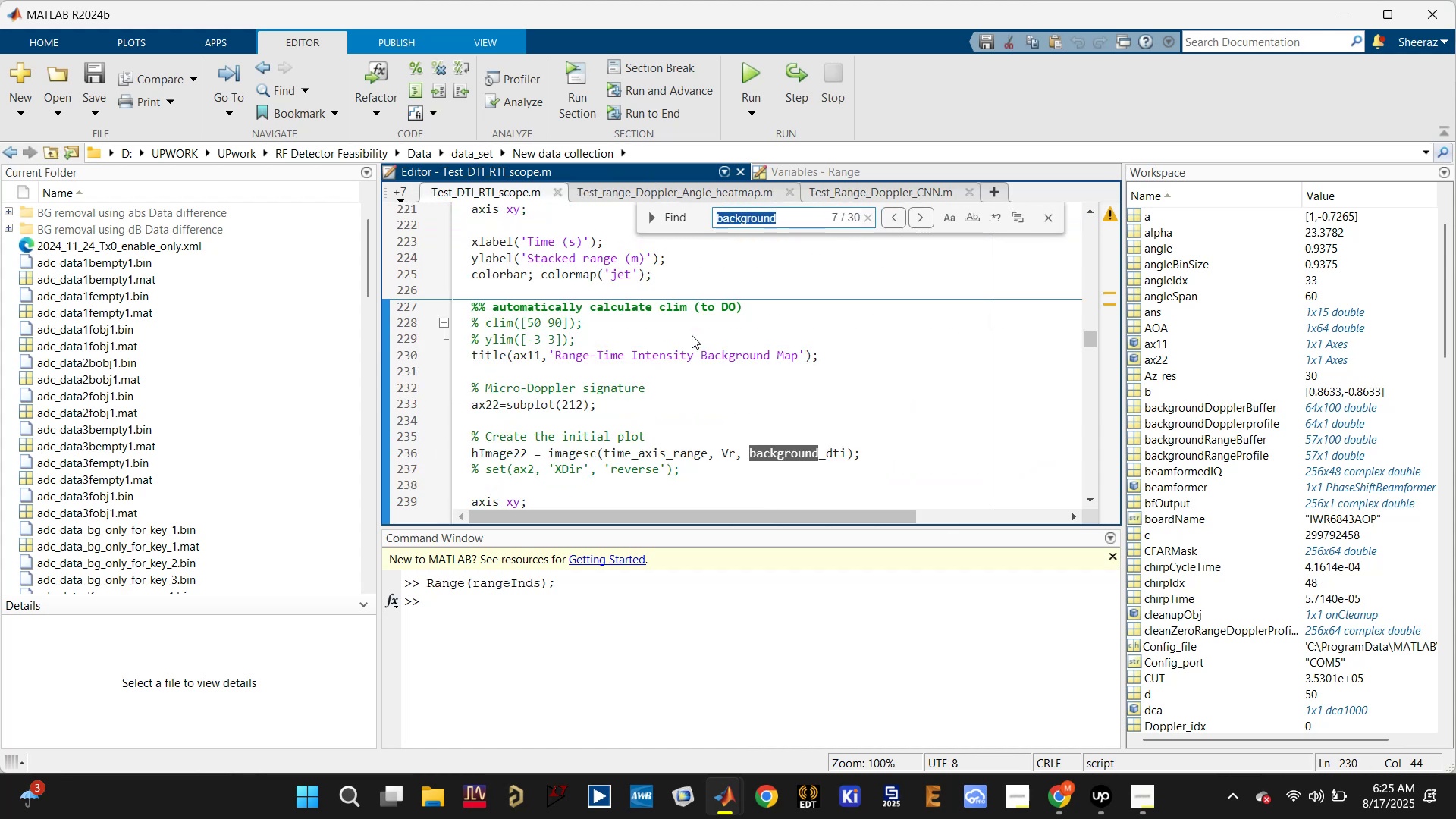 
key(Enter)
 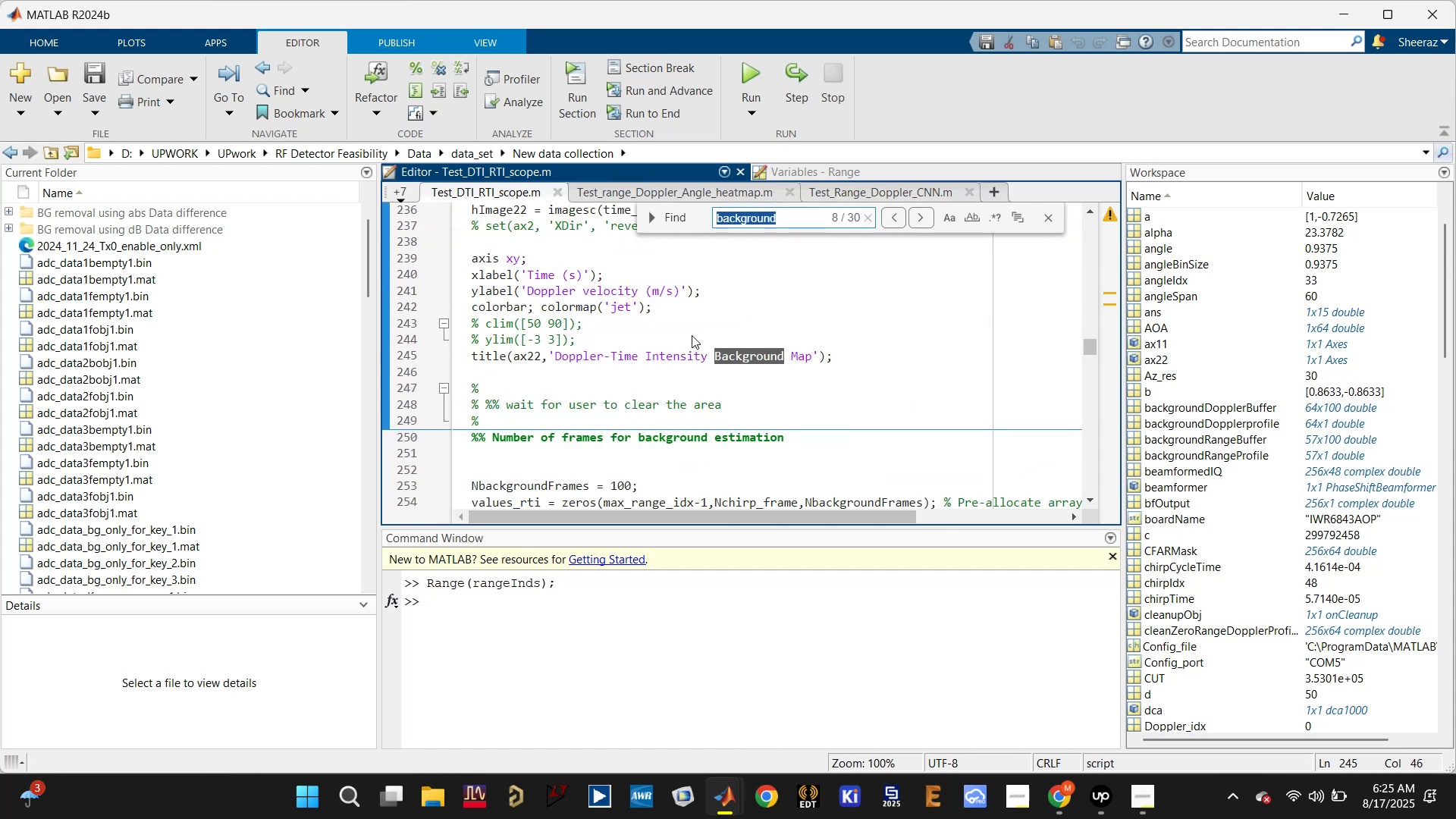 
key(Enter)
 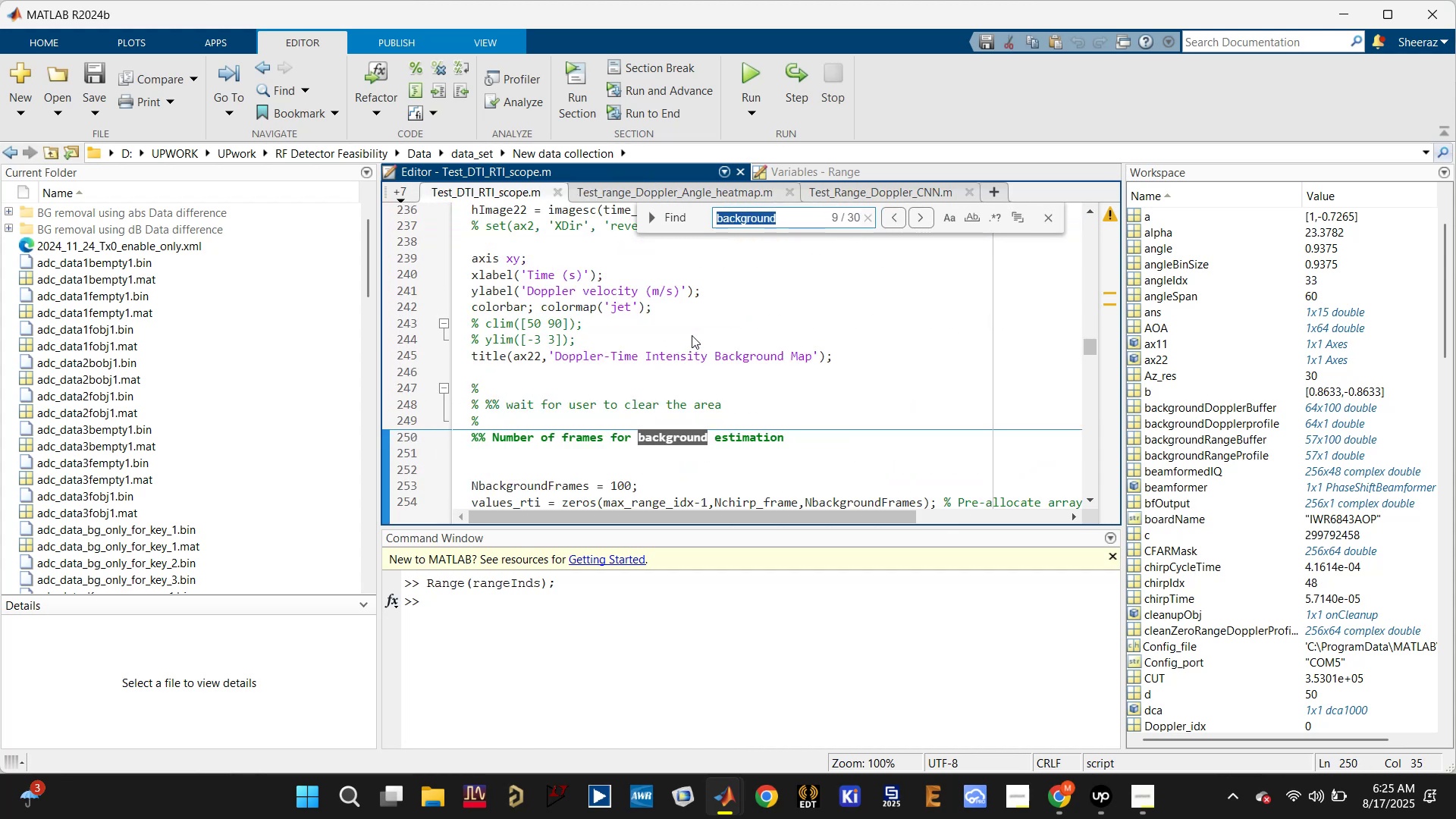 
key(Enter)
 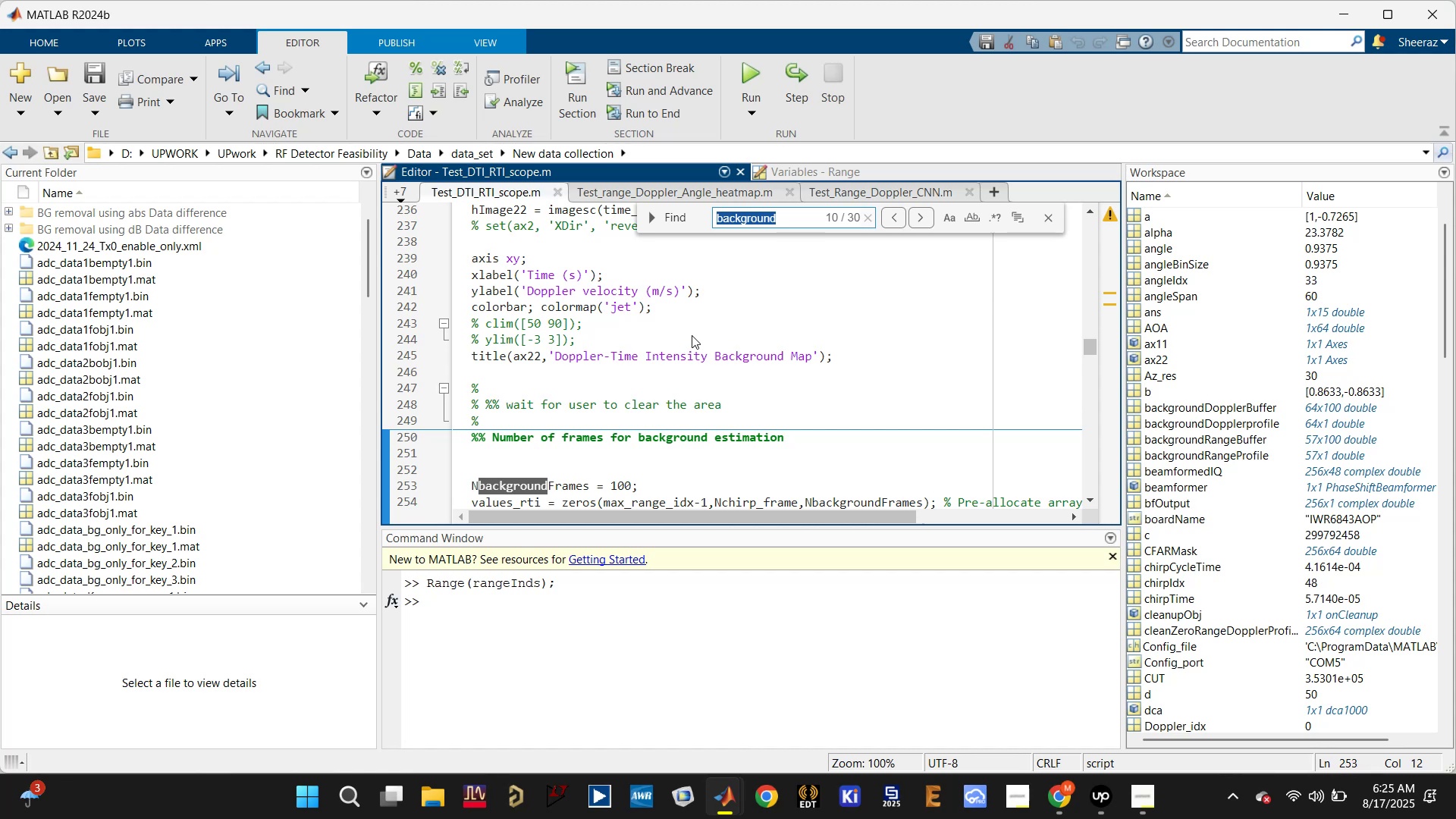 
key(Enter)
 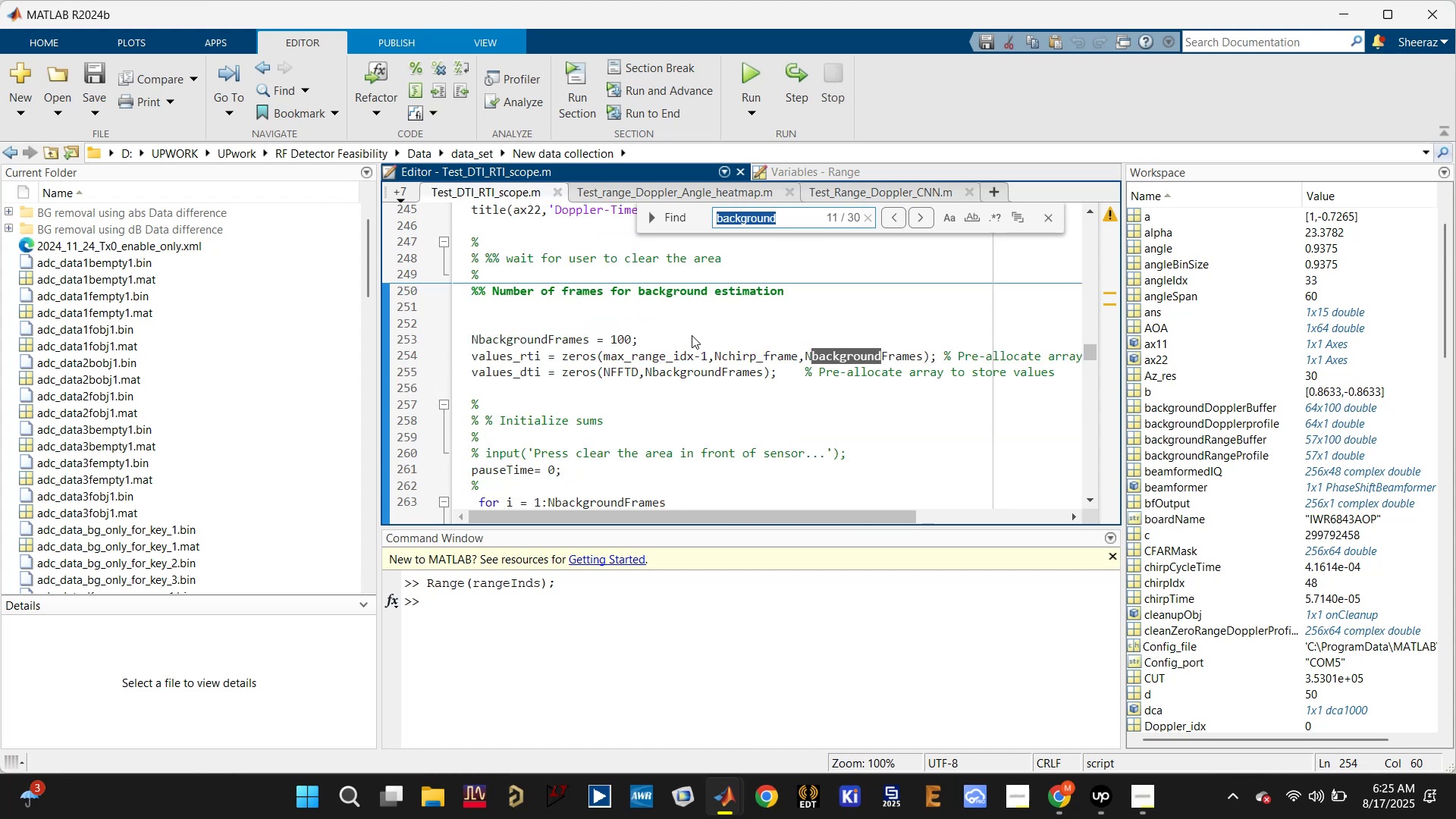 
key(Enter)
 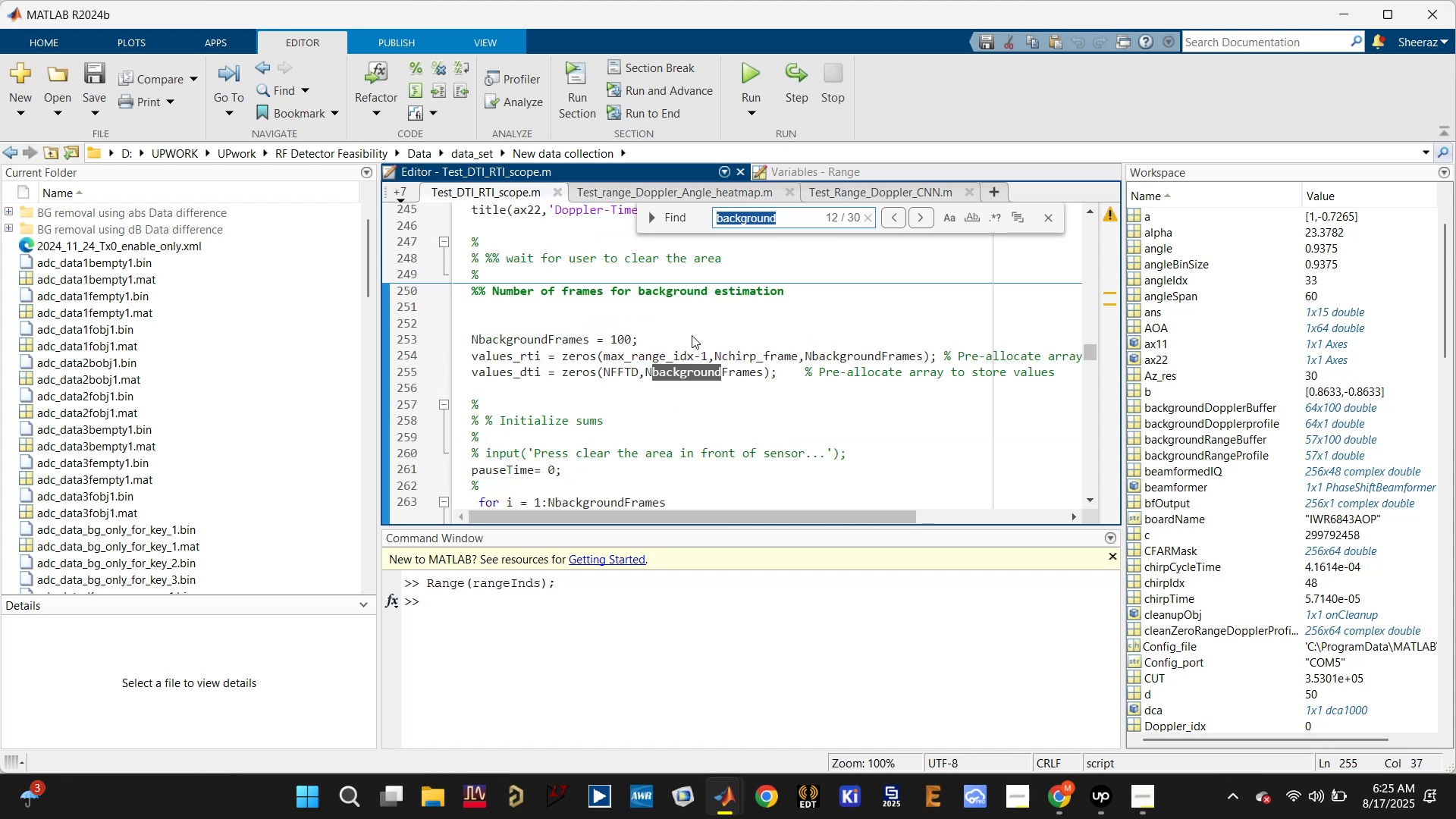 
key(Enter)
 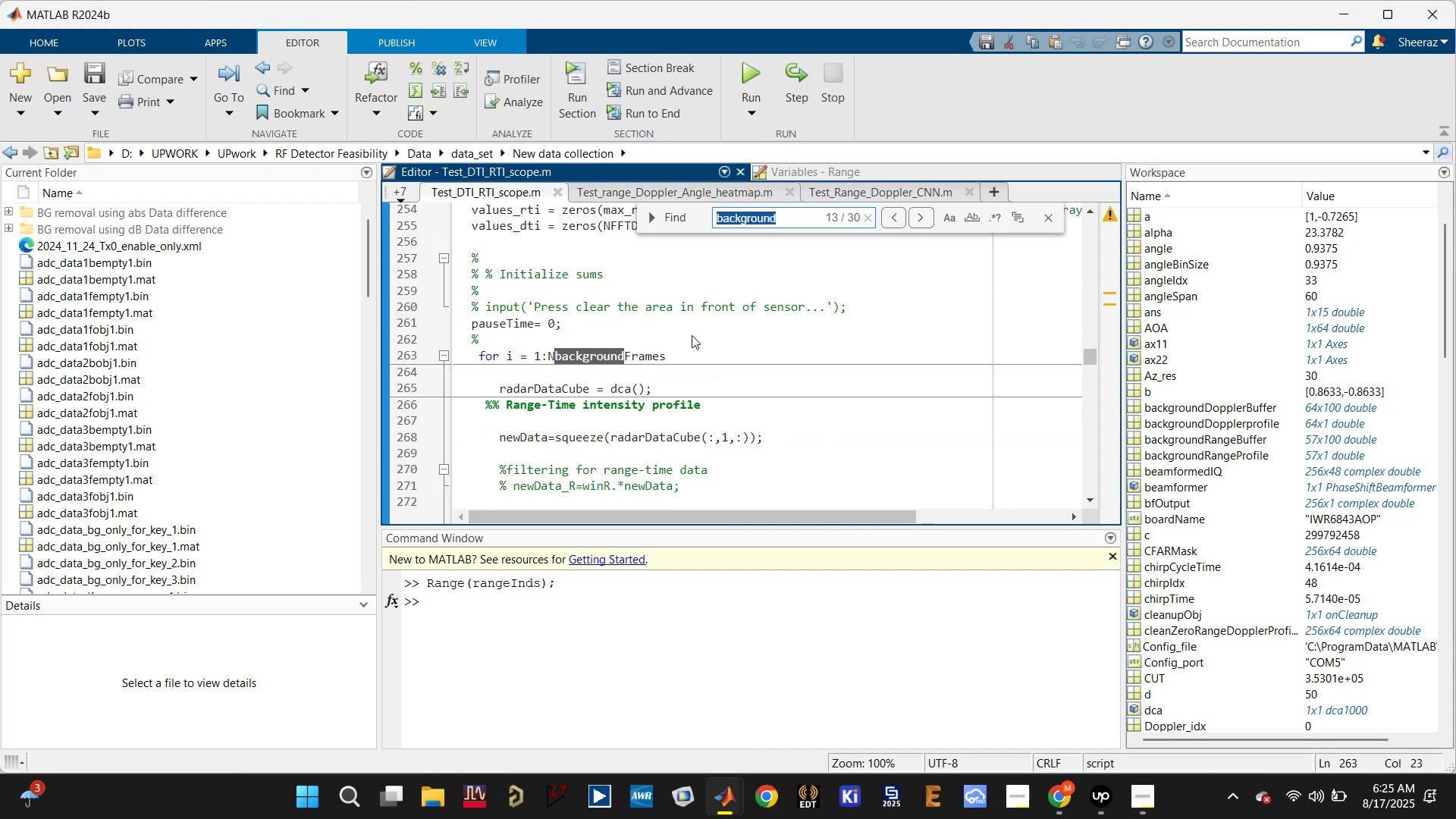 
key(Enter)
 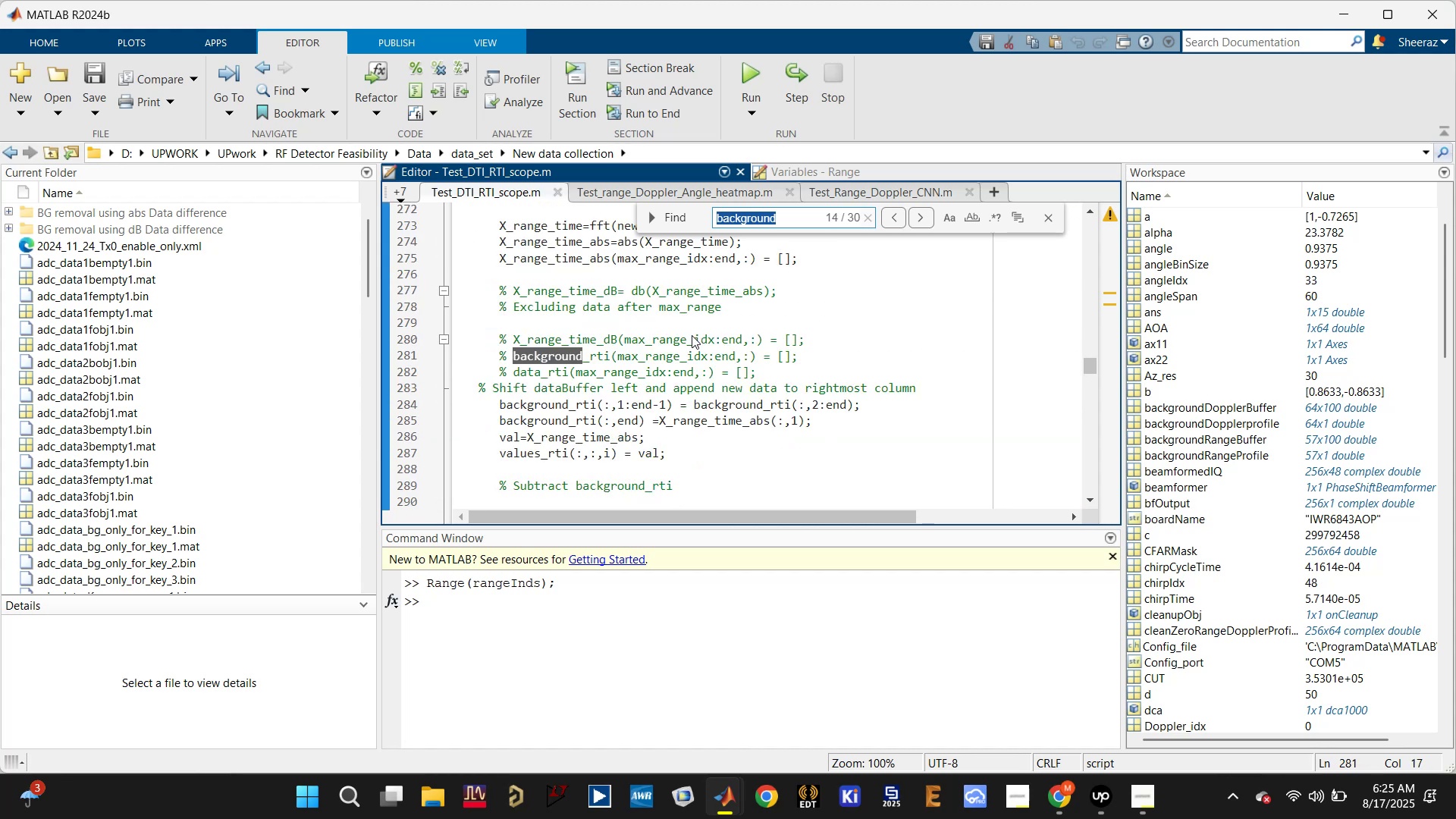 
key(Enter)
 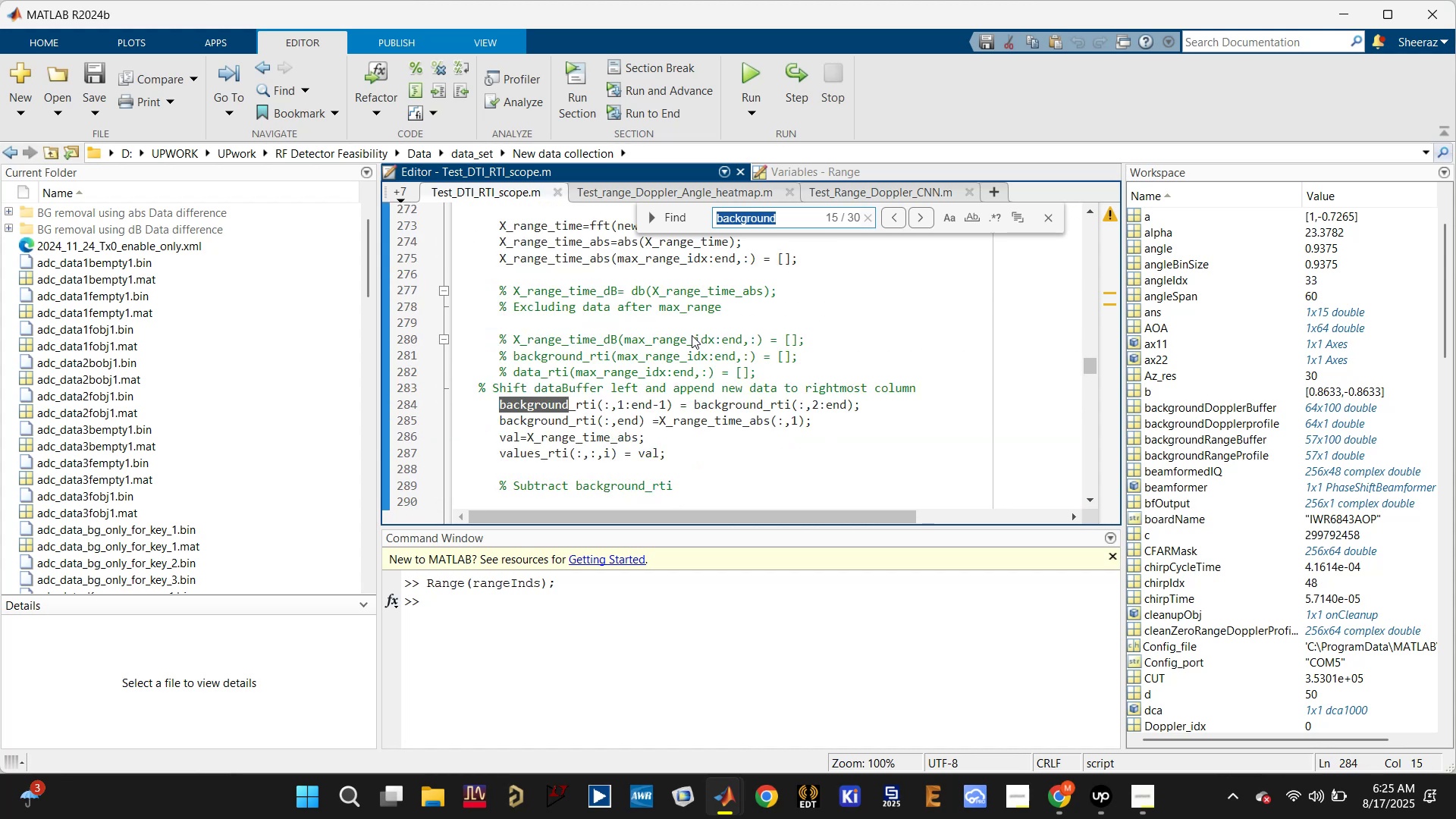 
key(Enter)
 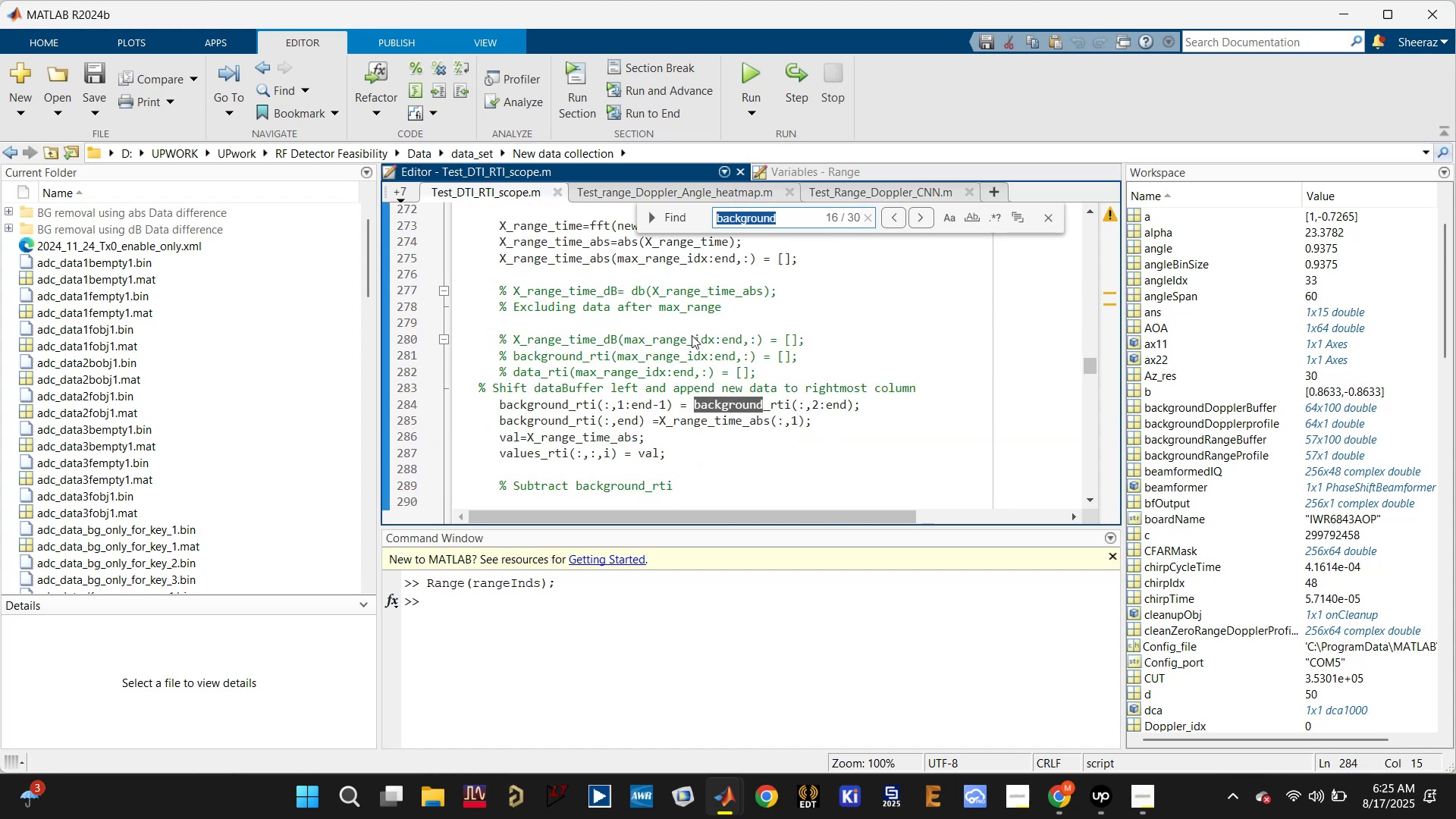 
key(Enter)
 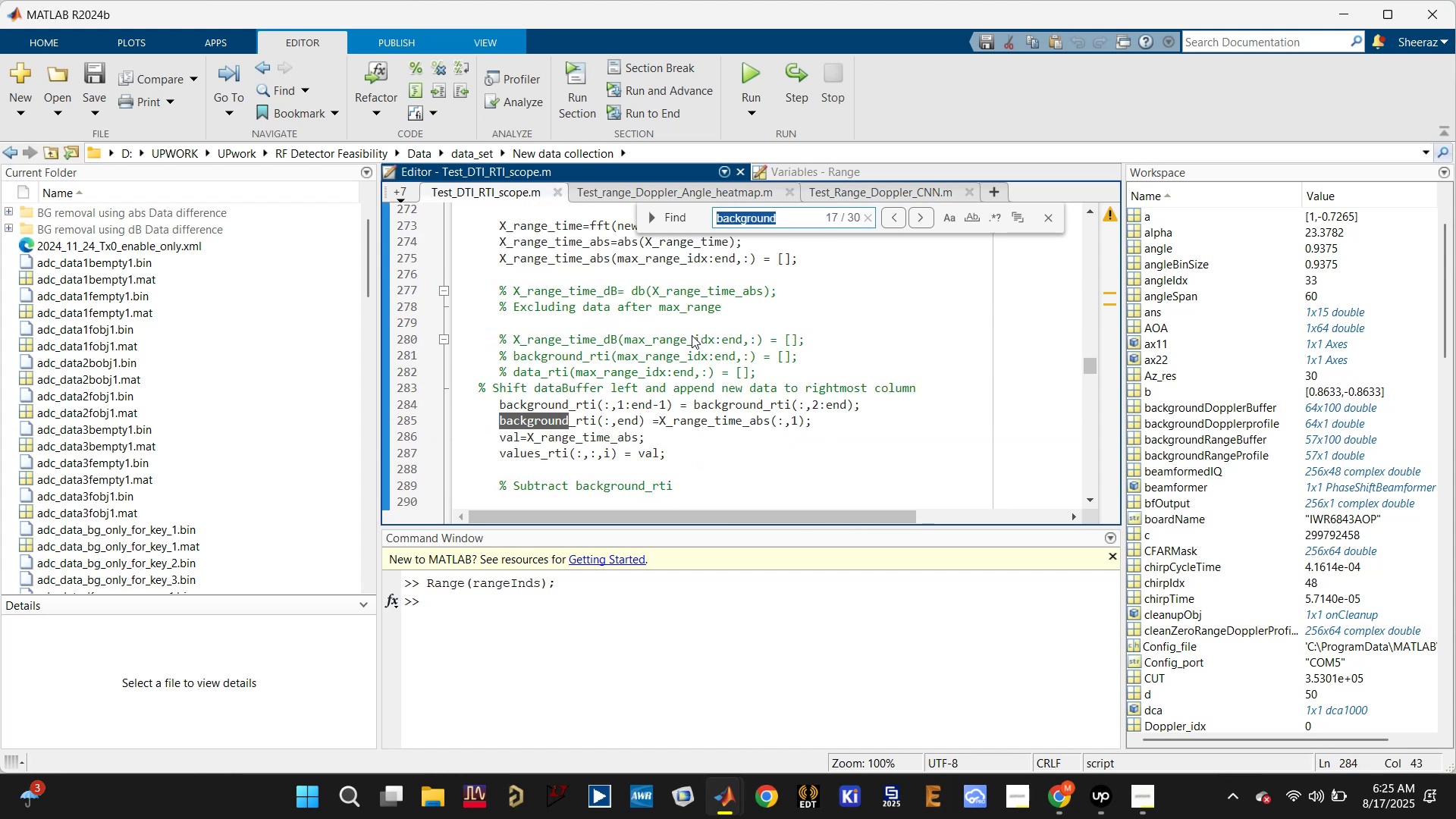 
key(Enter)
 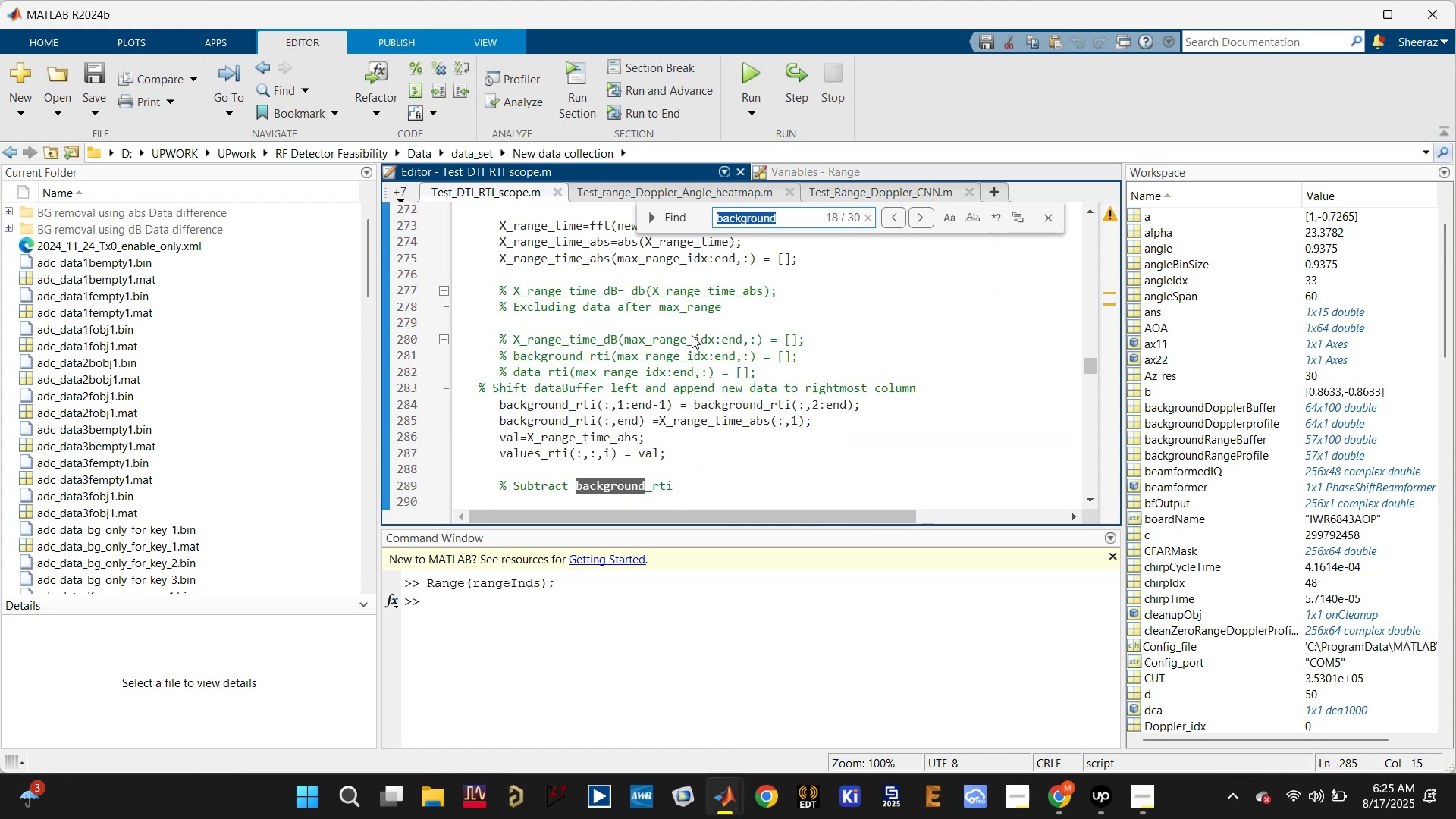 
key(Enter)
 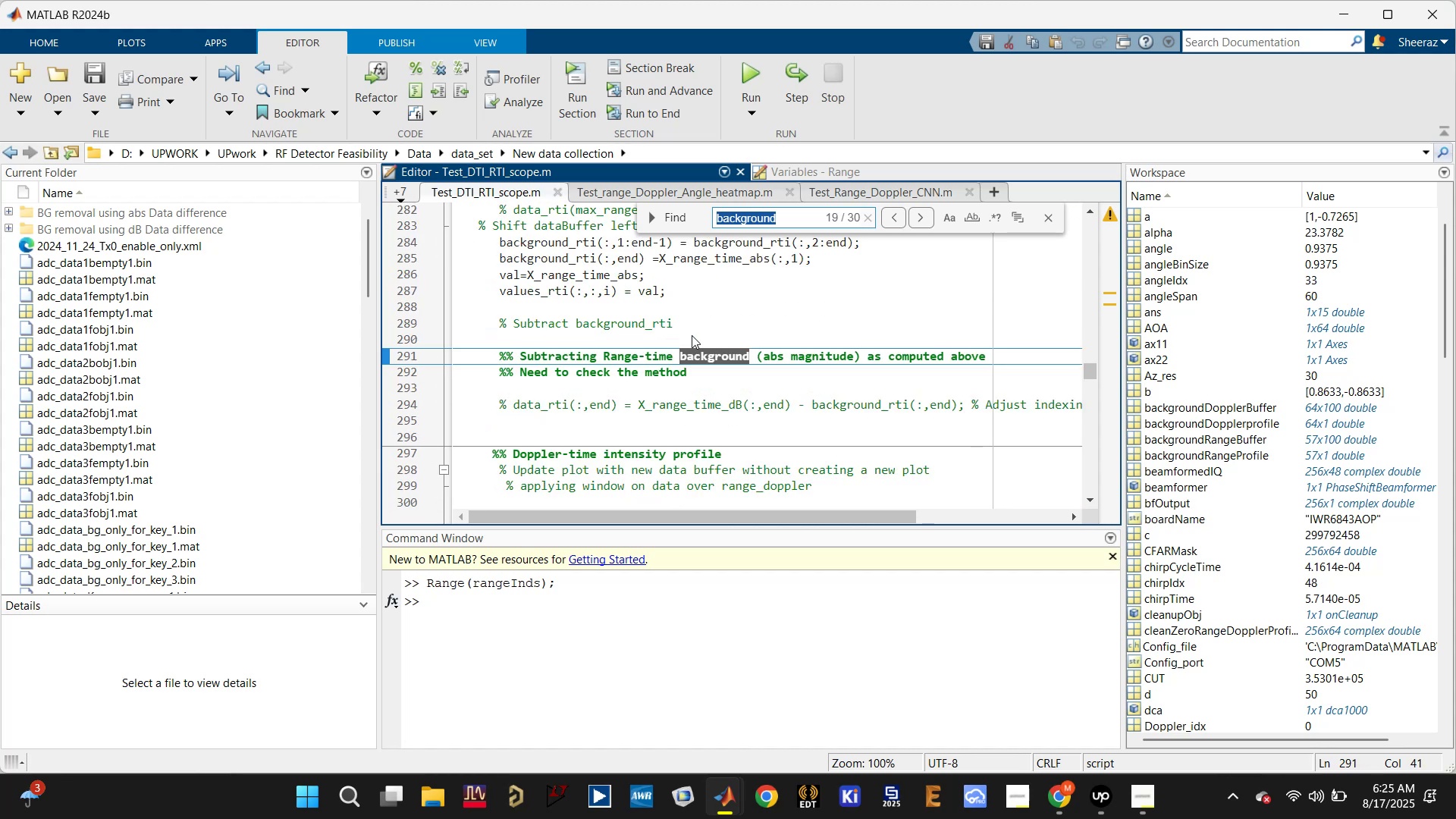 
key(Enter)
 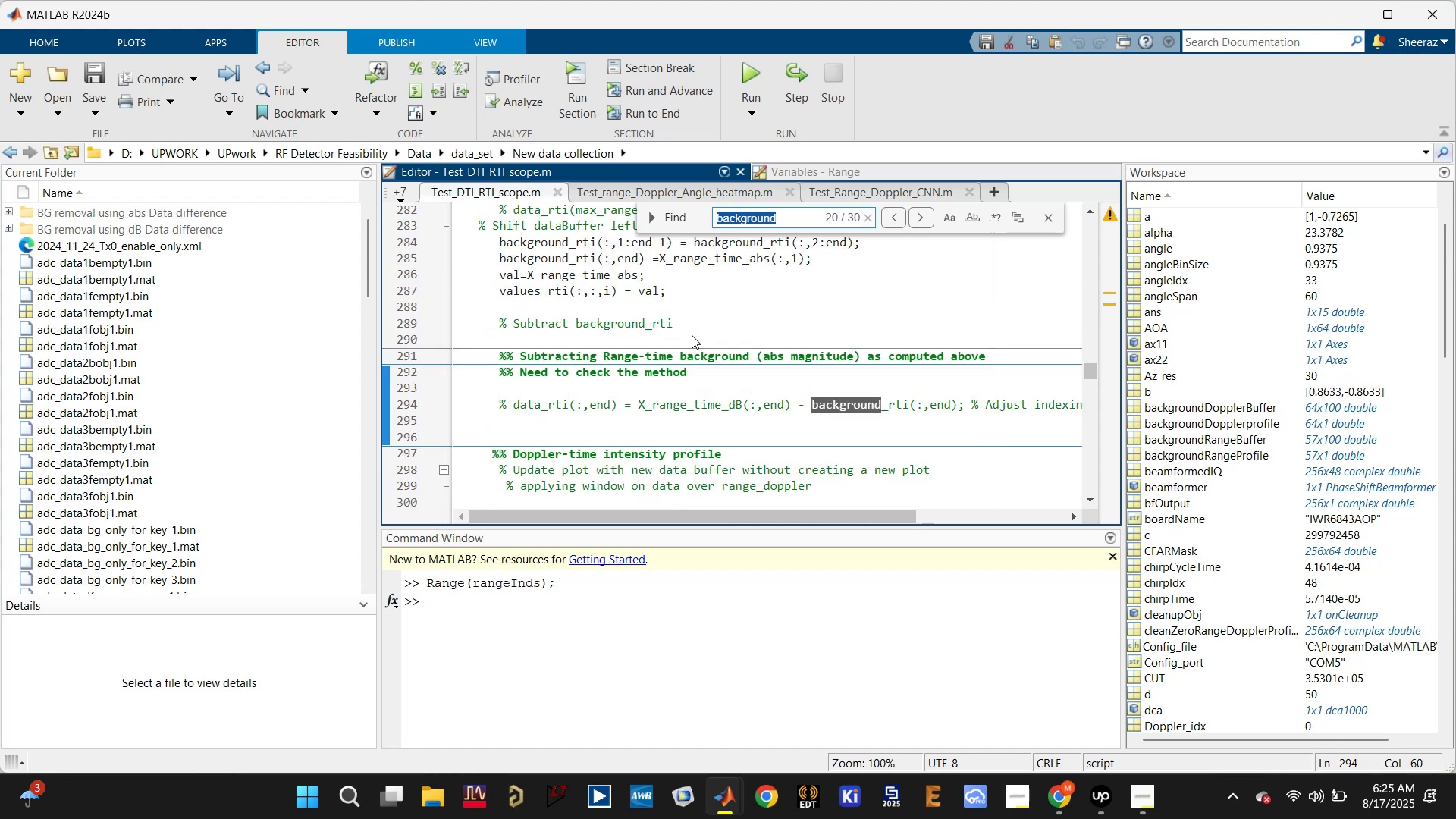 
key(Enter)
 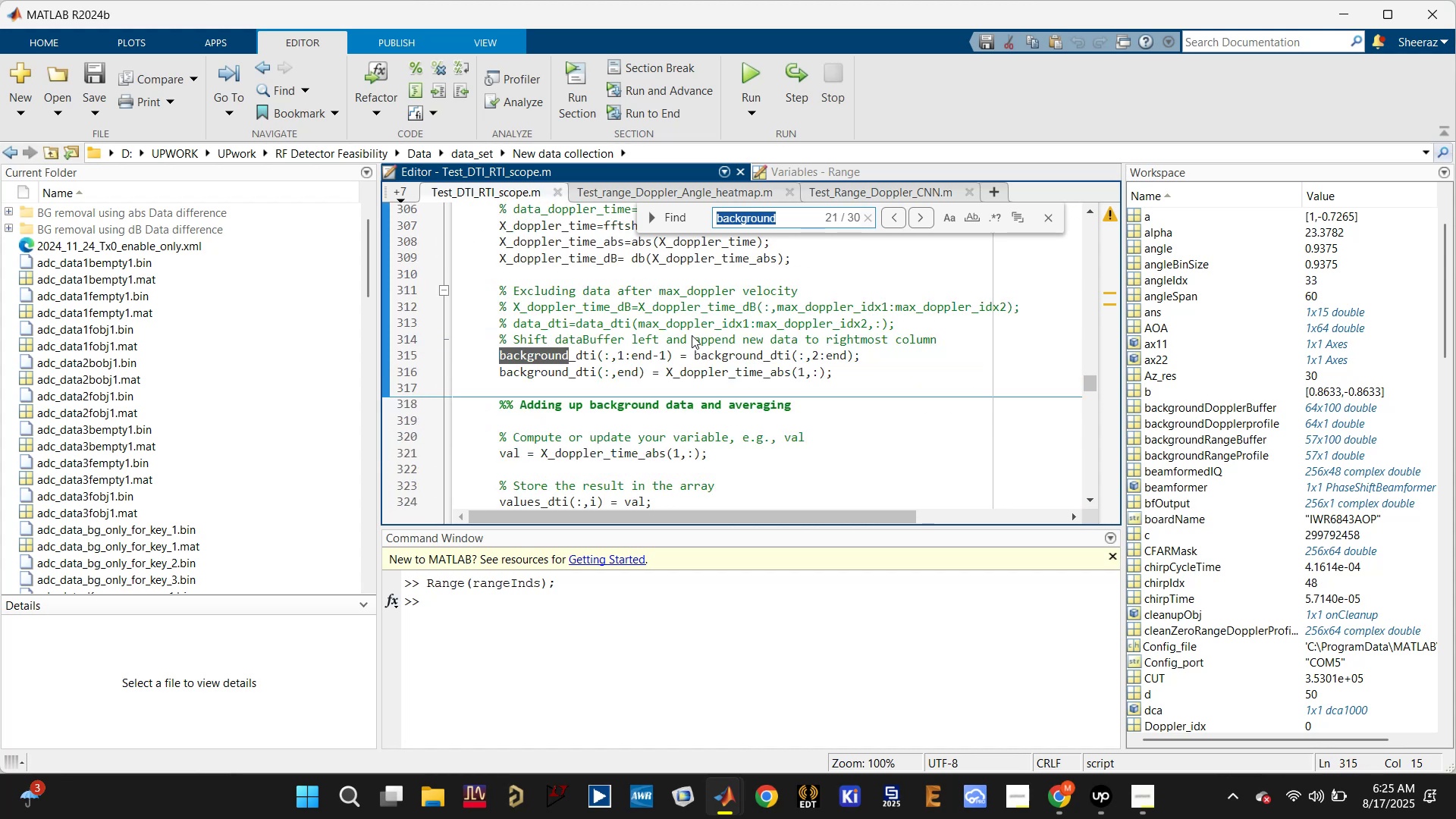 
key(Enter)
 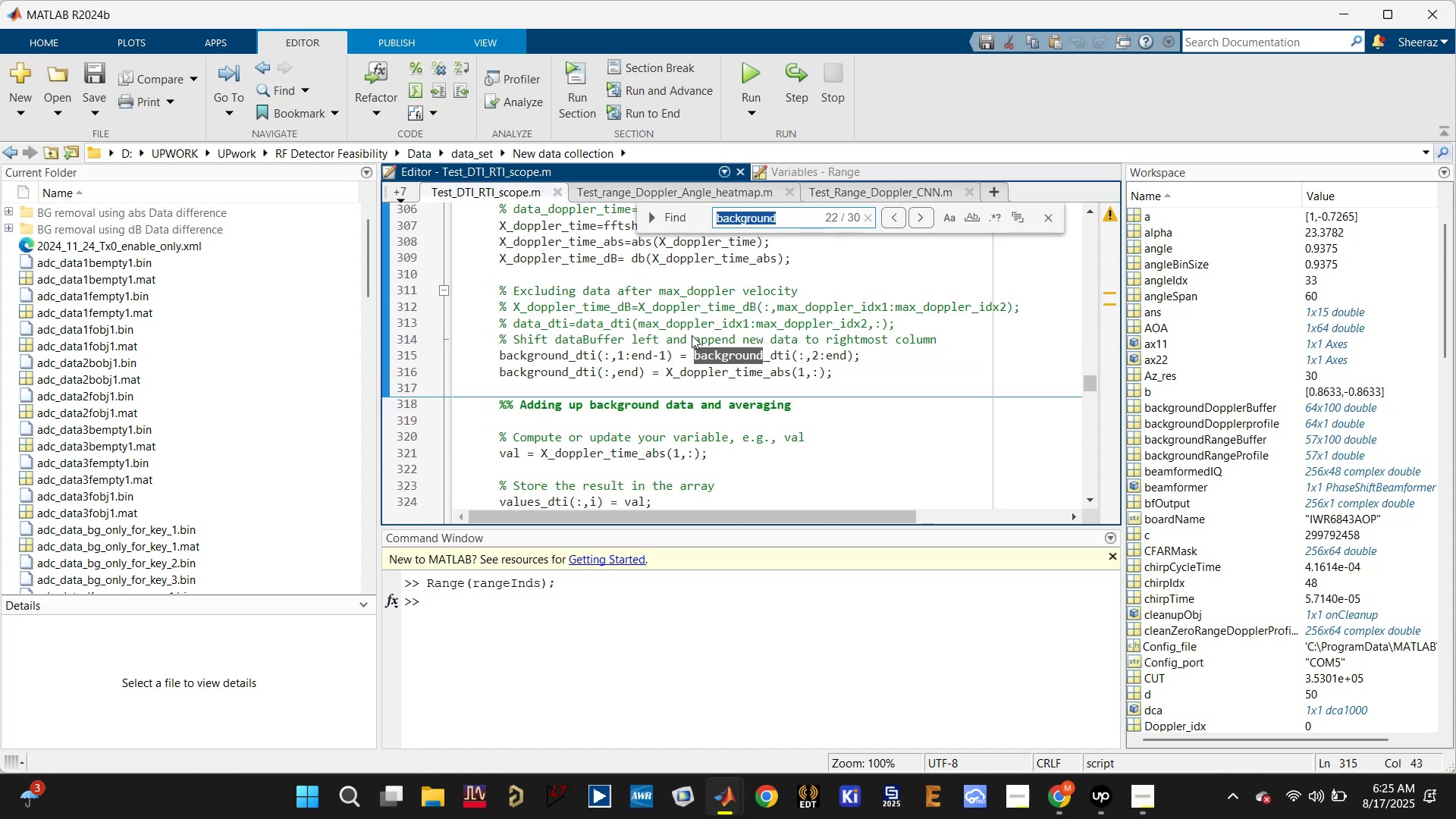 
key(Enter)
 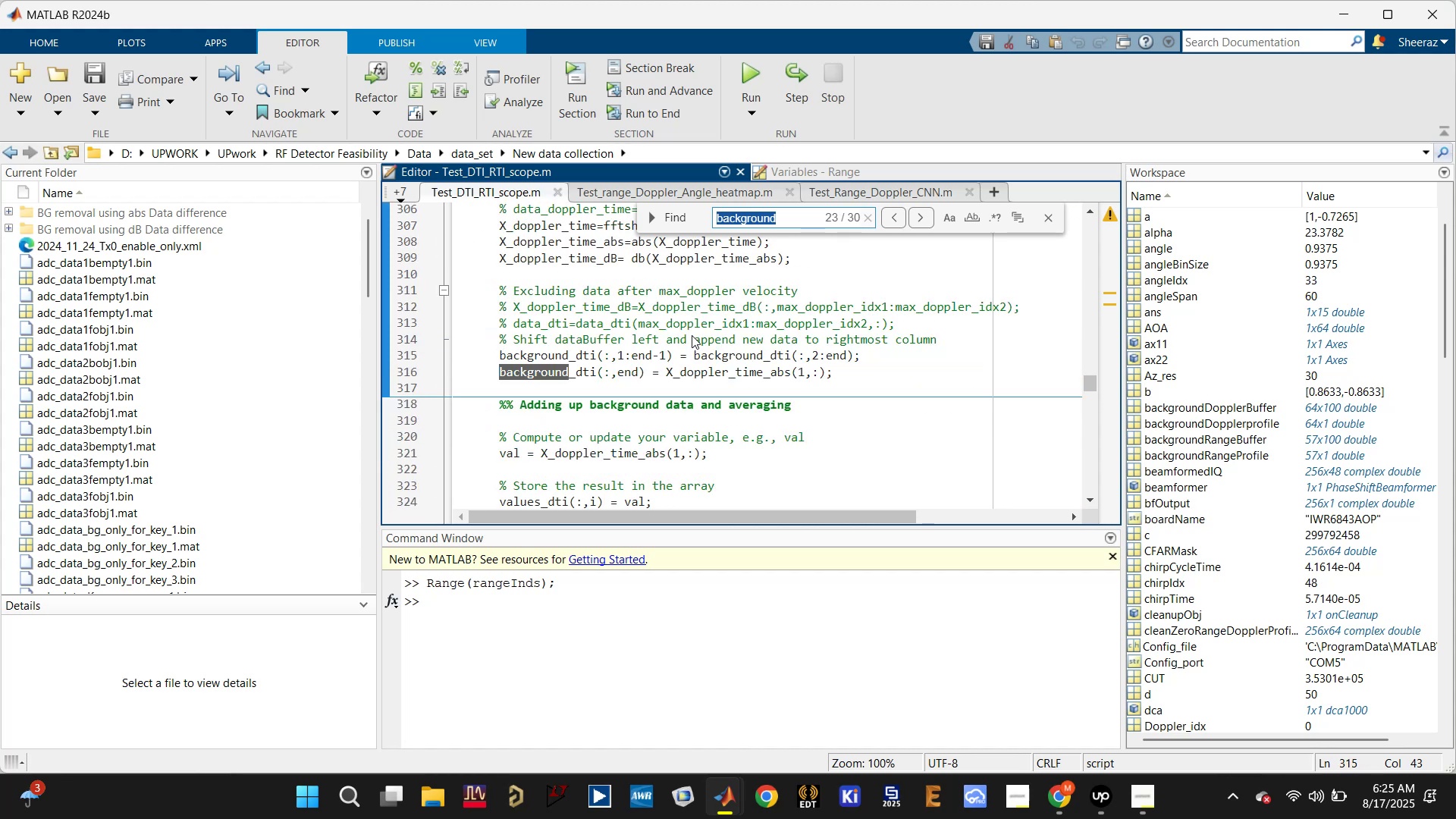 
key(Enter)
 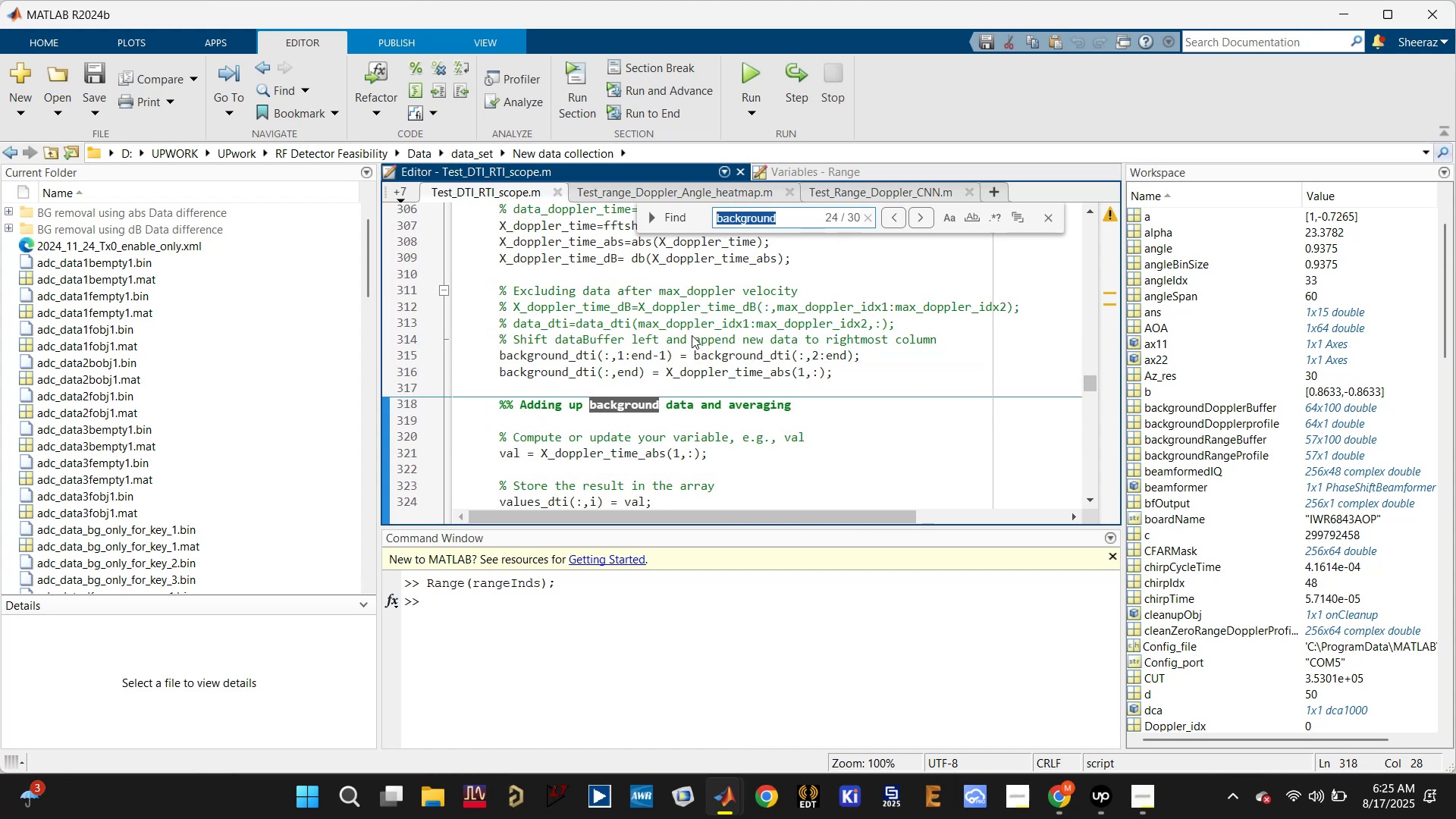 
key(Enter)
 